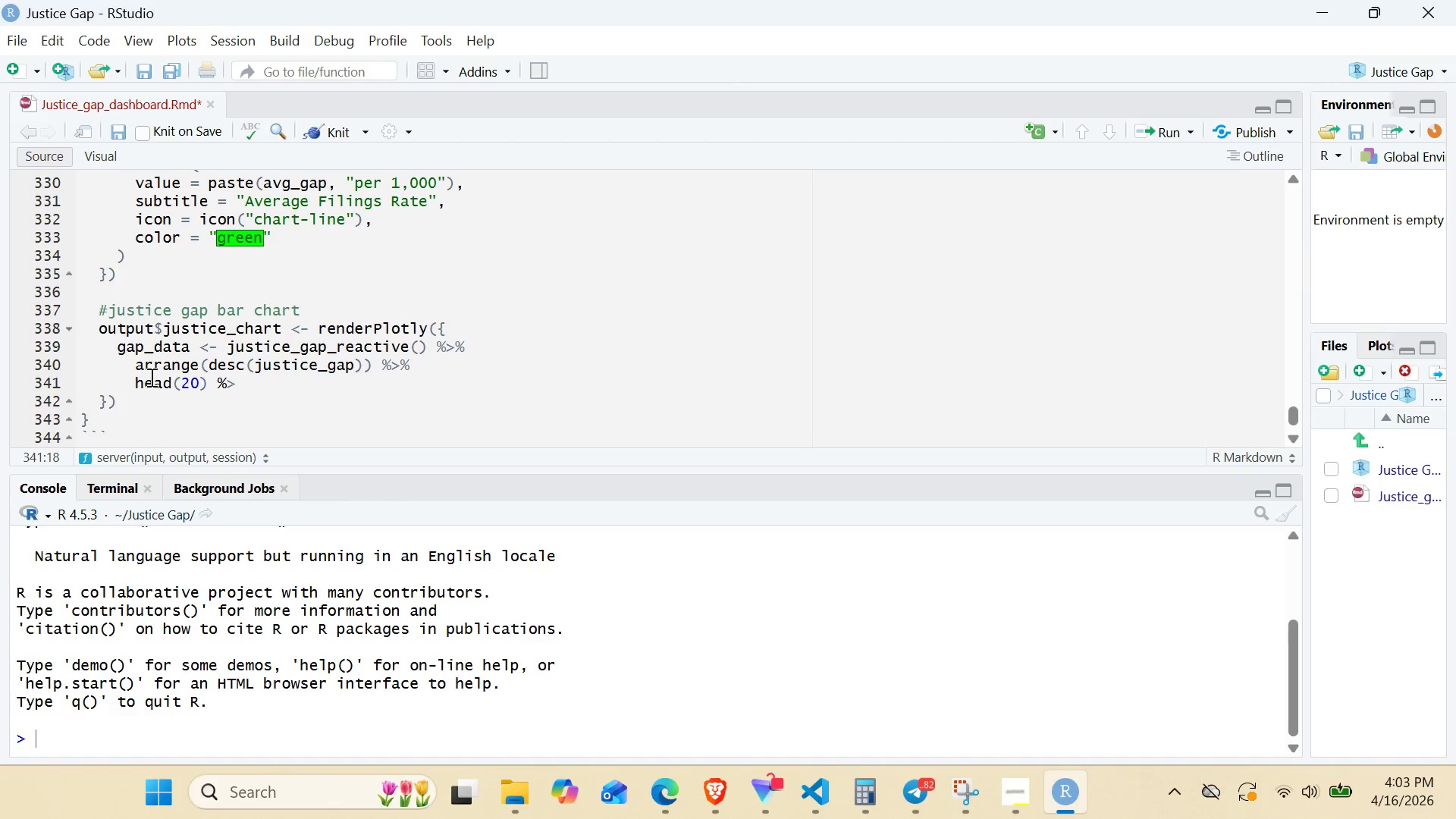 
key(Shift+5)
 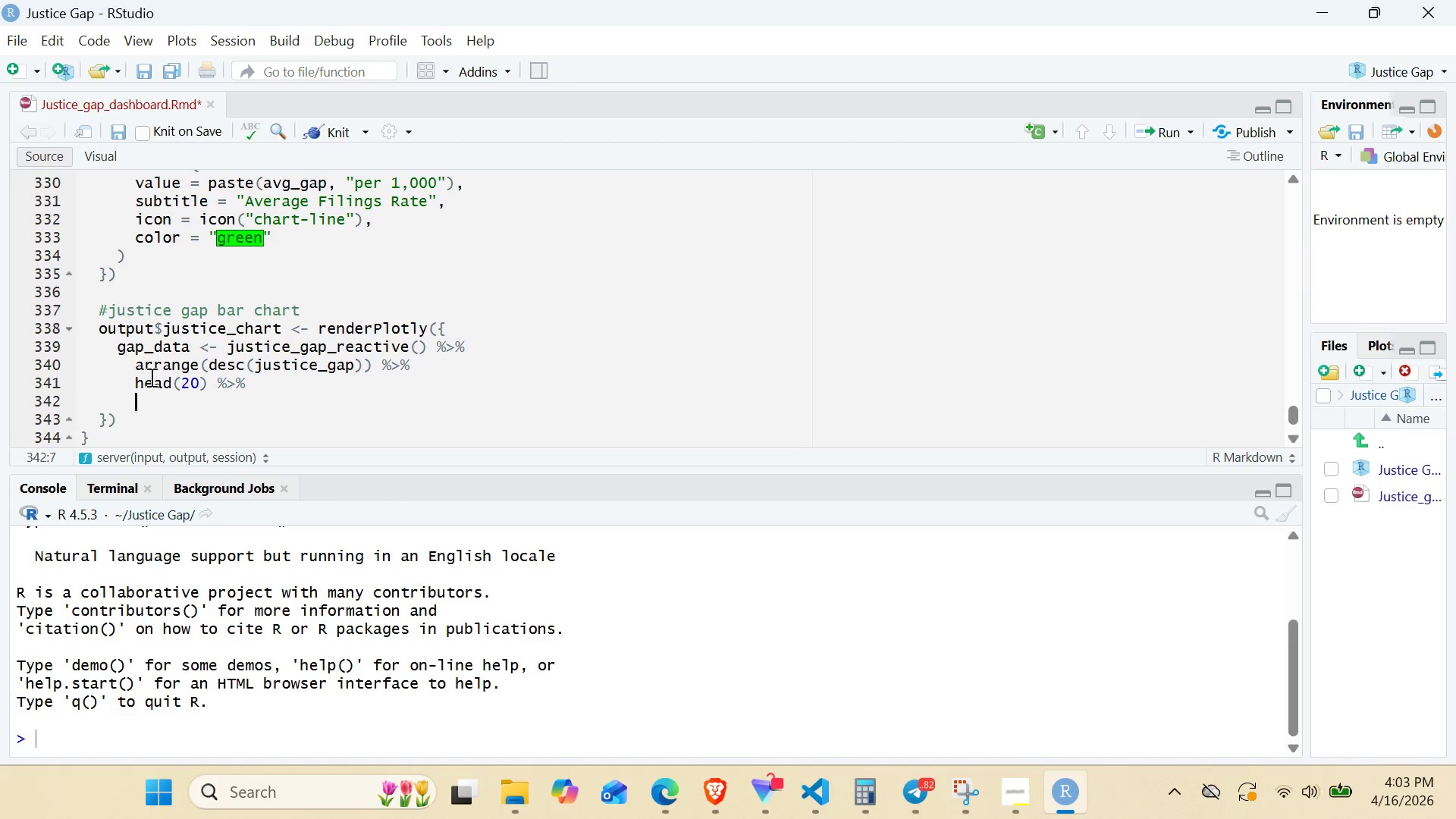 
key(Enter)
 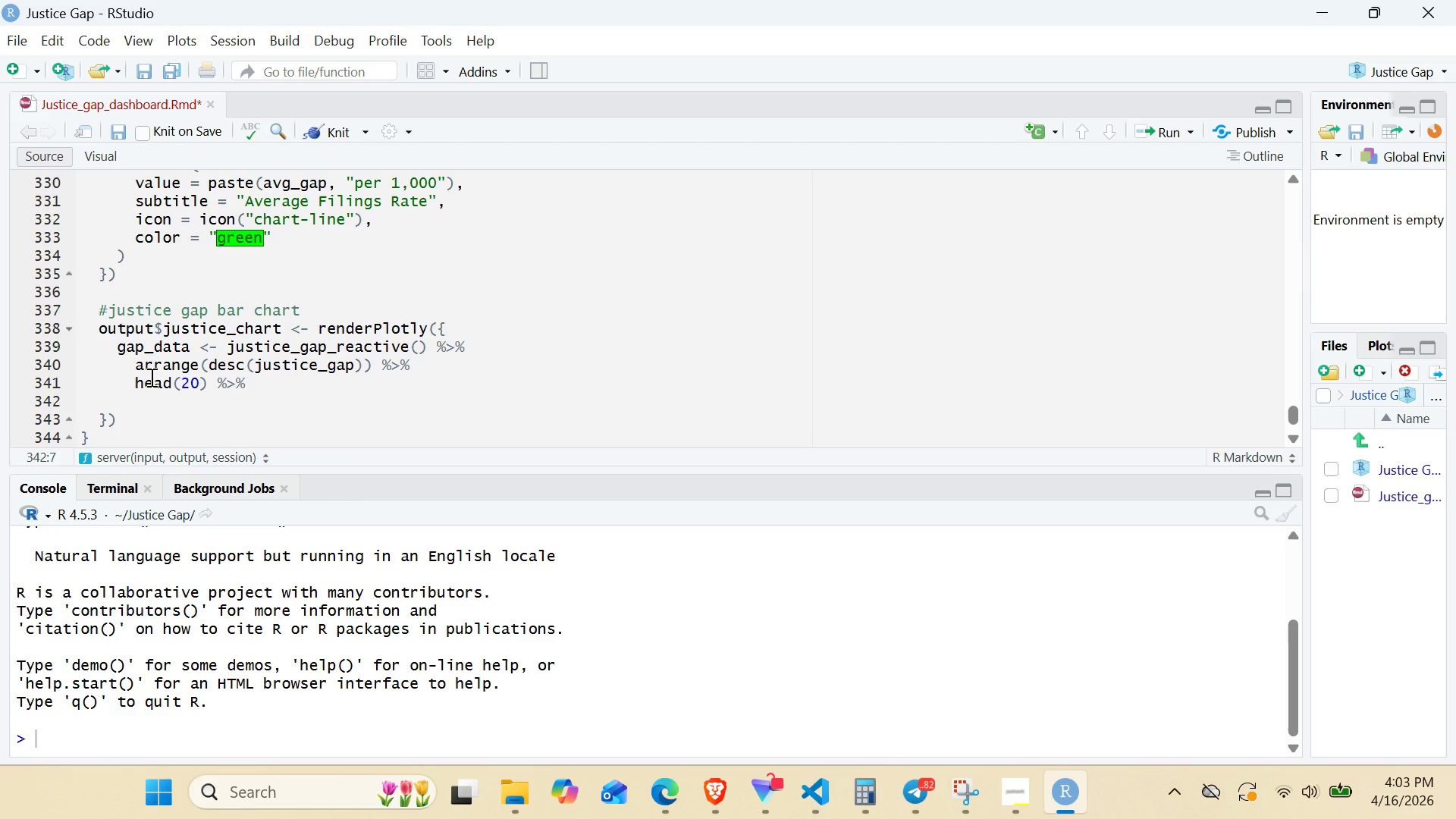 
type(mutate(zip = factor(zip, leves = zip)
 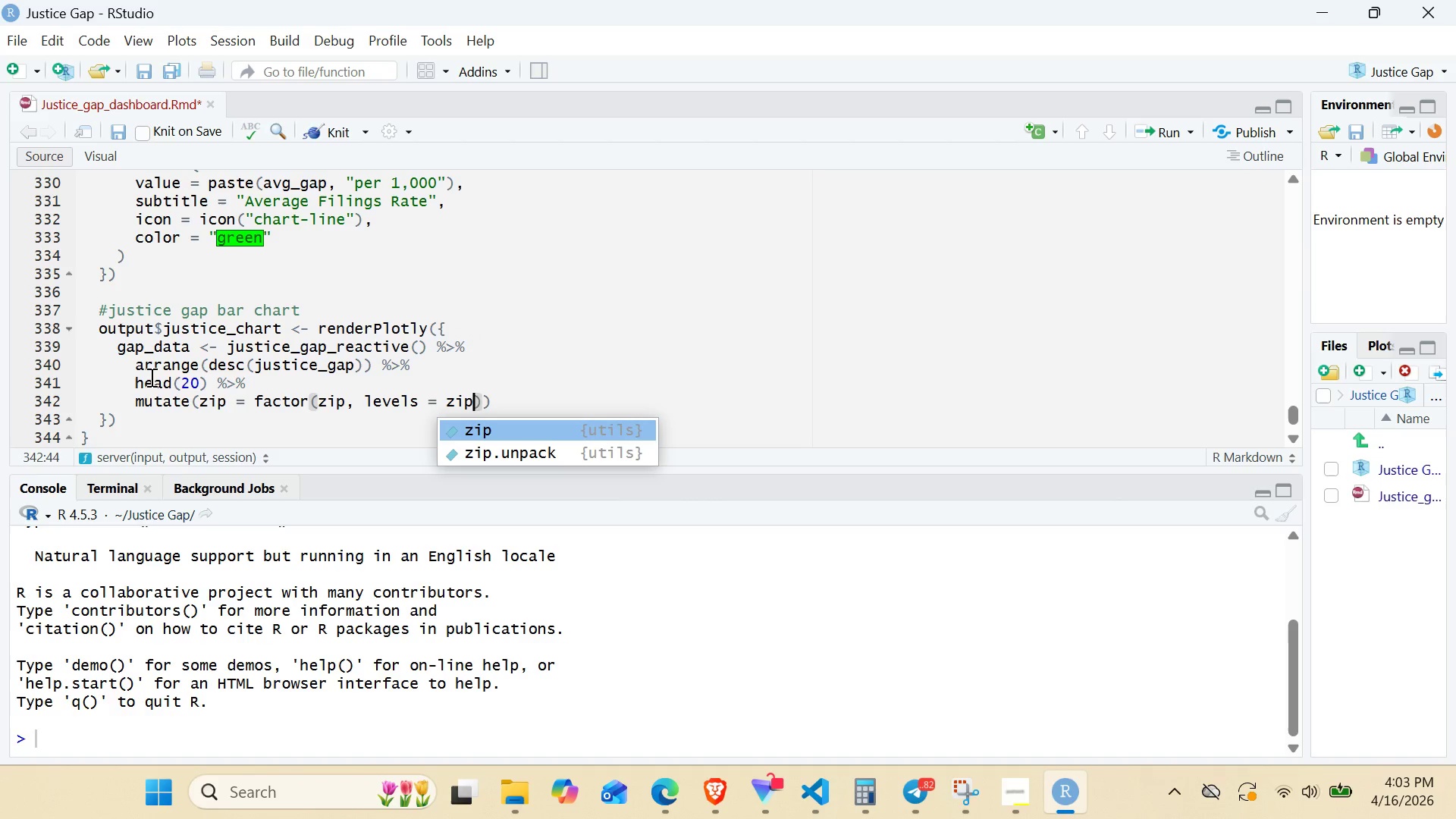 
key(ArrowRight)
 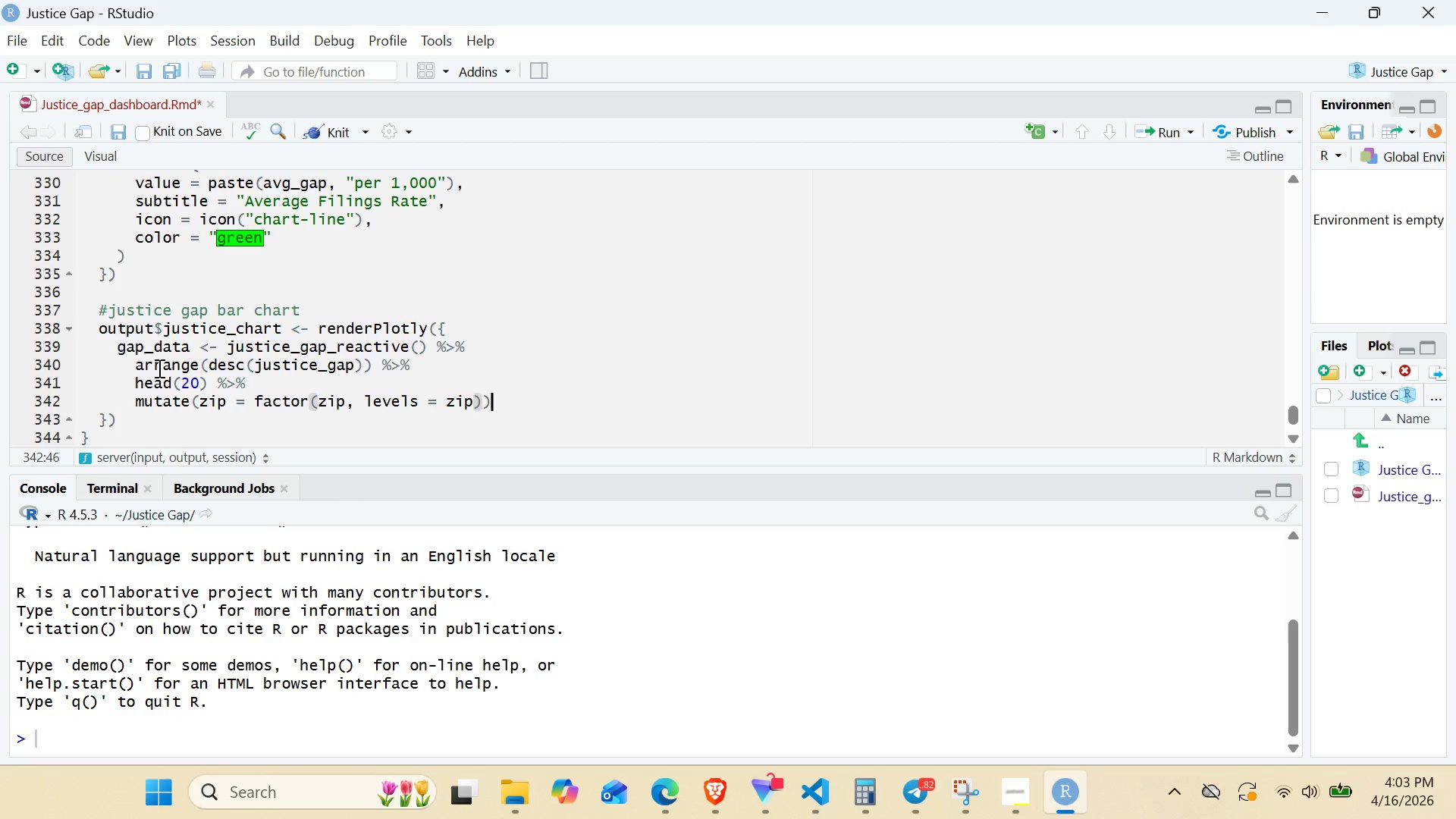 
key(ArrowRight)
 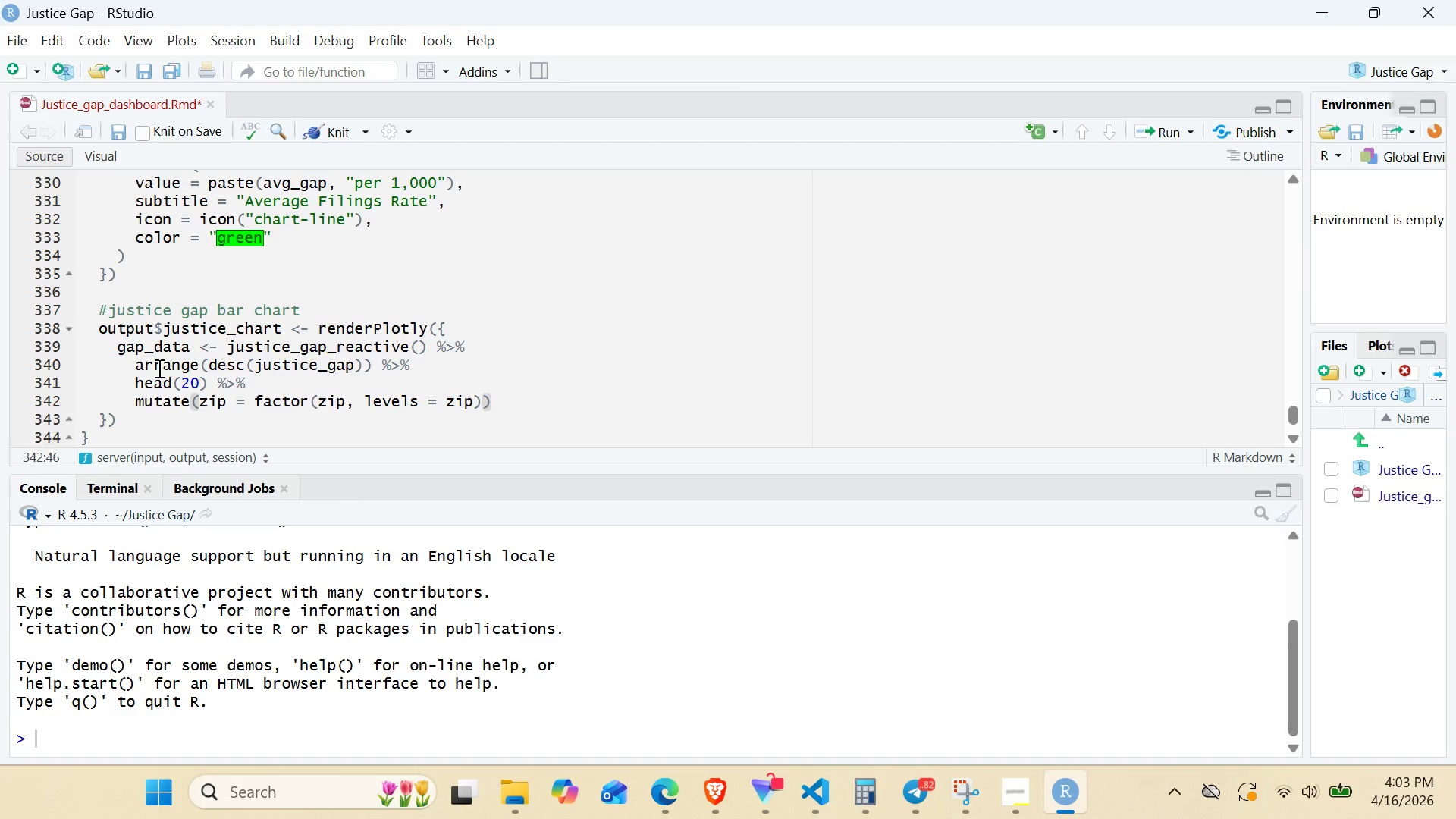 
key(Enter)
 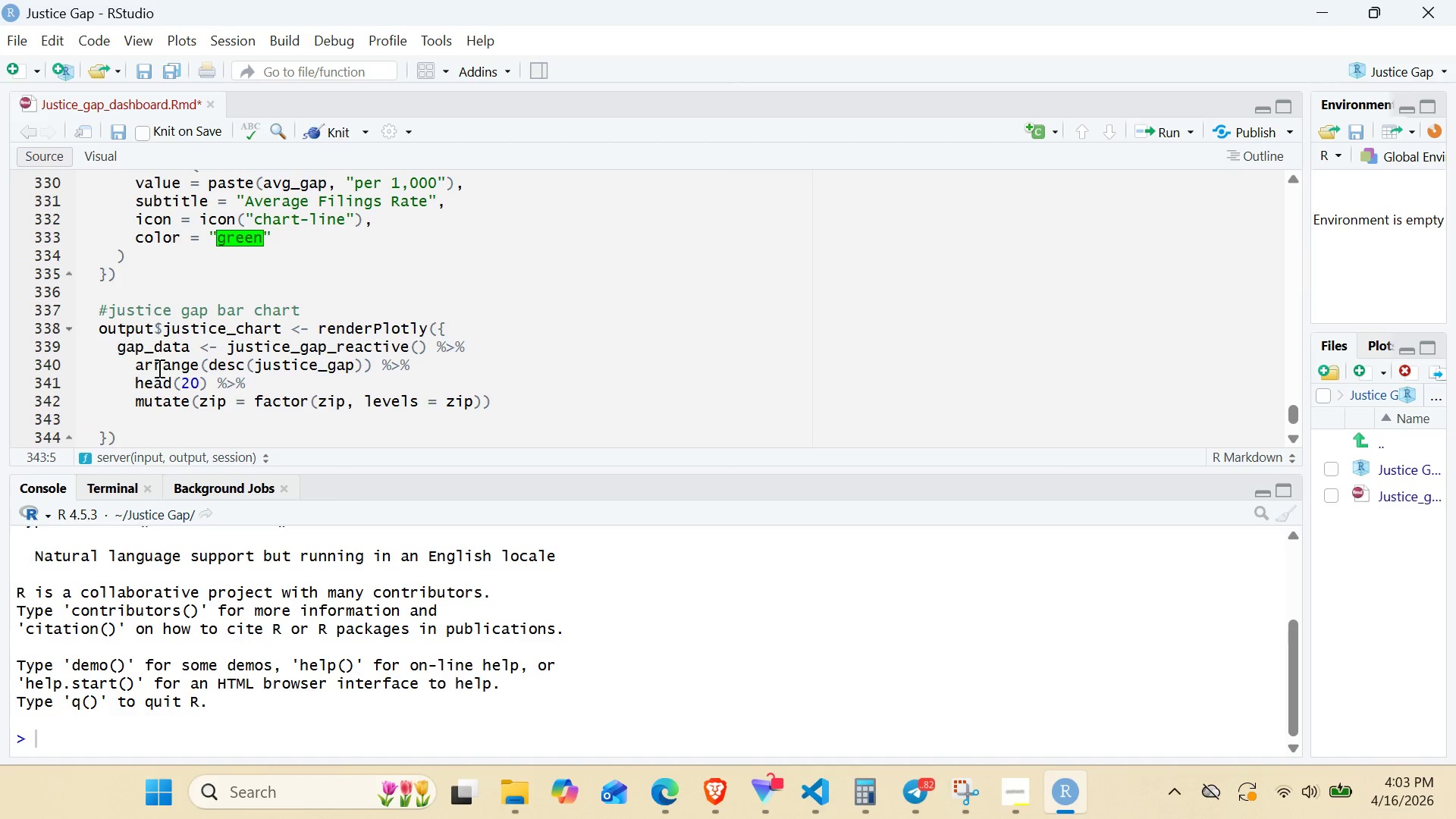 
key(Backspace)
 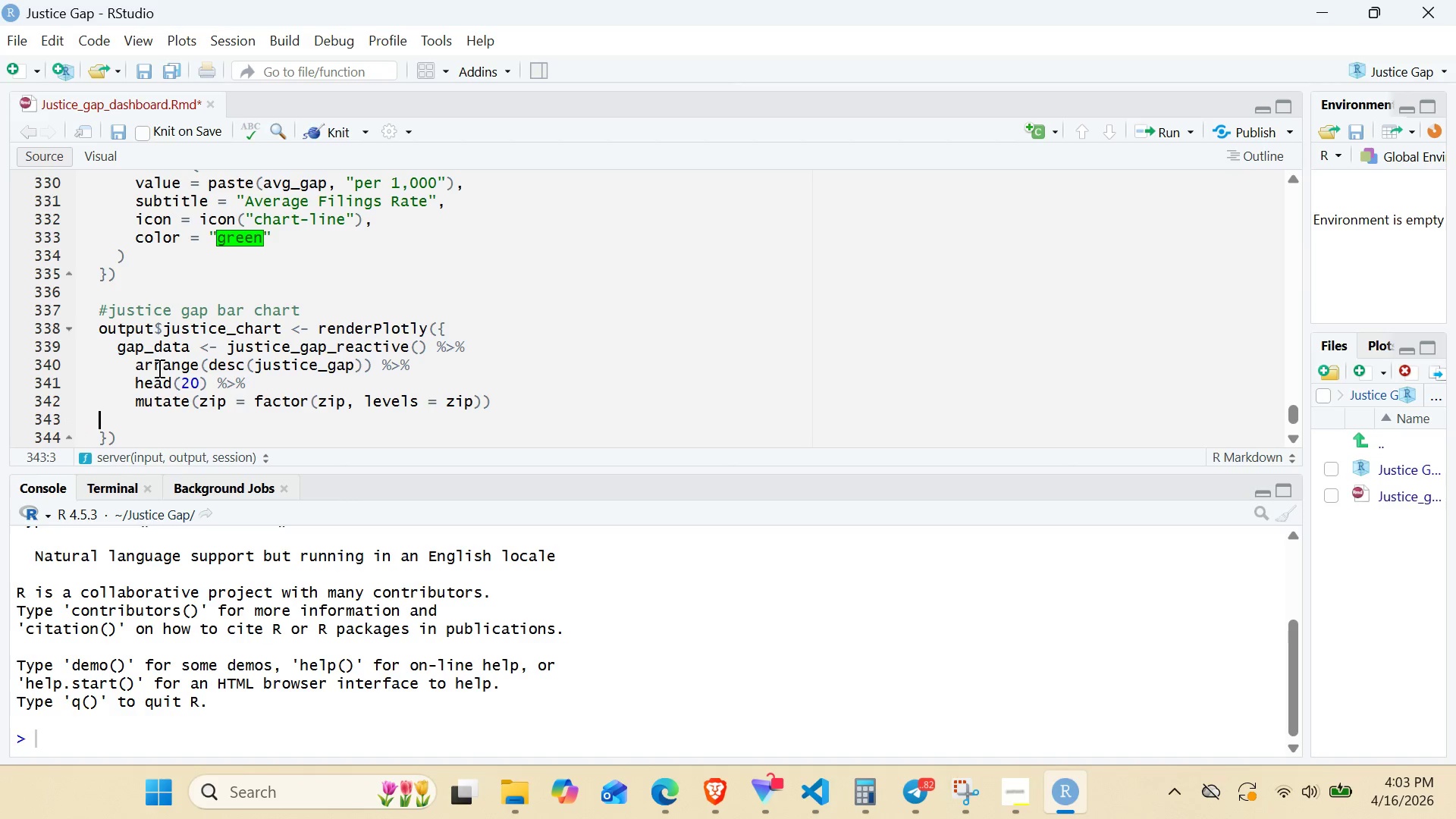 
type(p <- ggplot)
 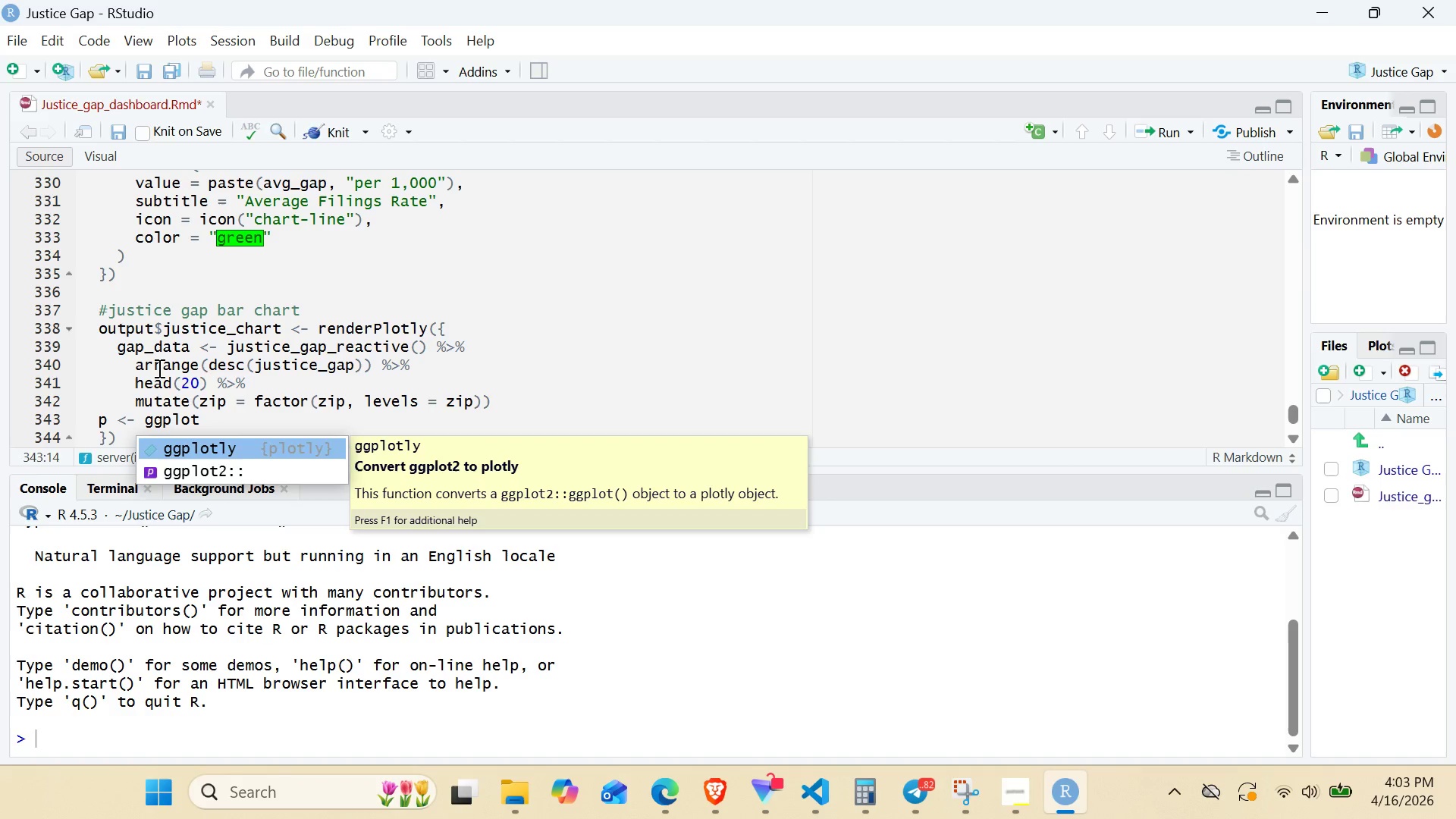 
type((gap_data, aes(x = zip, y = )
 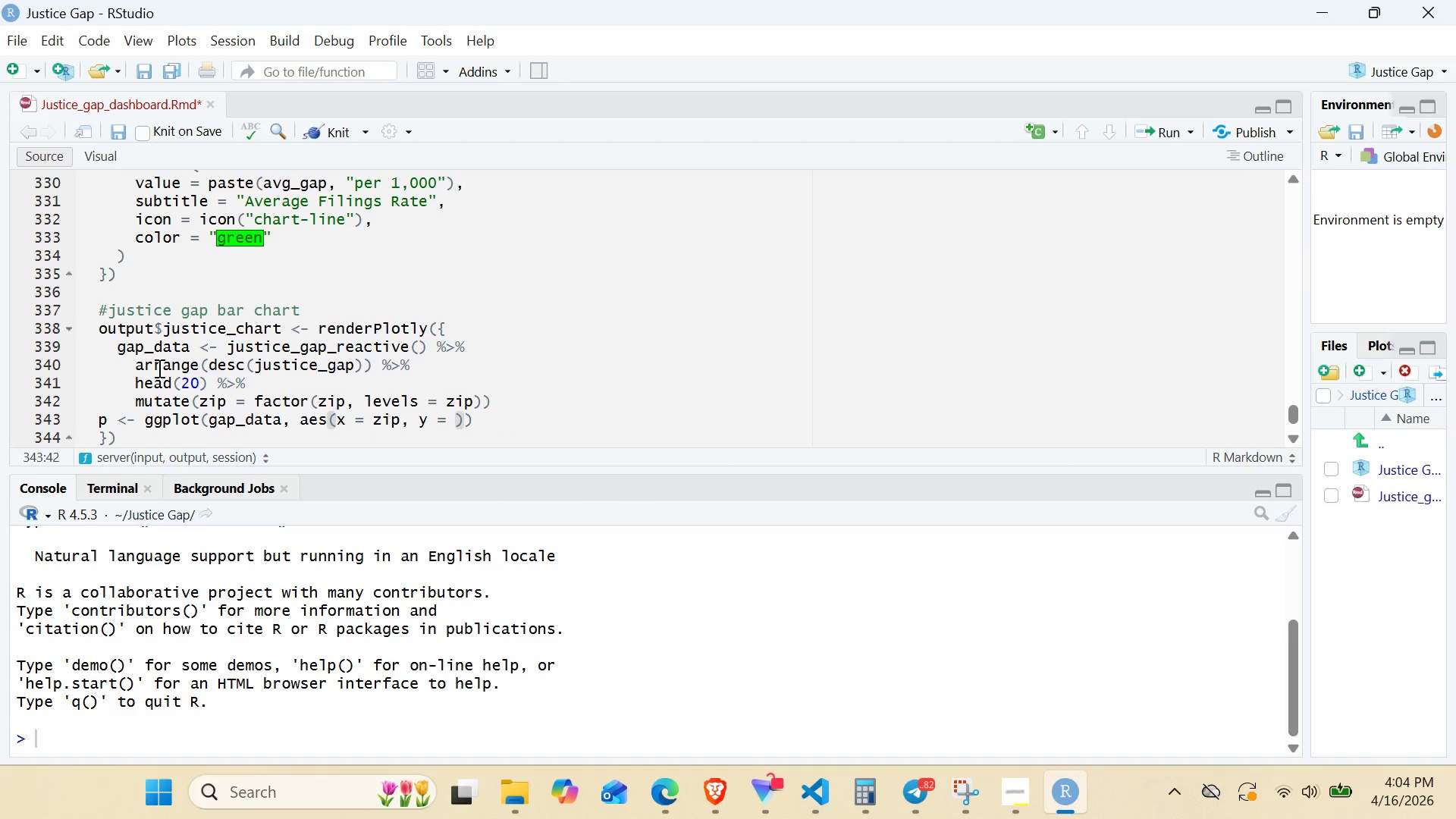 
left_click_drag(start_coordinate=[234, 352], to_coordinate=[272, 353])
 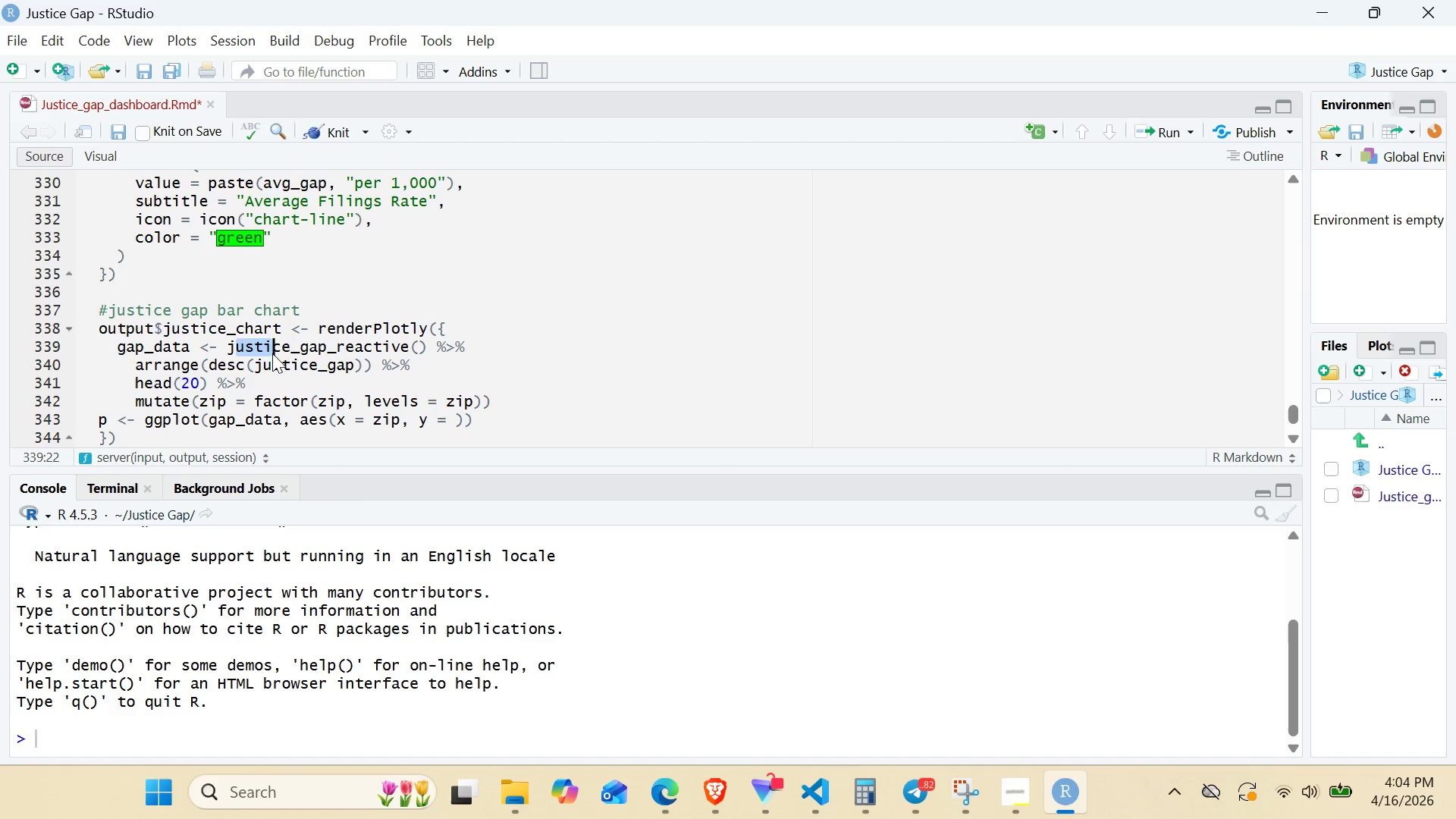 
left_click([272, 353])
 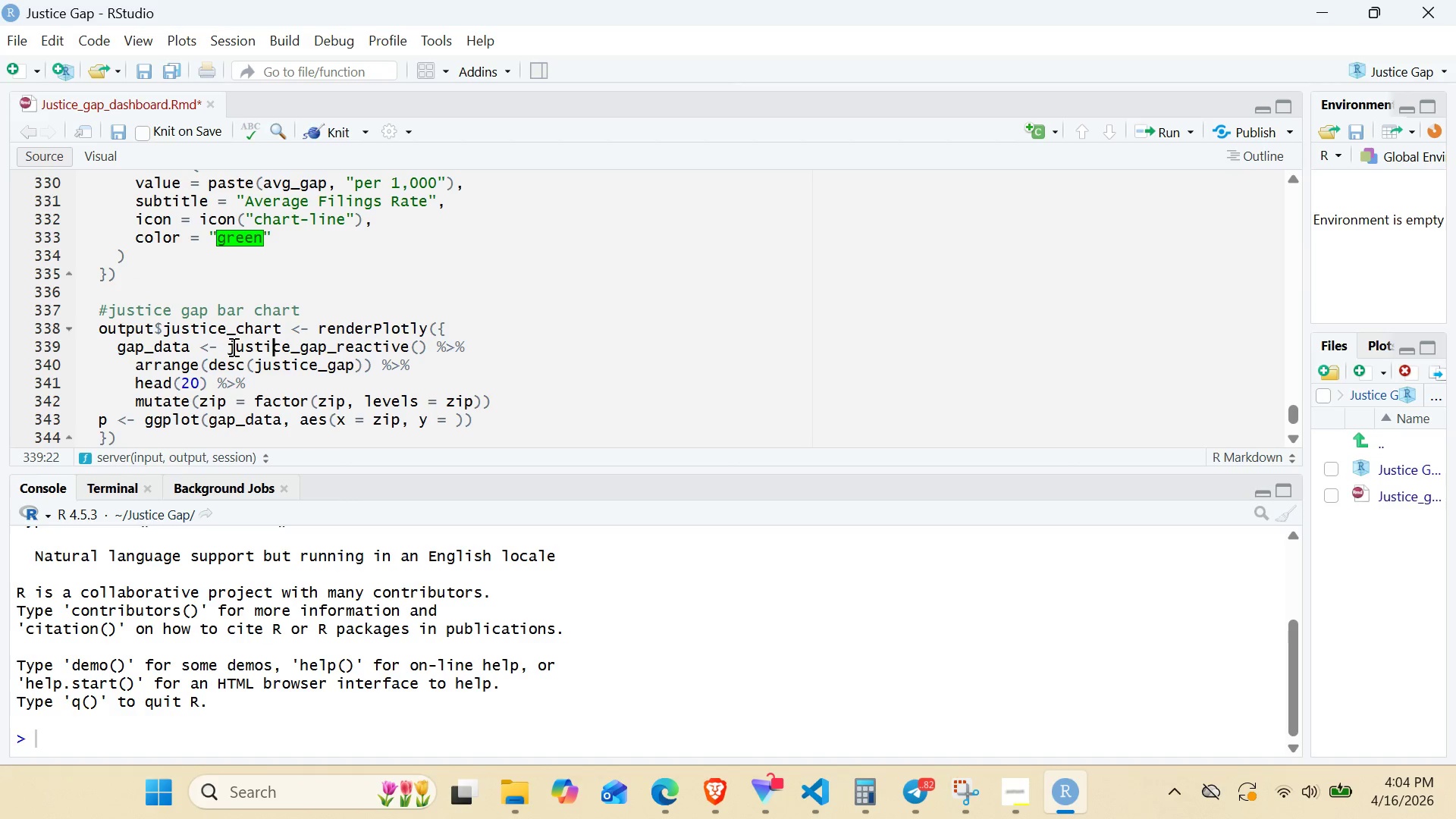 
left_click_drag(start_coordinate=[231, 347], to_coordinate=[325, 353])
 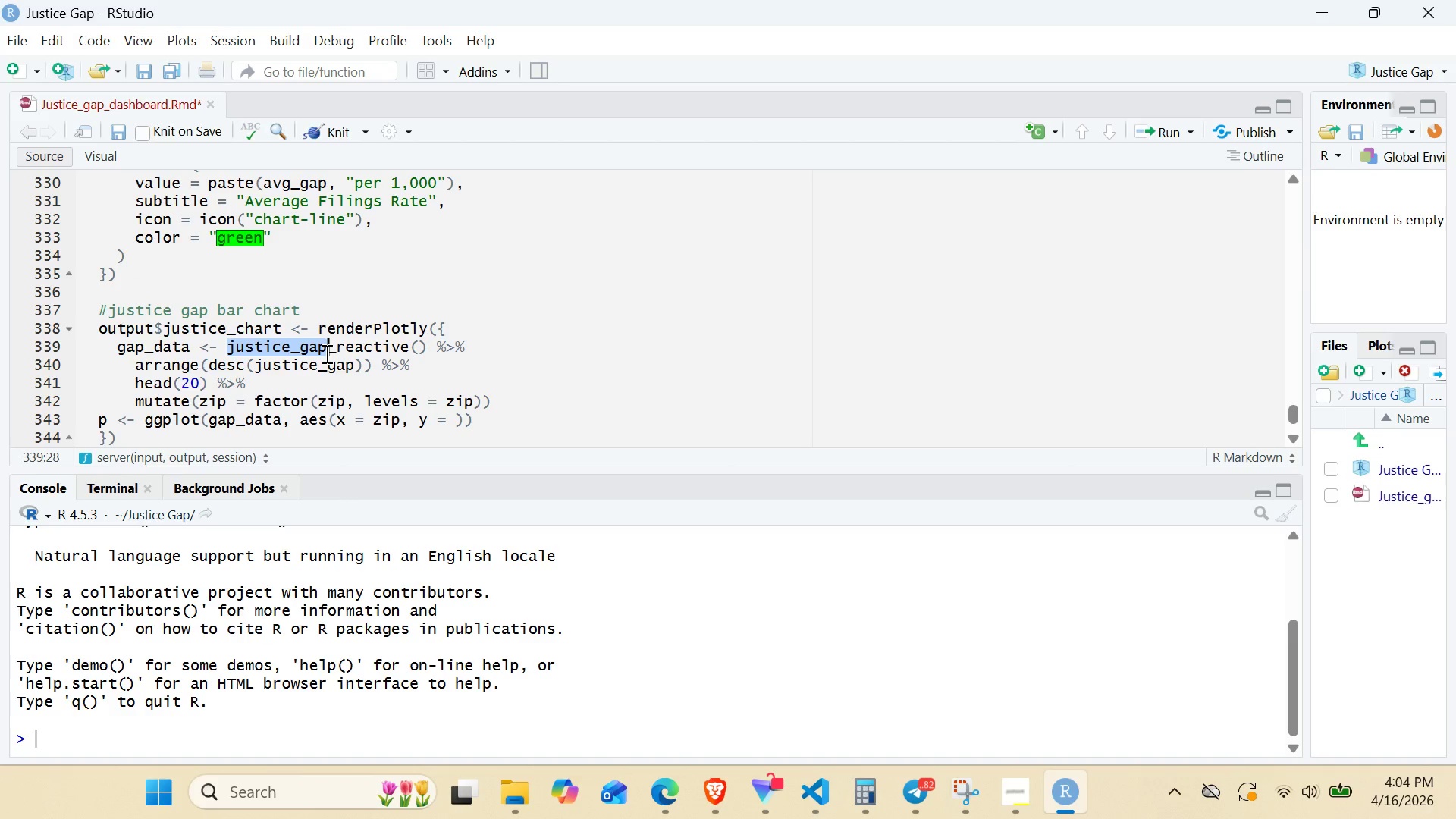 
key(Control+C)
 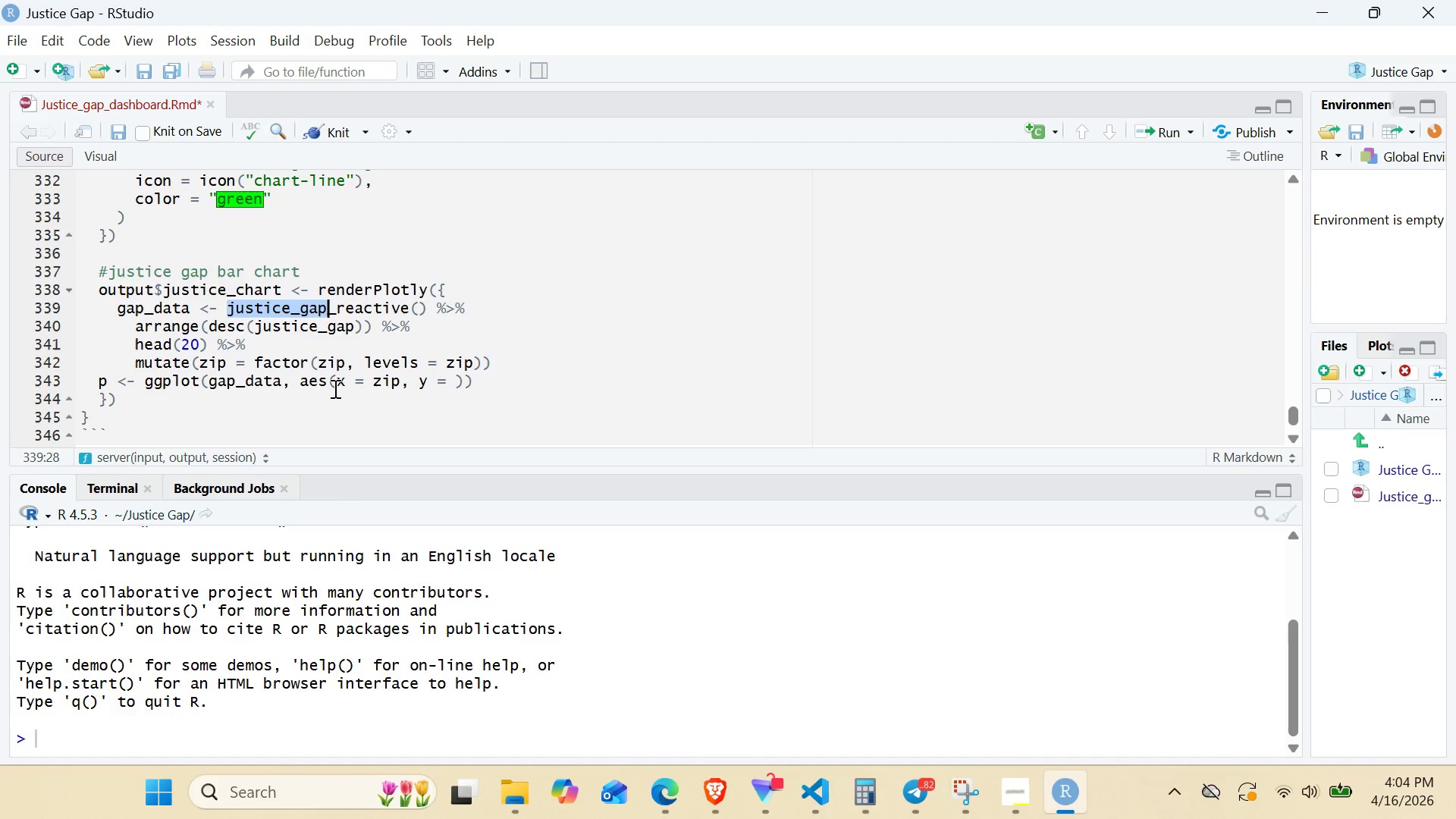 
wait(9.75)
 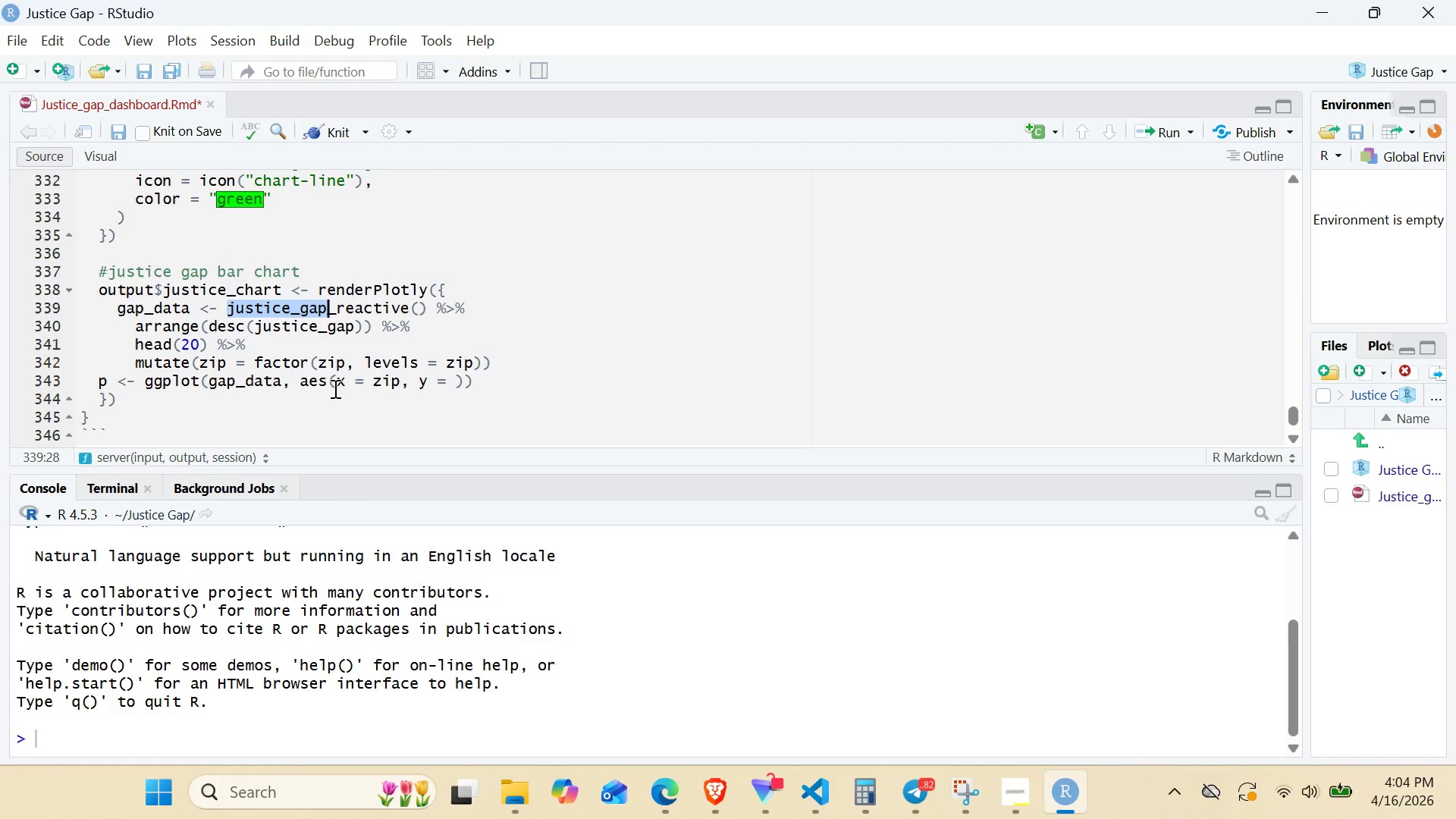 
left_click([448, 382])
 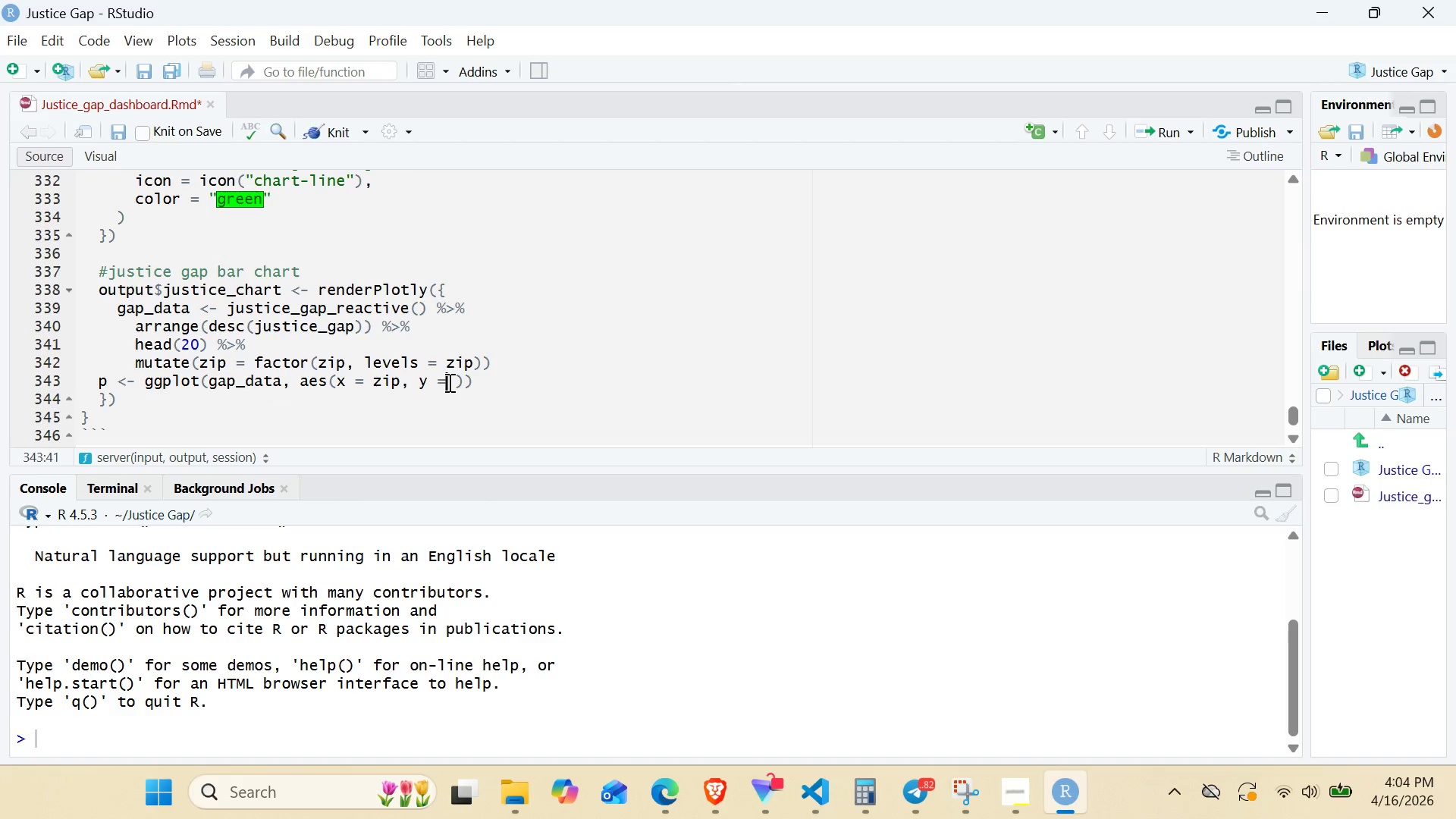 
key(Space)
 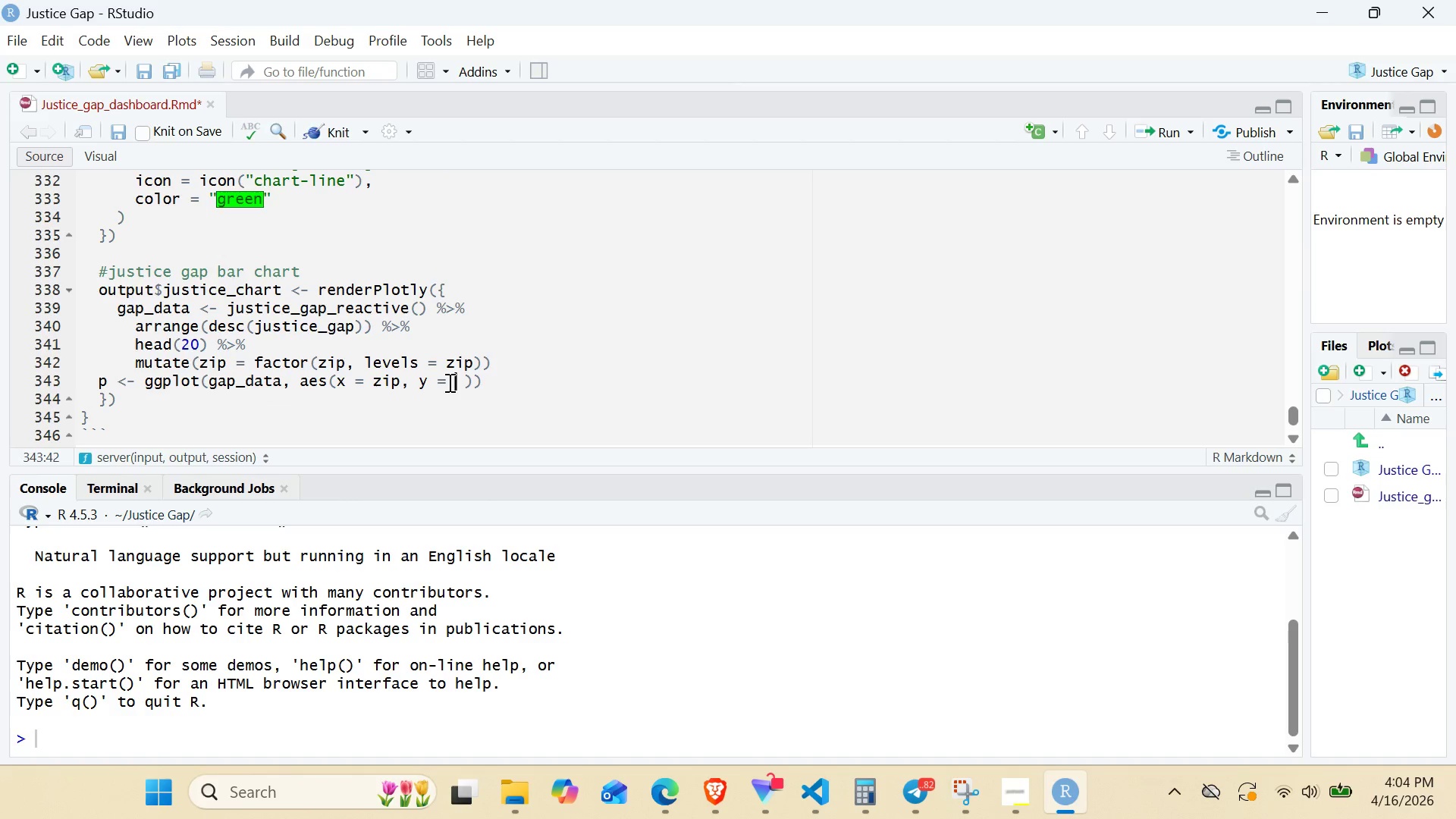 
key(Control+V)
 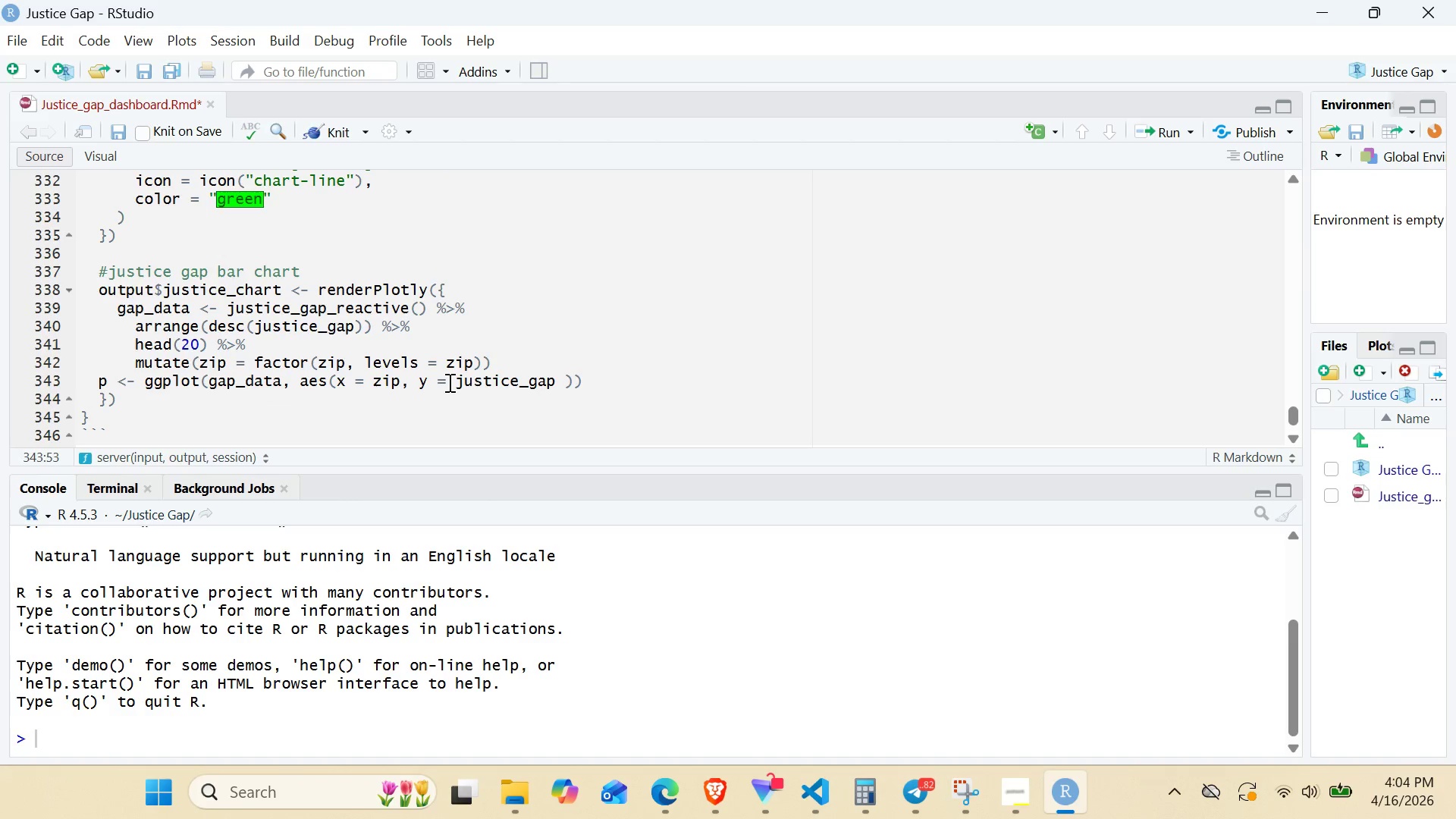 
type(, fill= )
 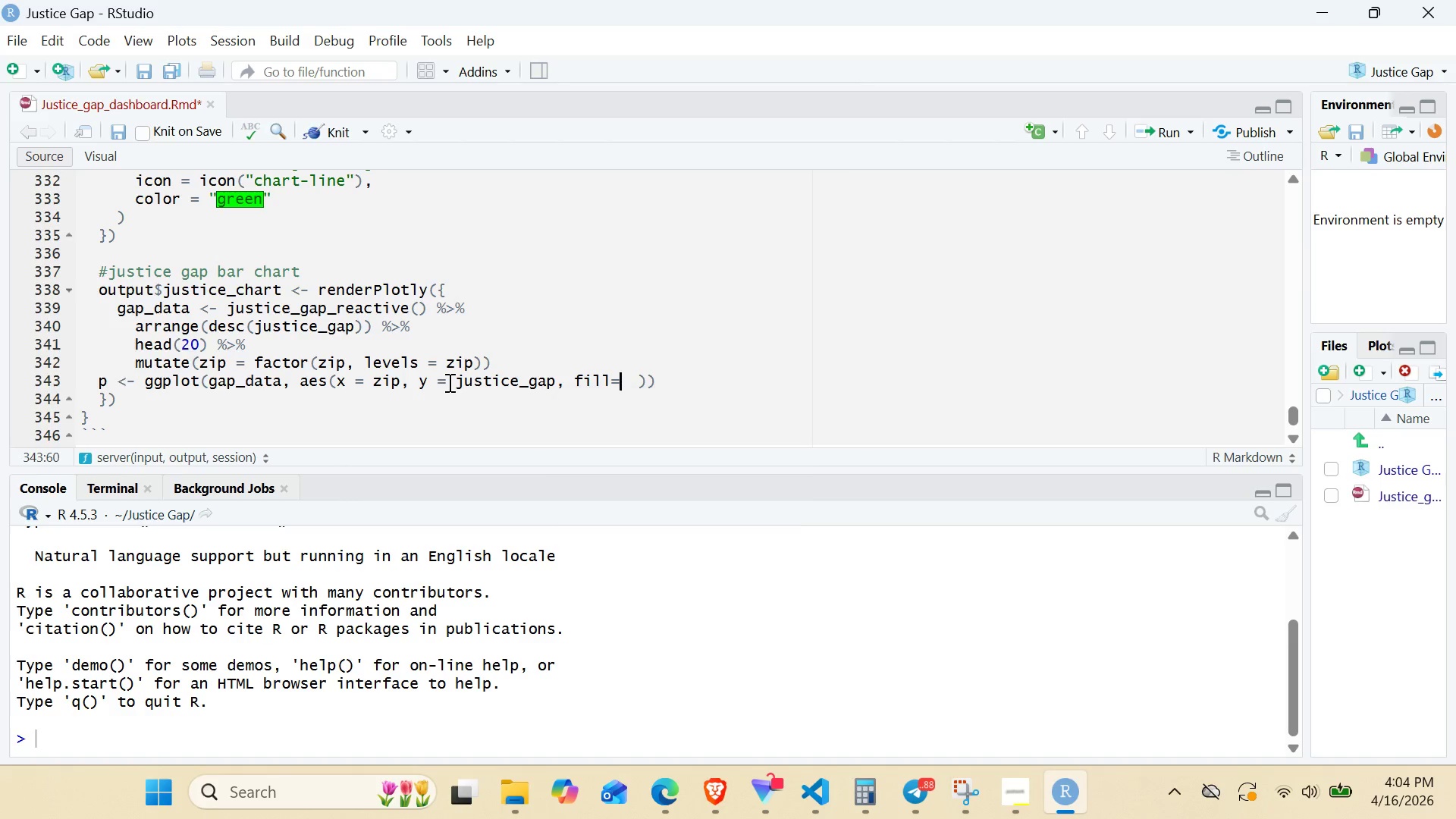 
key(ArrowLeft)
 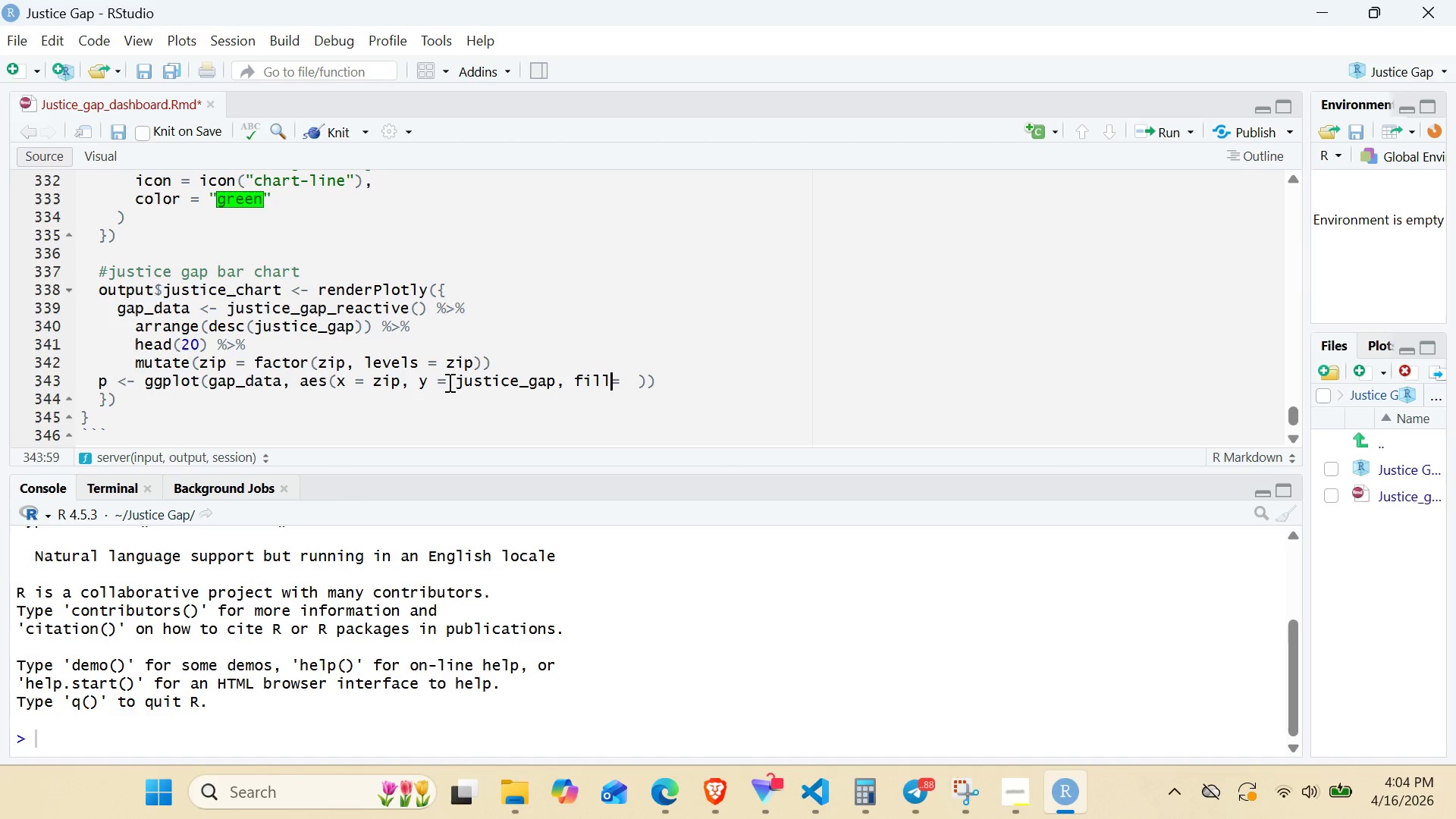 
key(ArrowLeft)
 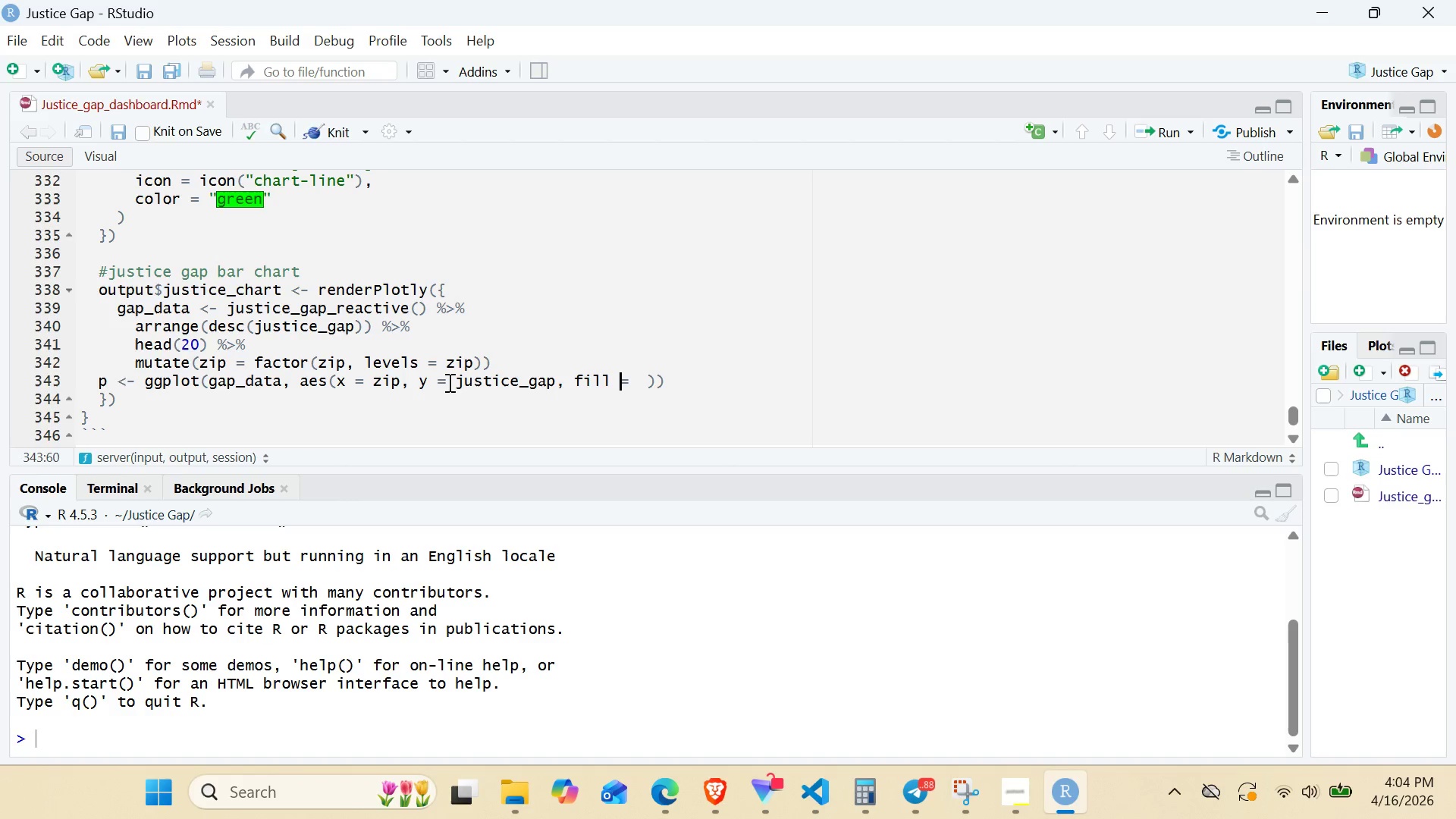 
key(Space)
 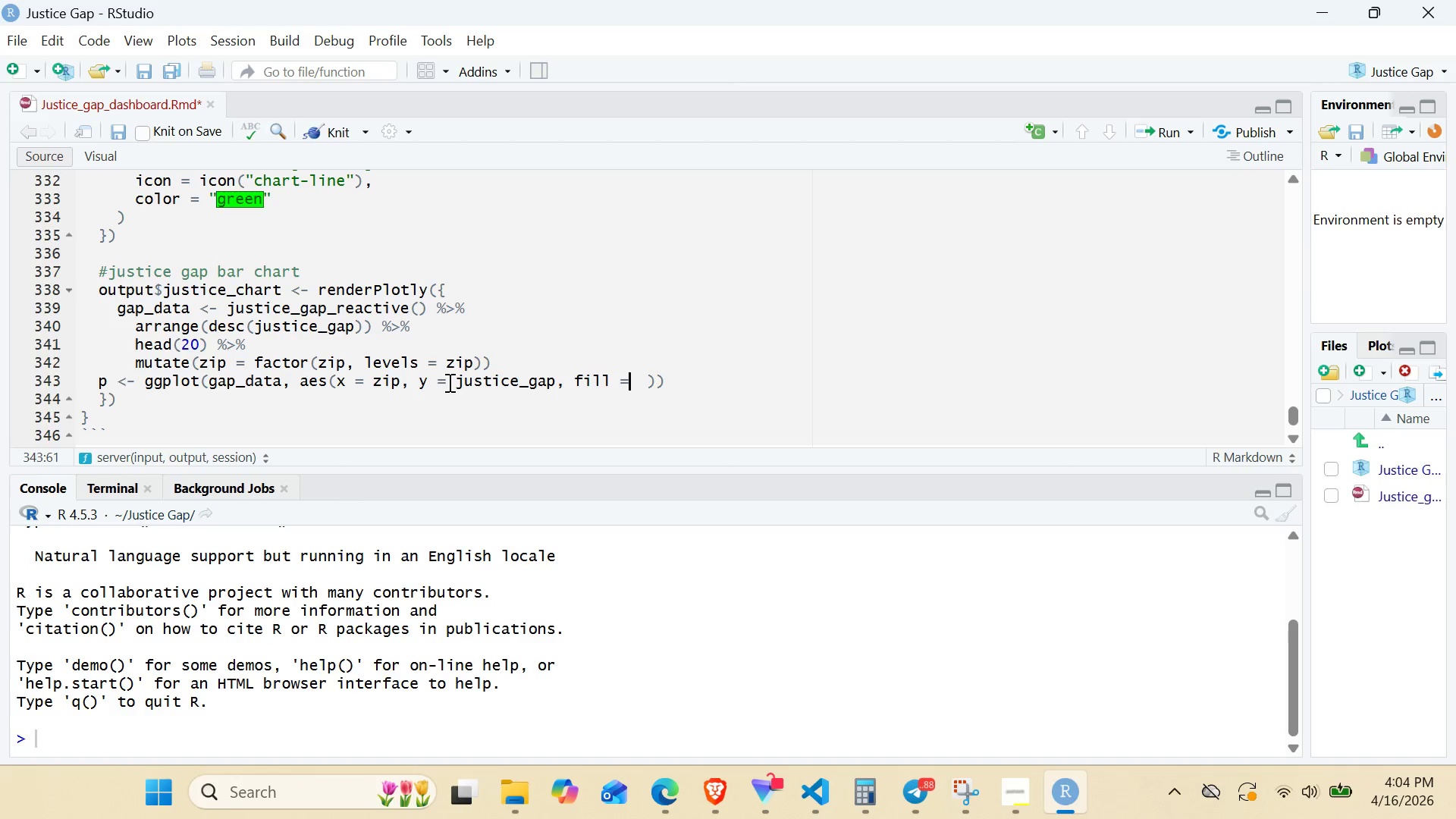 
key(ArrowRight)
 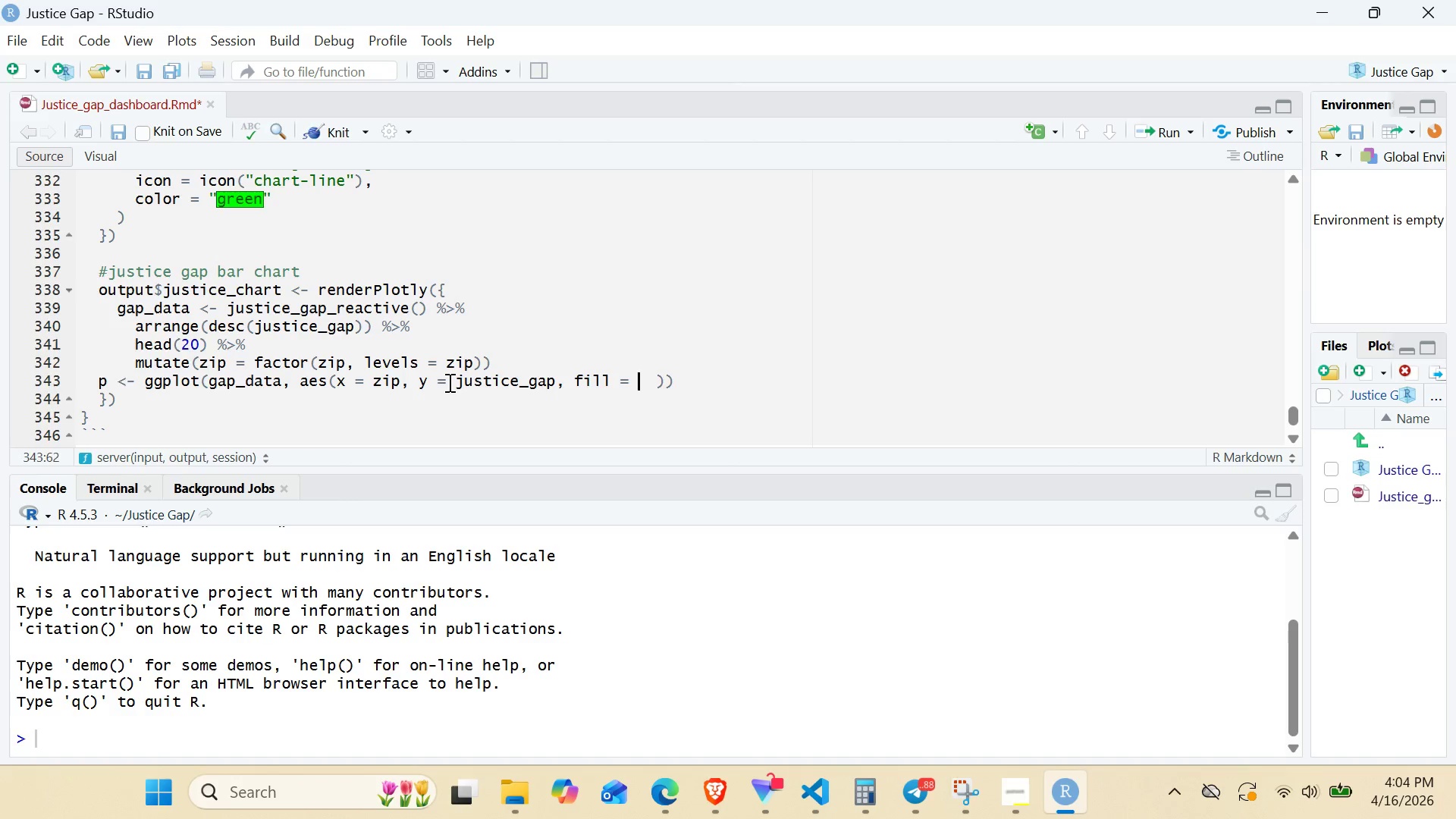 
type( justice_gap,)
 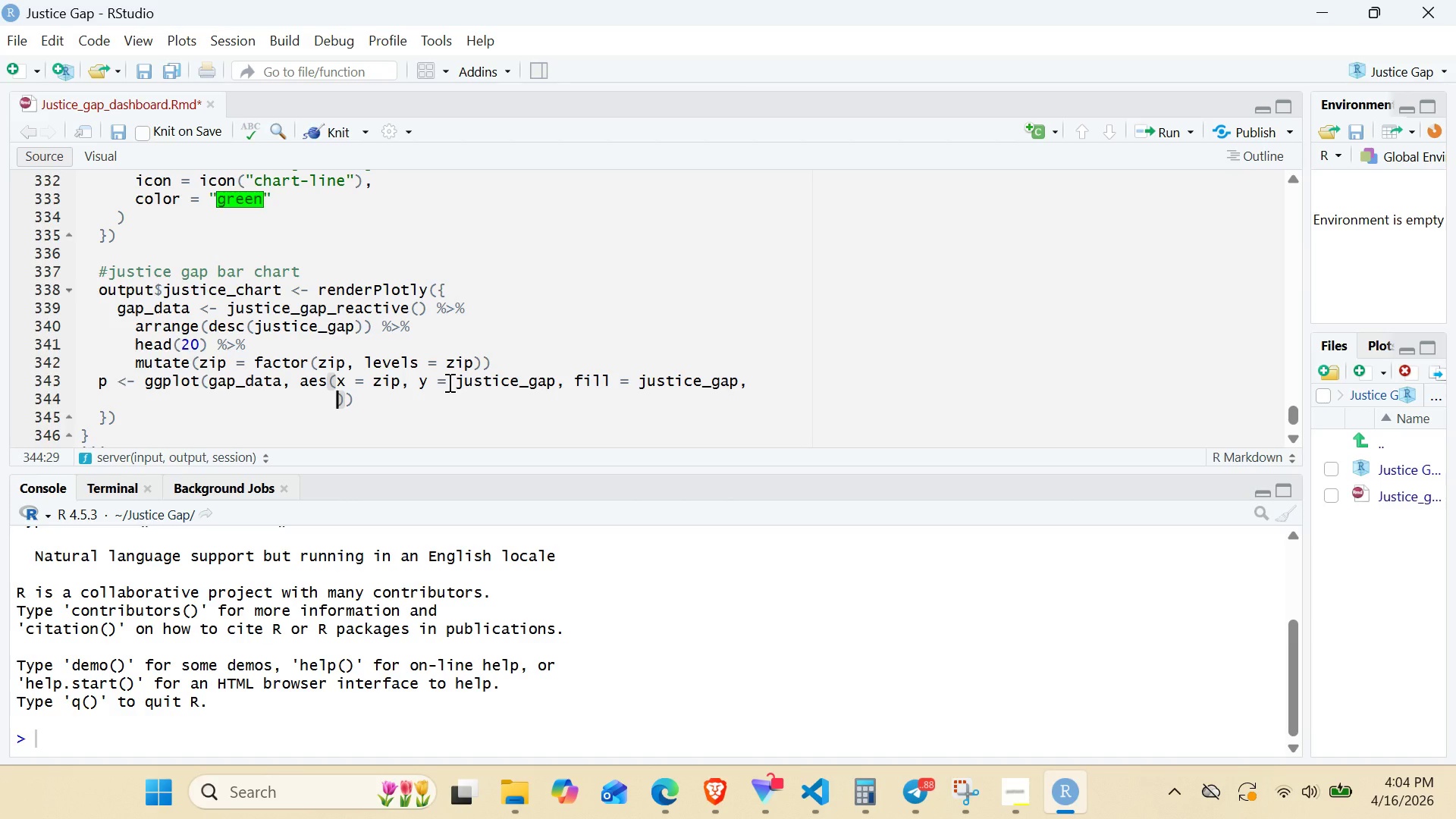 
 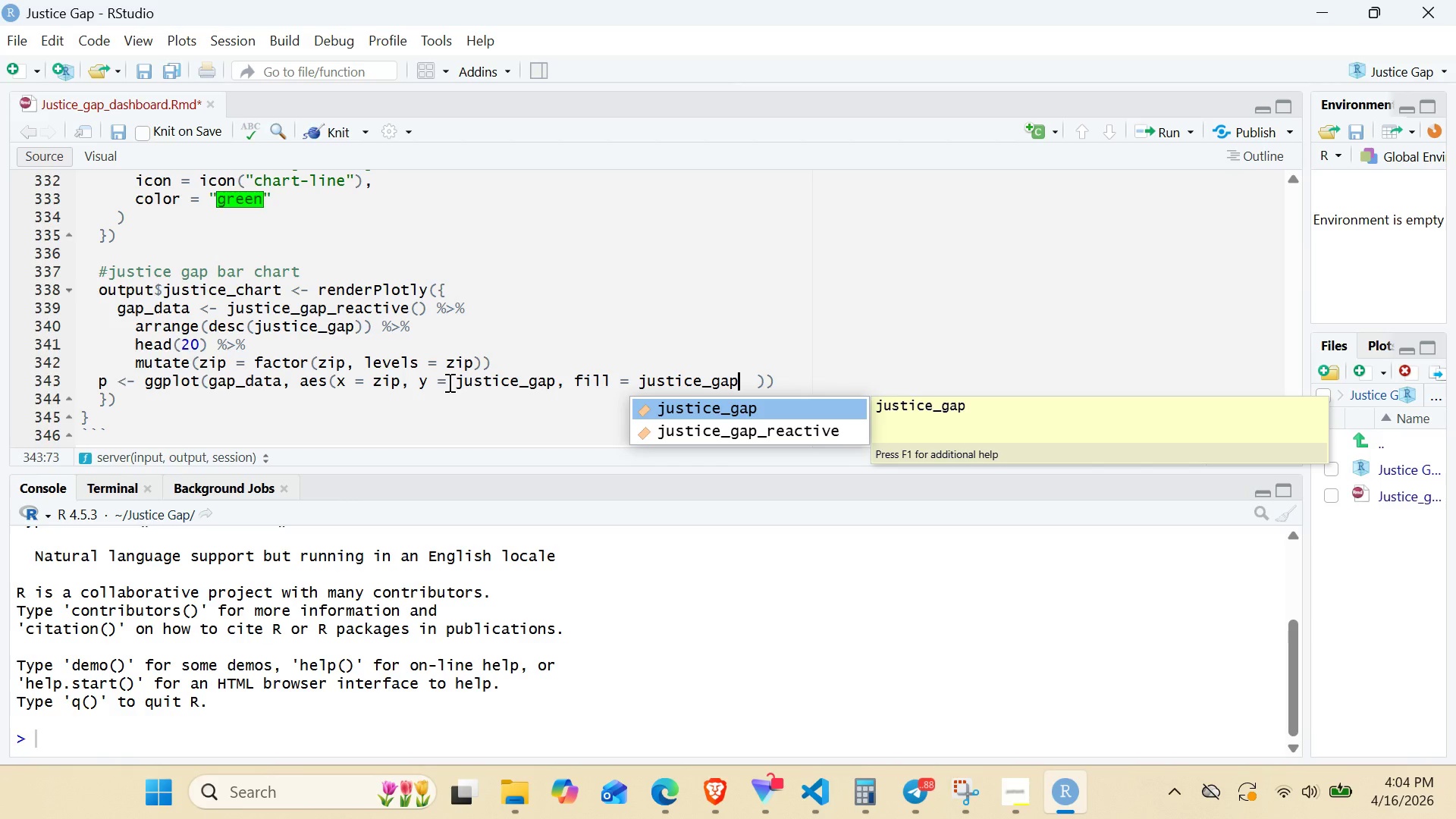 
key(Enter)
 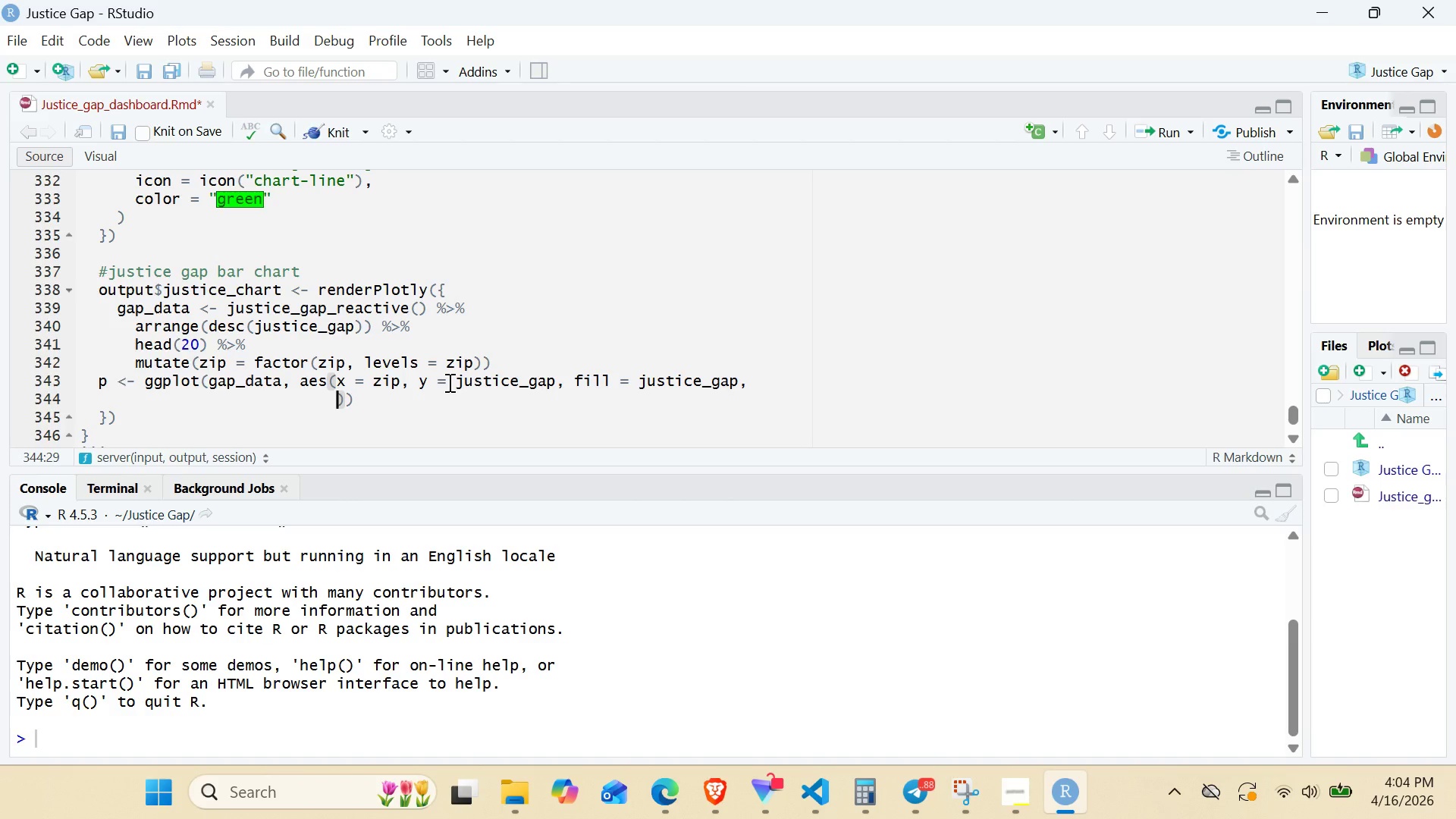 
type(text = paste)
 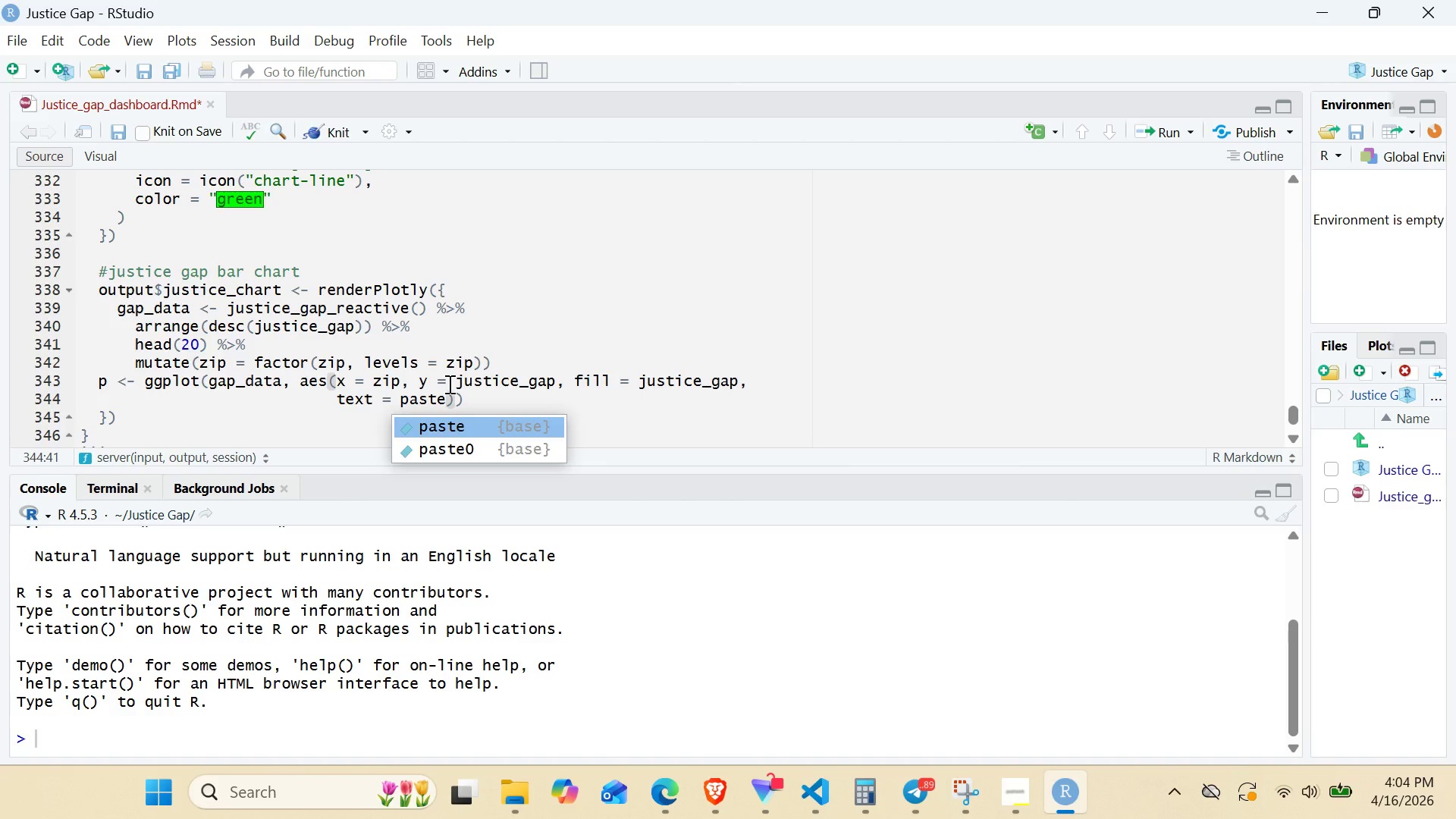 
key(Enter)
 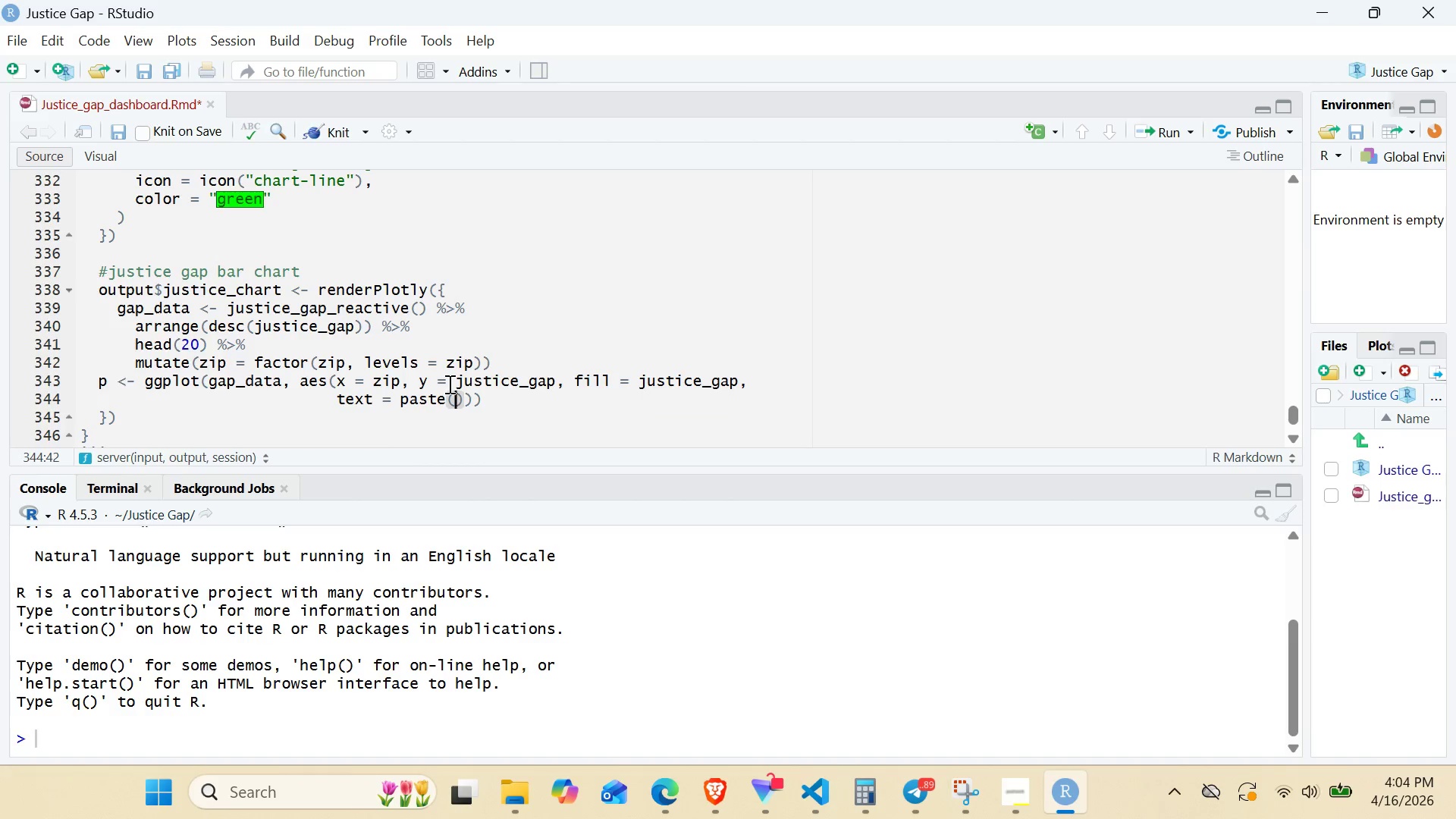 
type("Zip)
 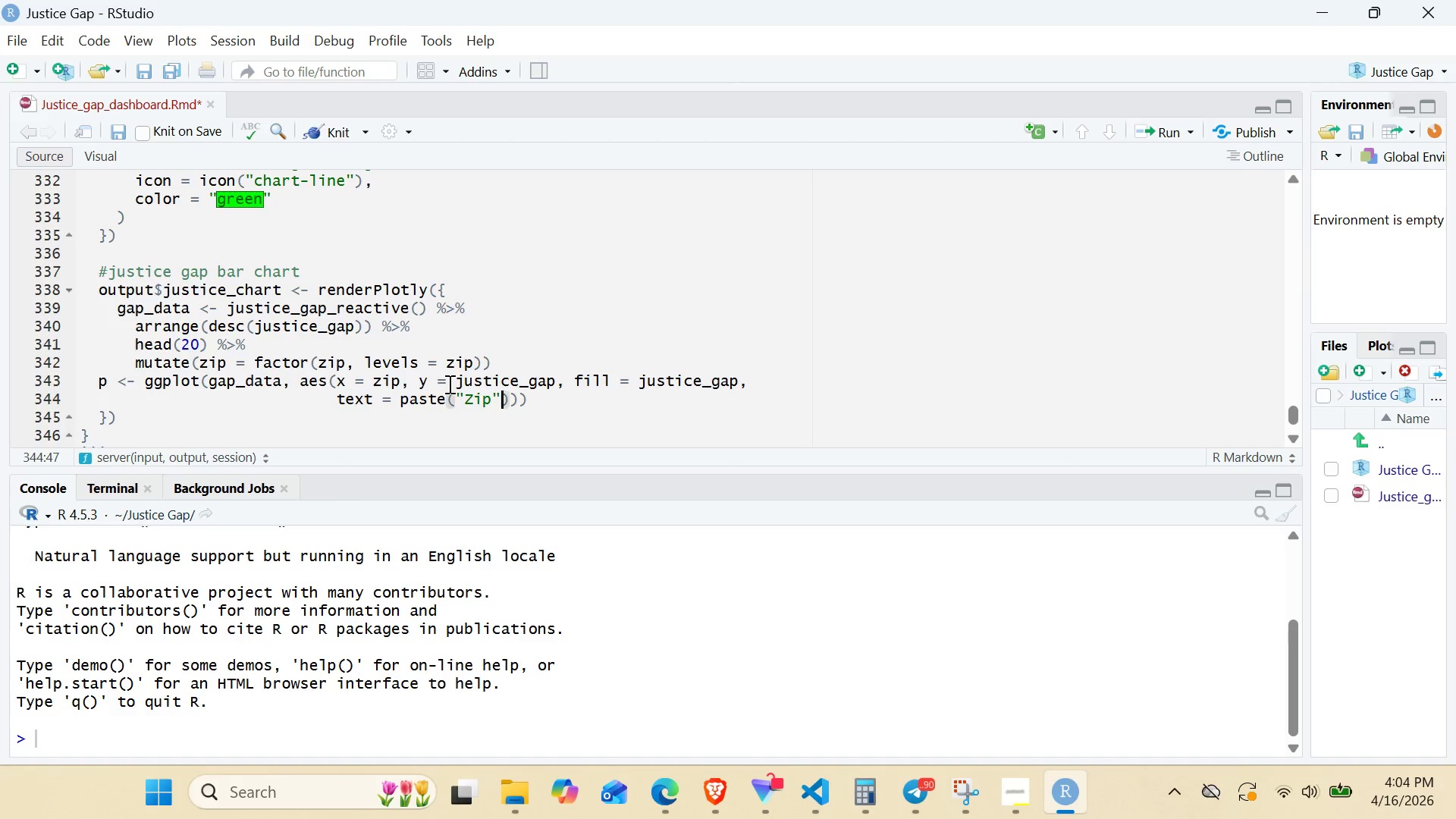 
key(ArrowRight)
 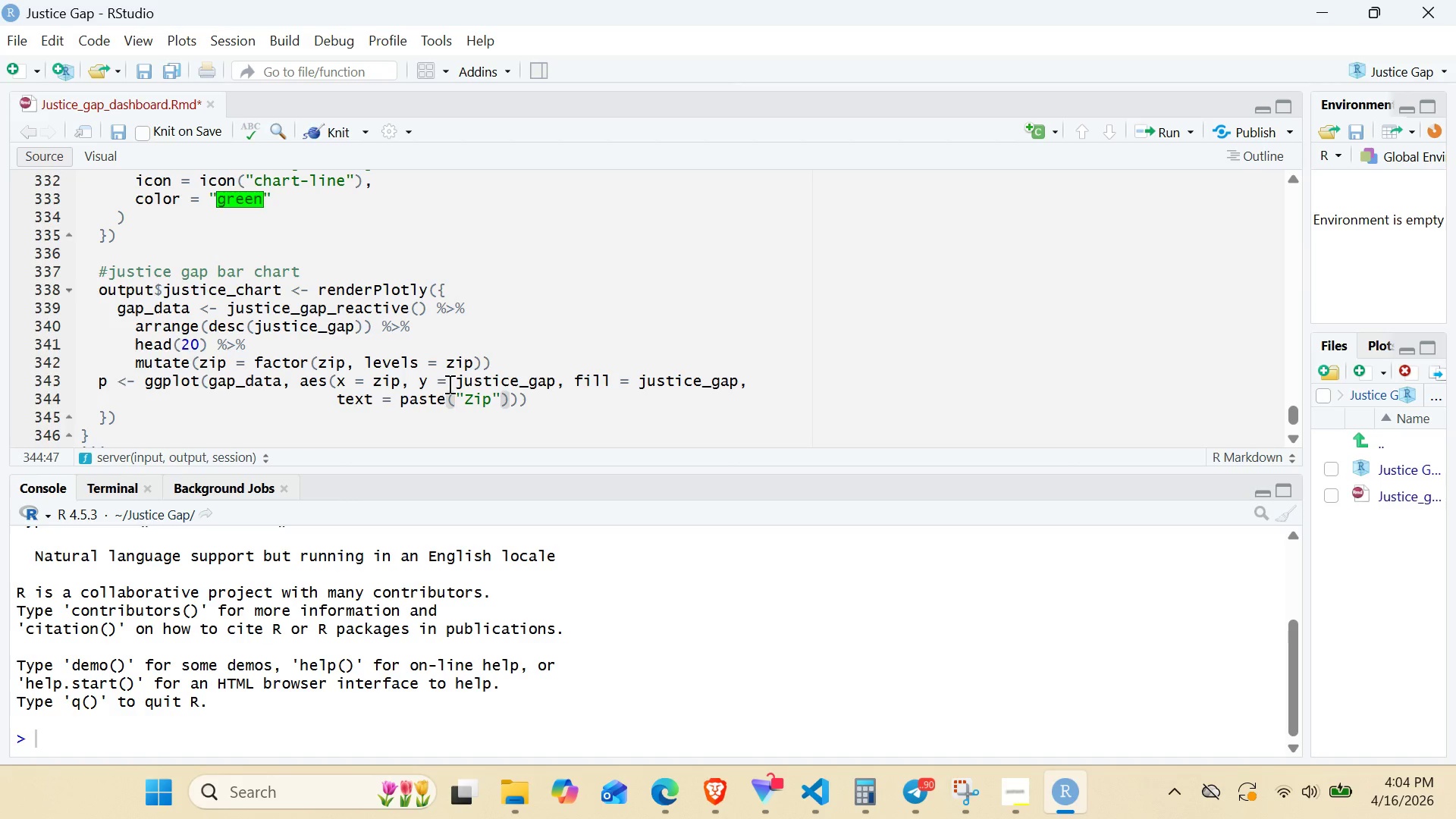 
key(ArrowLeft)
 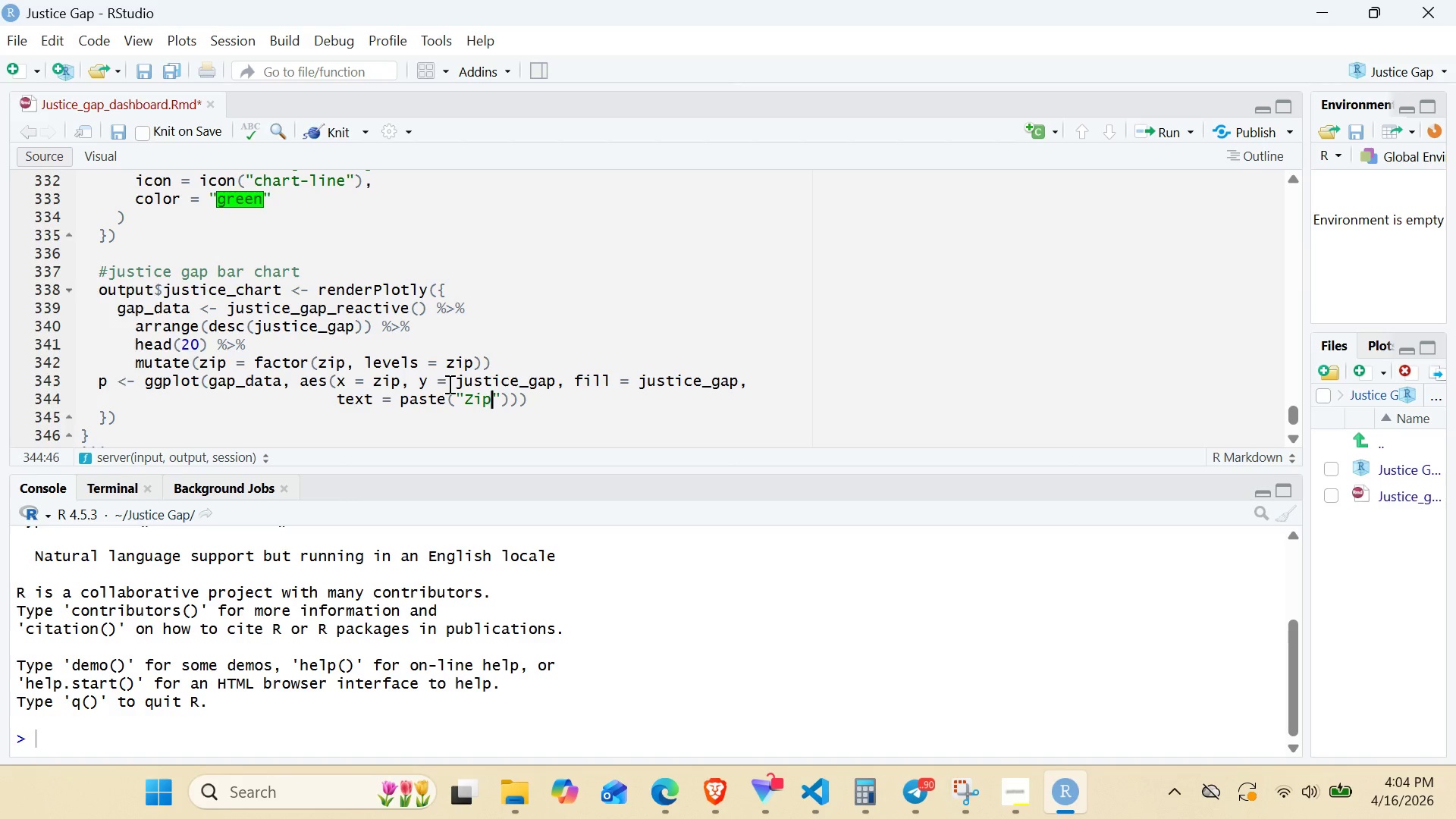 
key(Shift+Semicolon)
 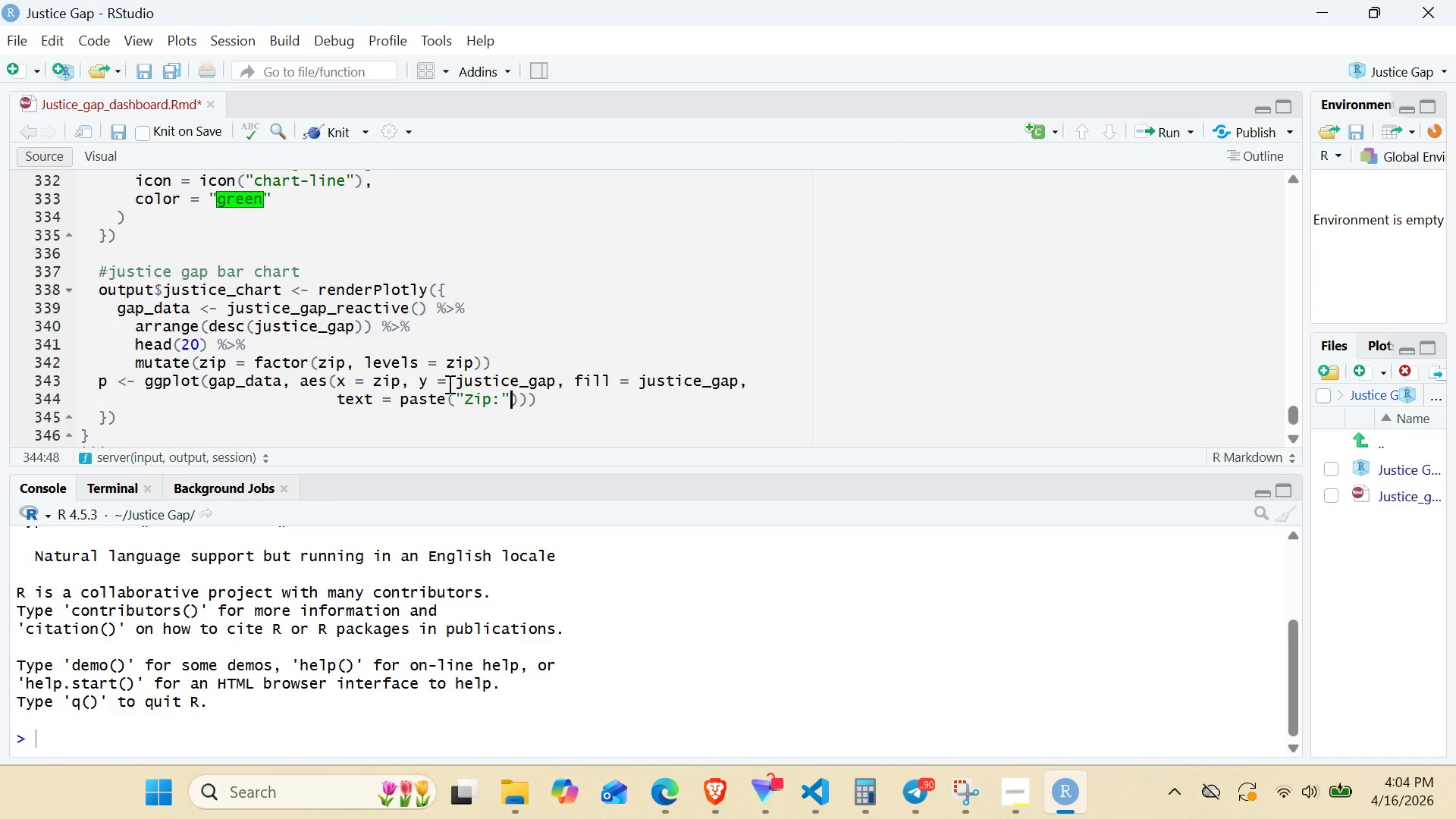 
key(ArrowRight)
 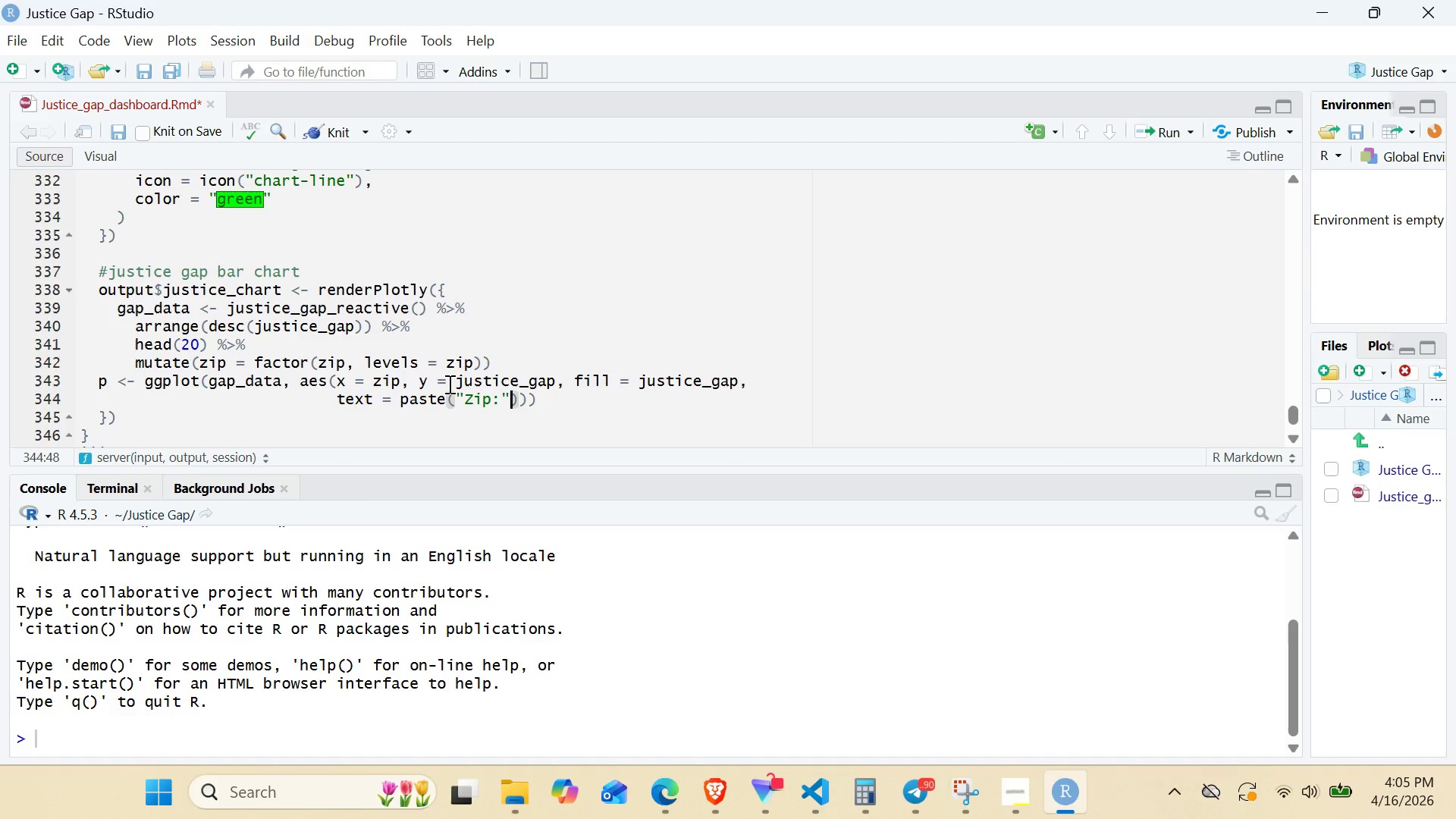 
type(, zip,)
 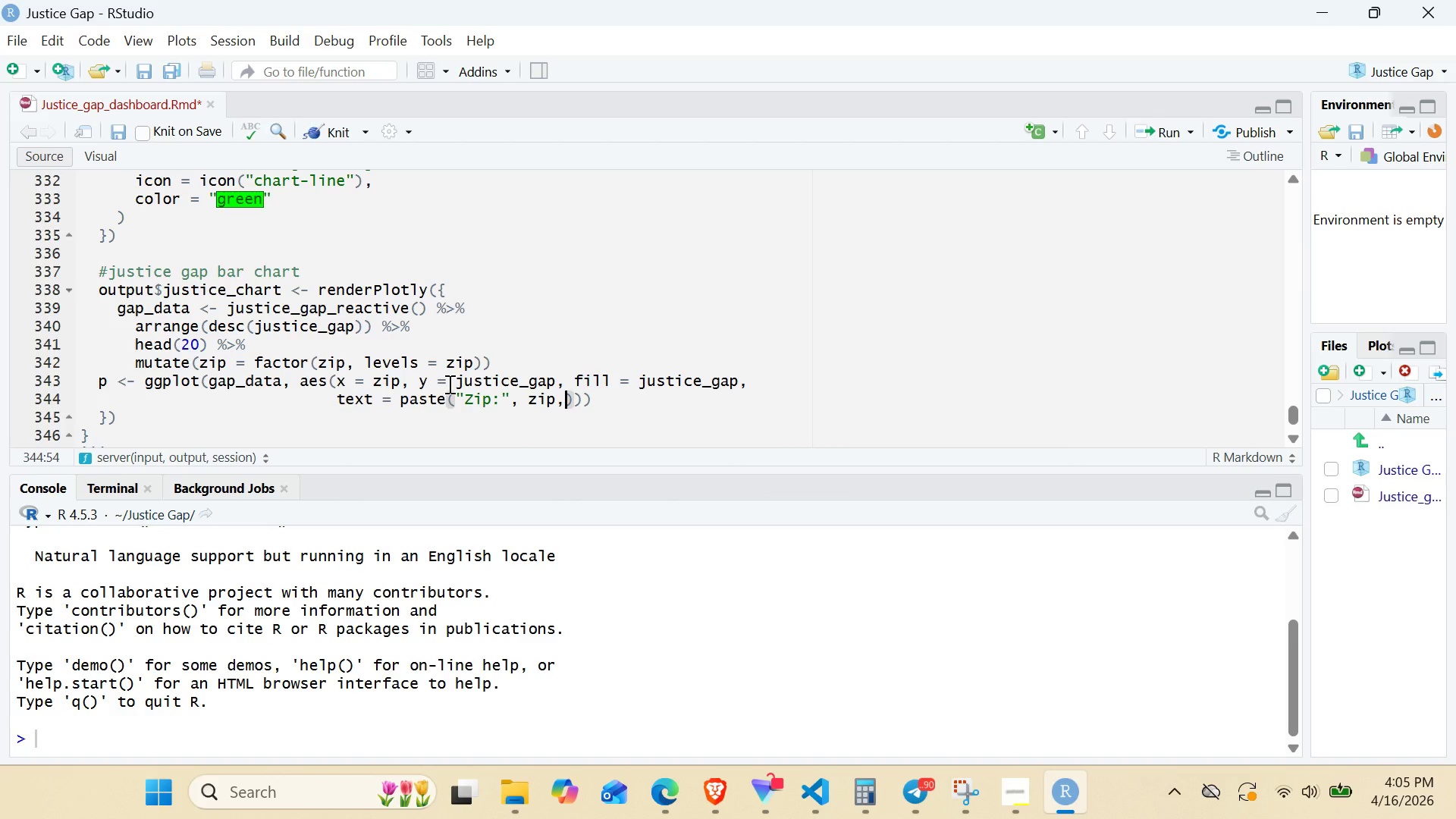 
key(Enter)
 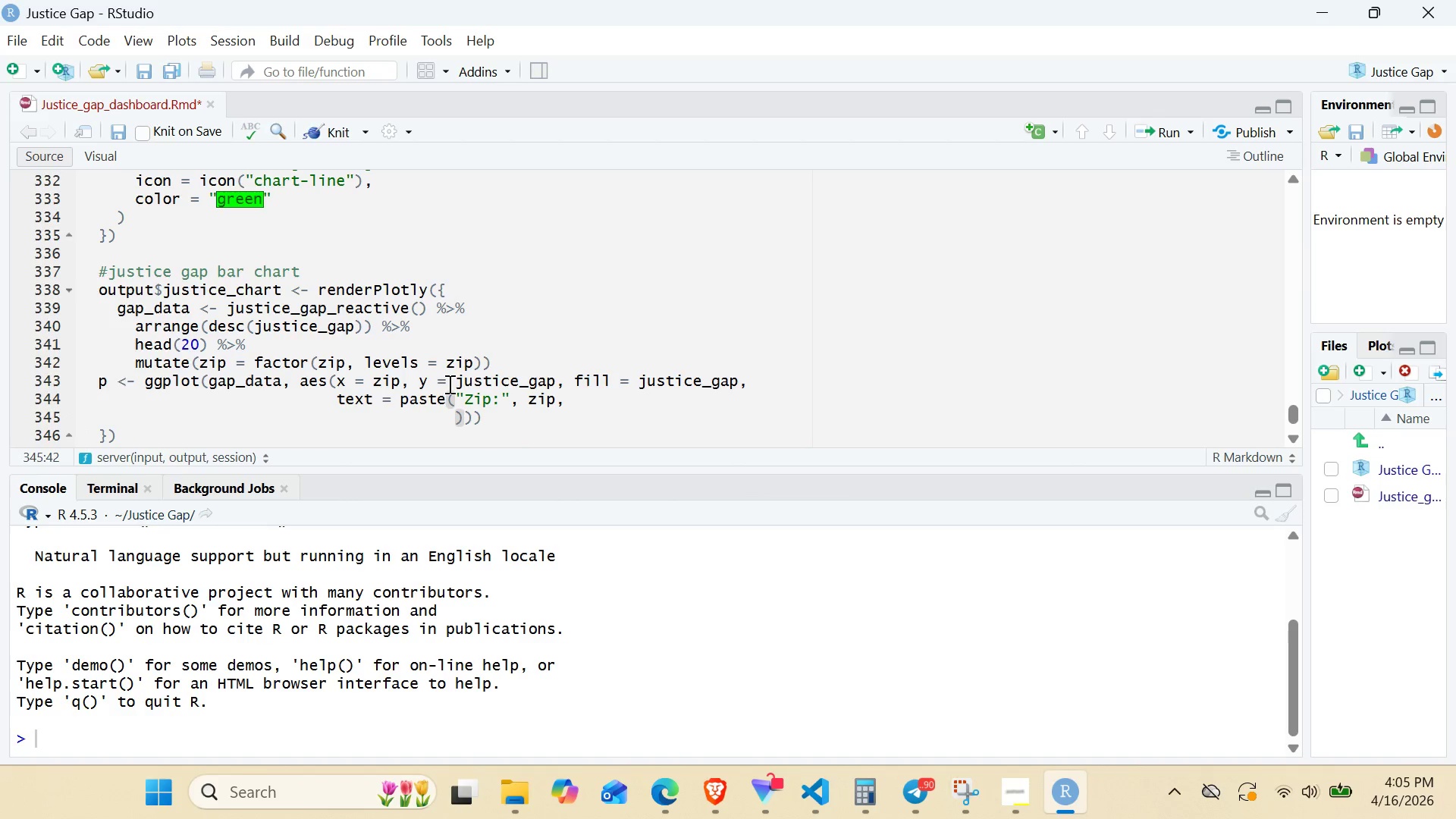 
key(Shift+Quote)
 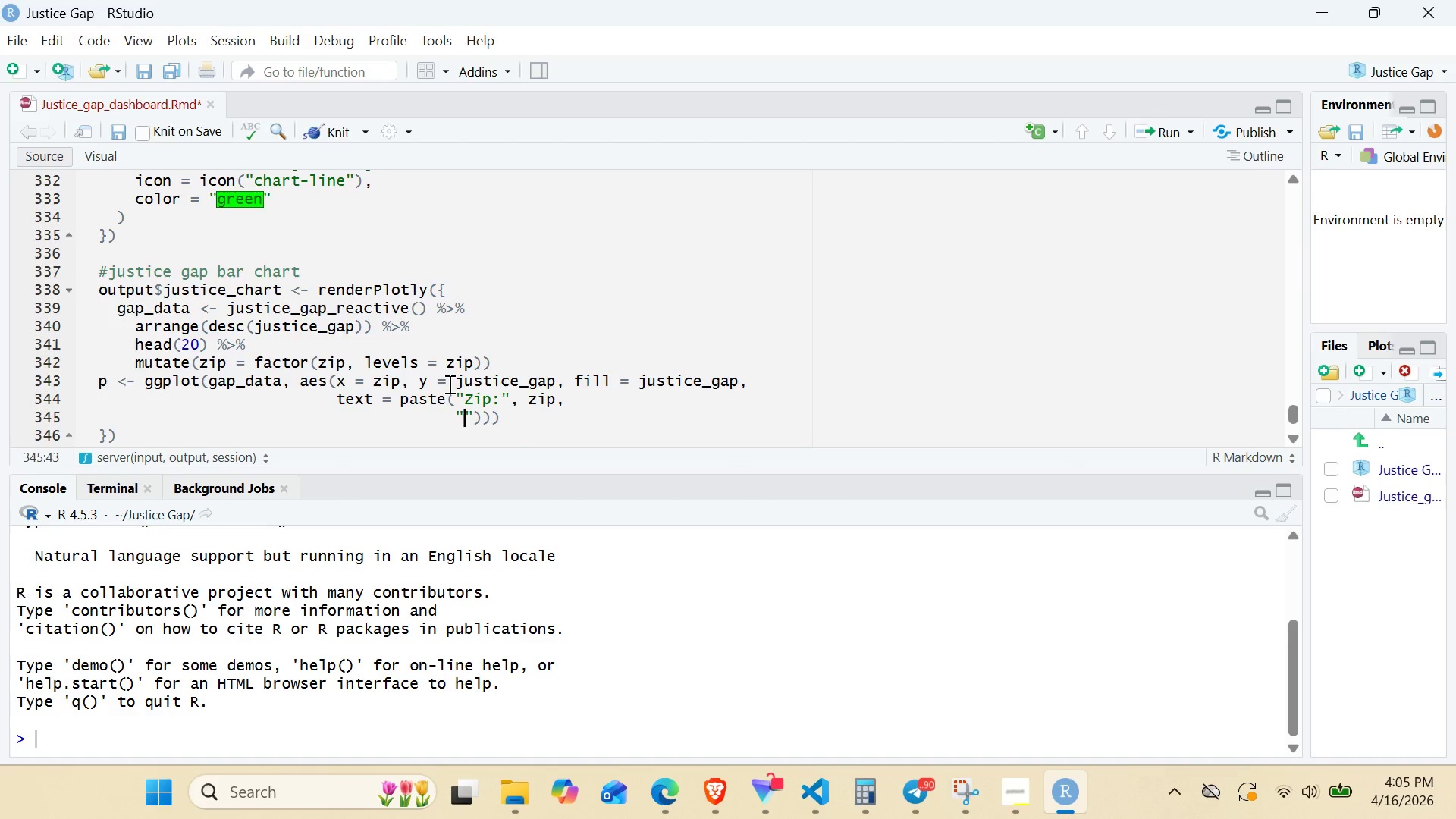 
key(Shift+Comma)
 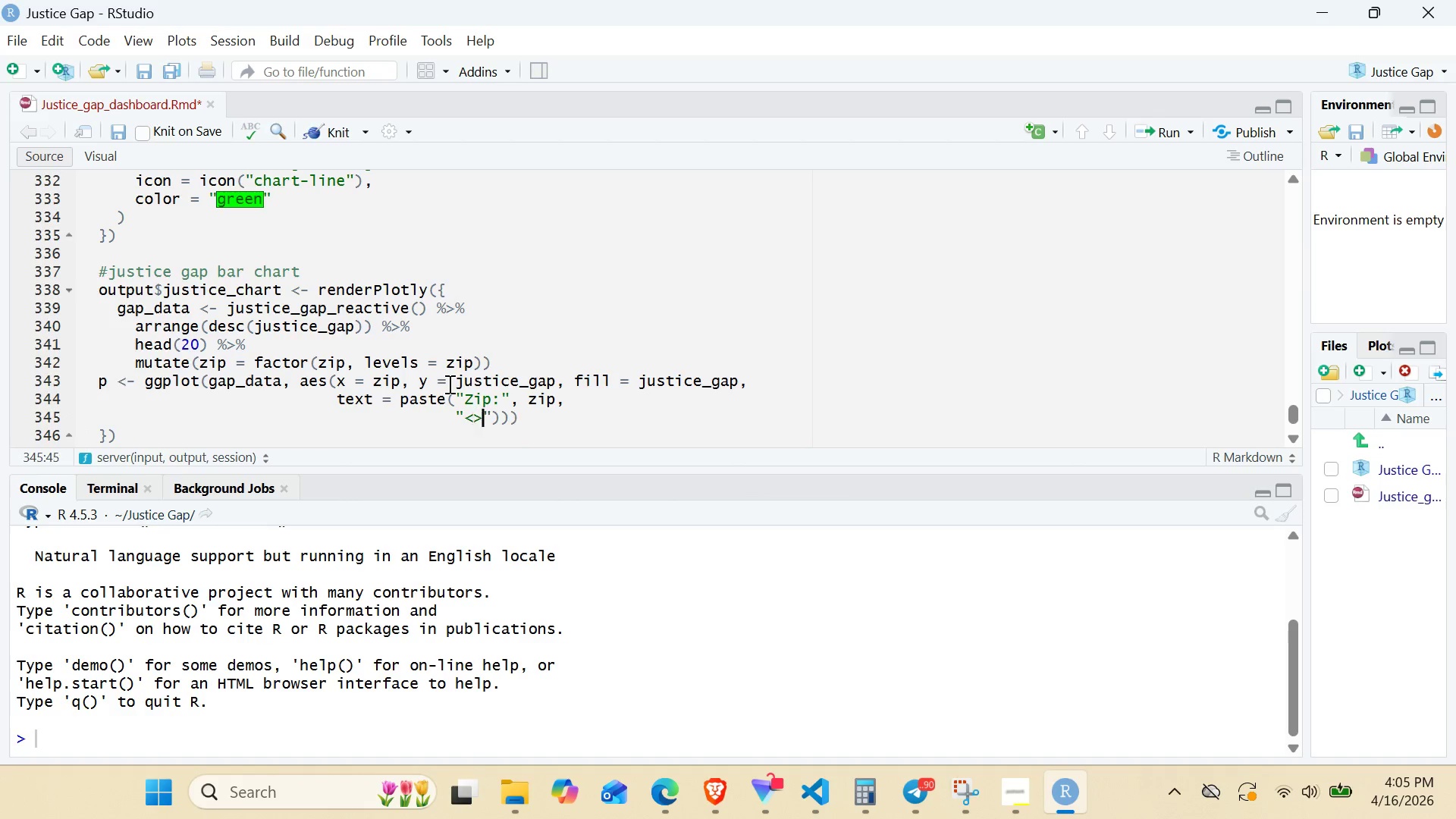 
key(Shift+Period)
 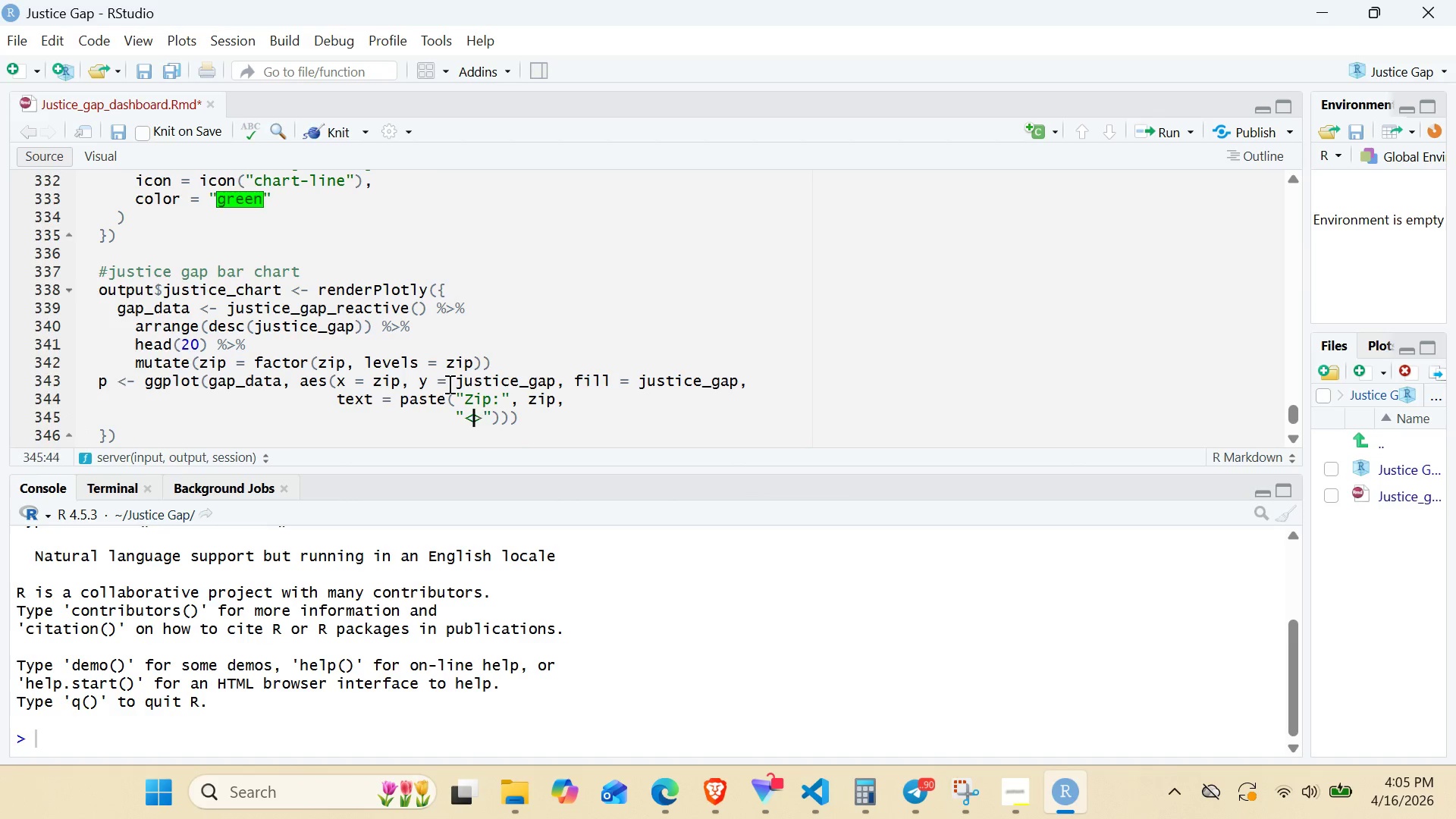 
key(ArrowLeft)
 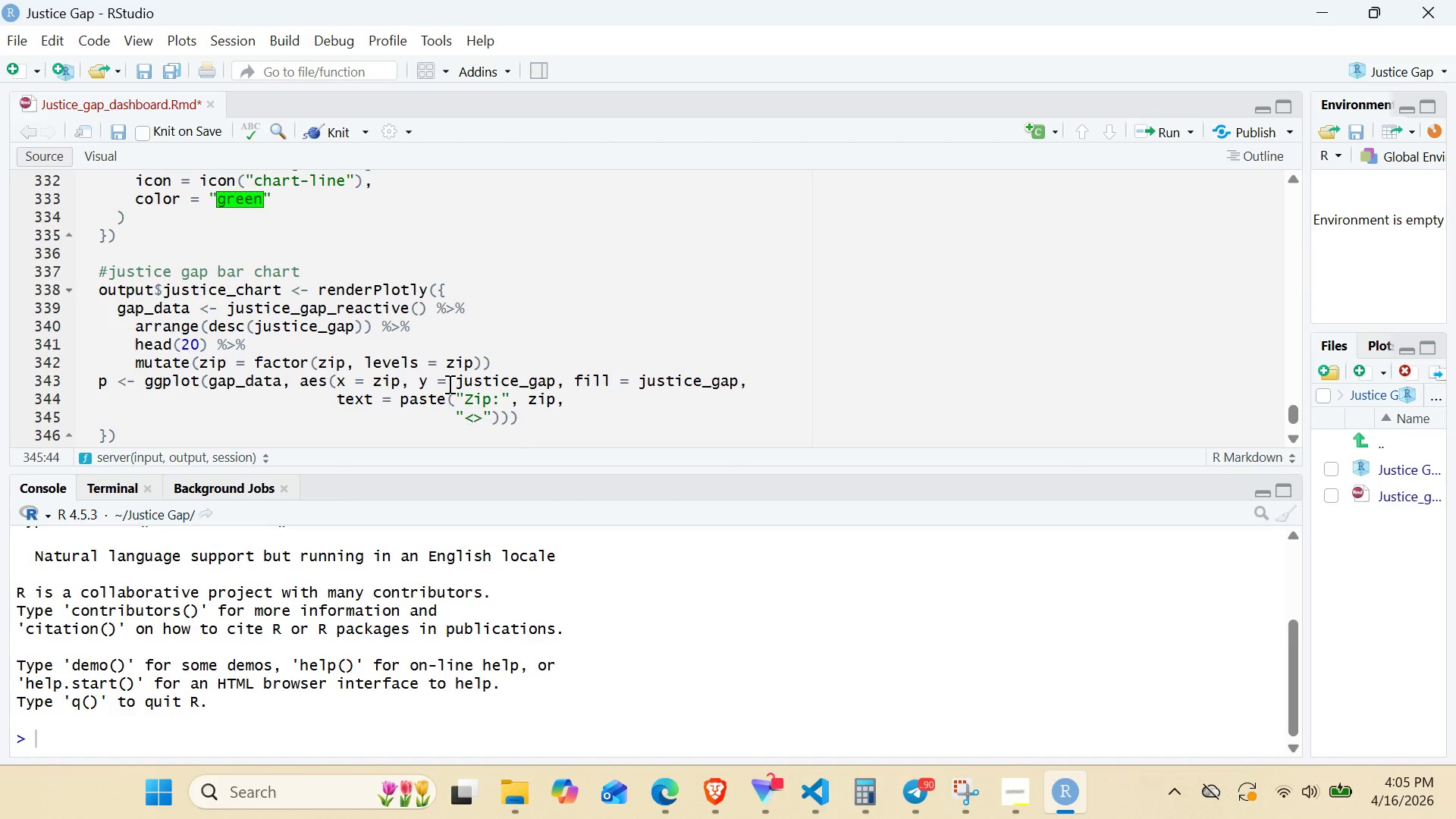 
hold_key(key=B, duration=0.39)
 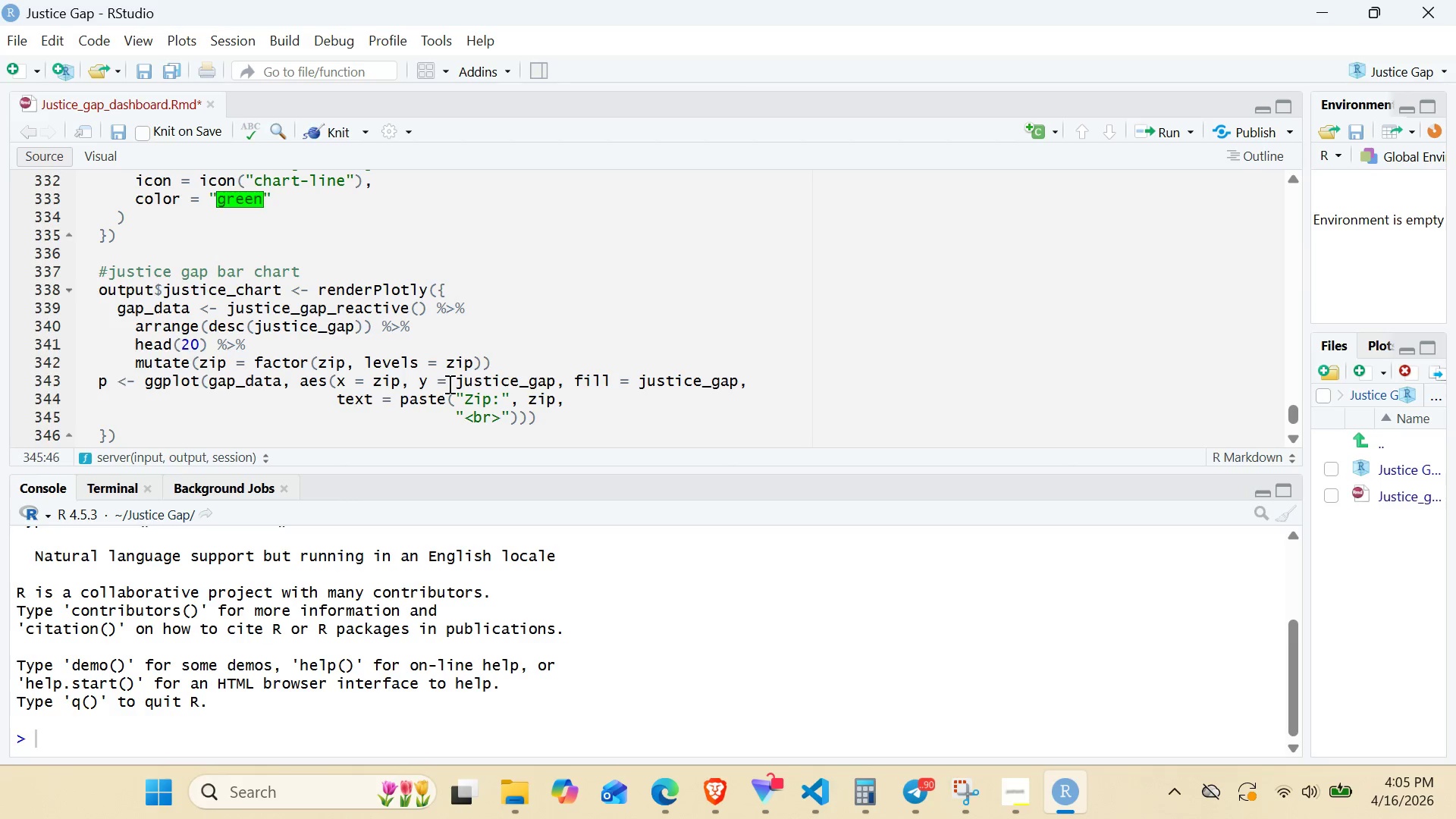 
key(R)
 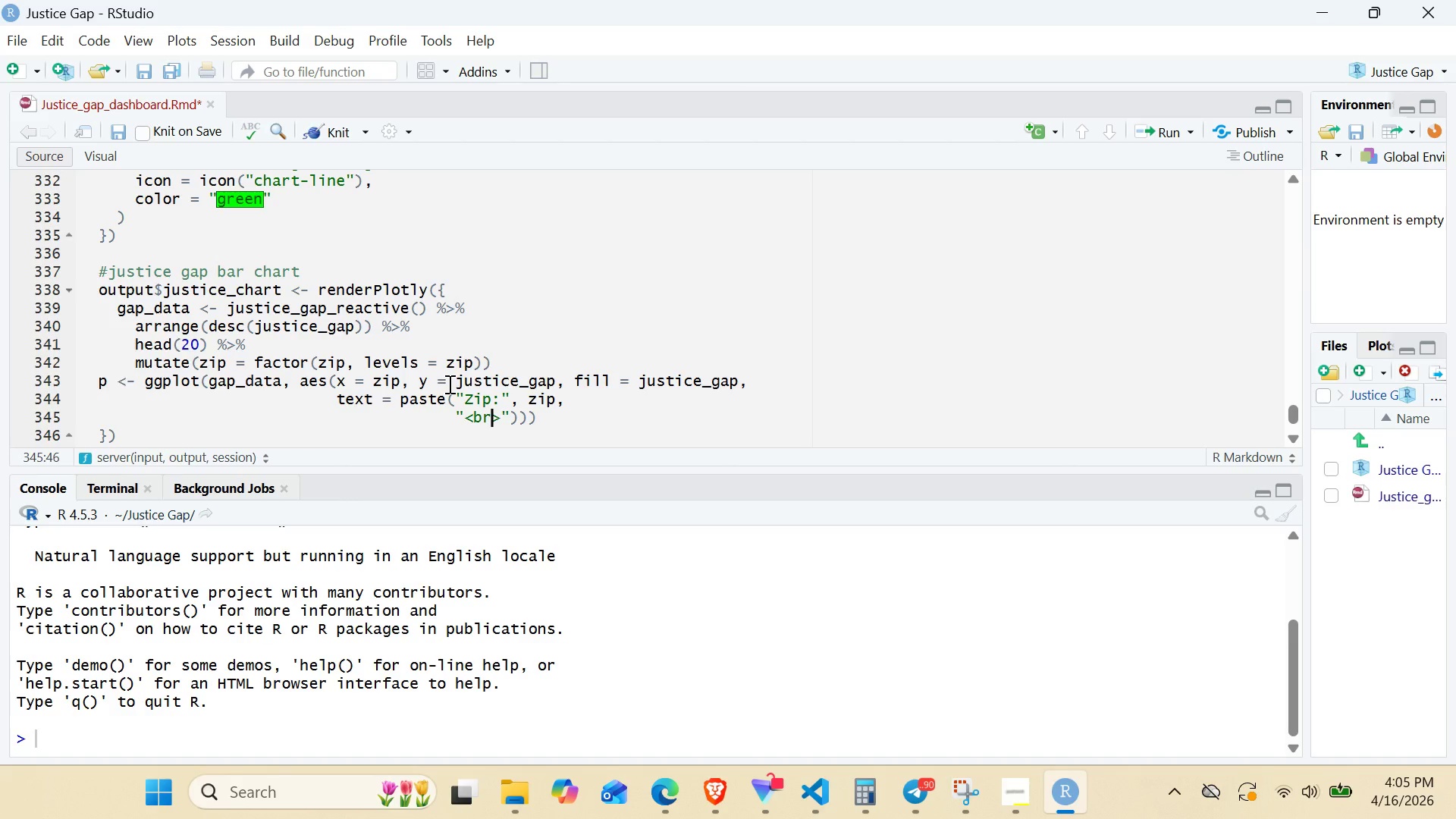 
key(ArrowRight)
 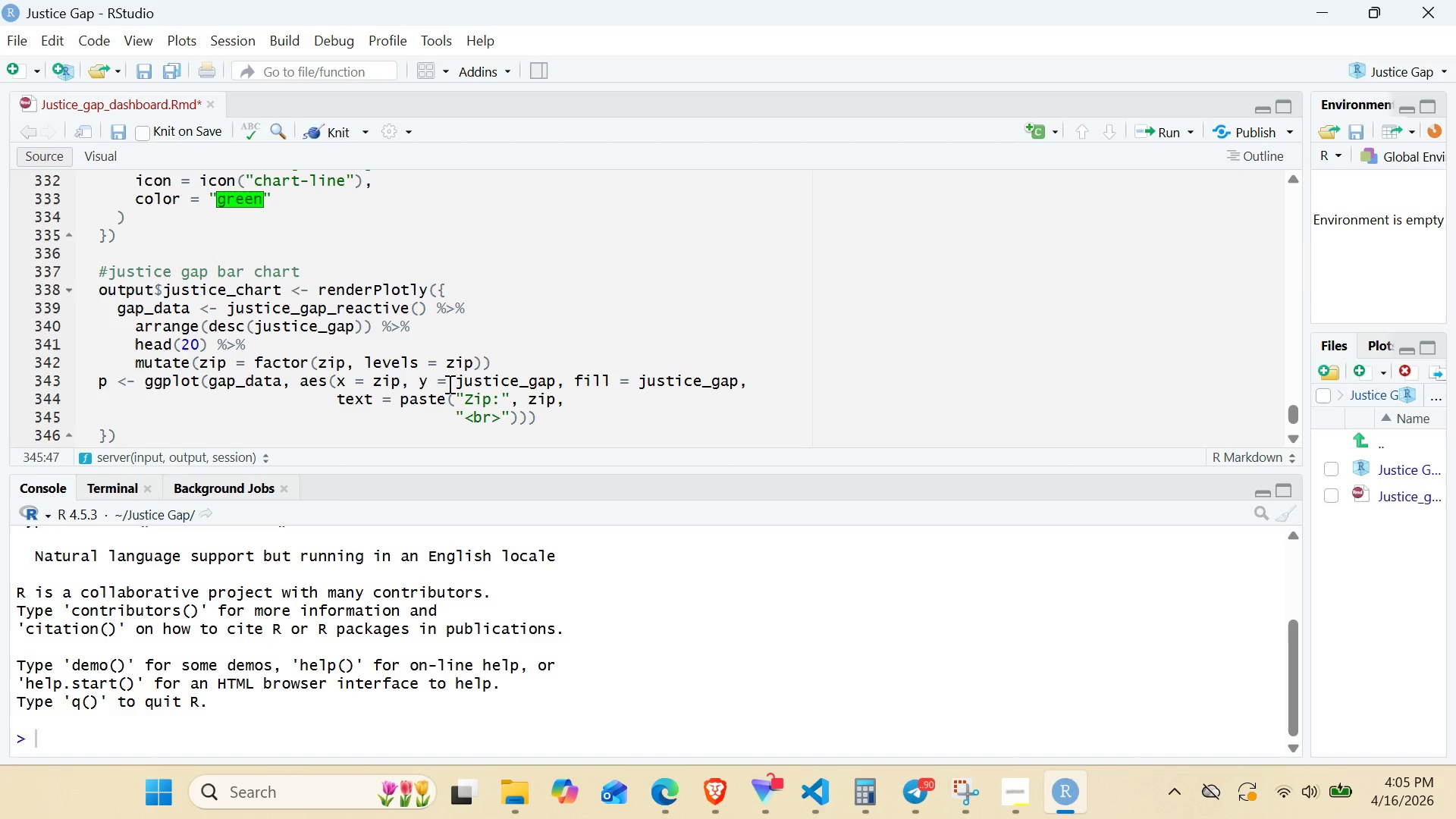 
type(justice)
 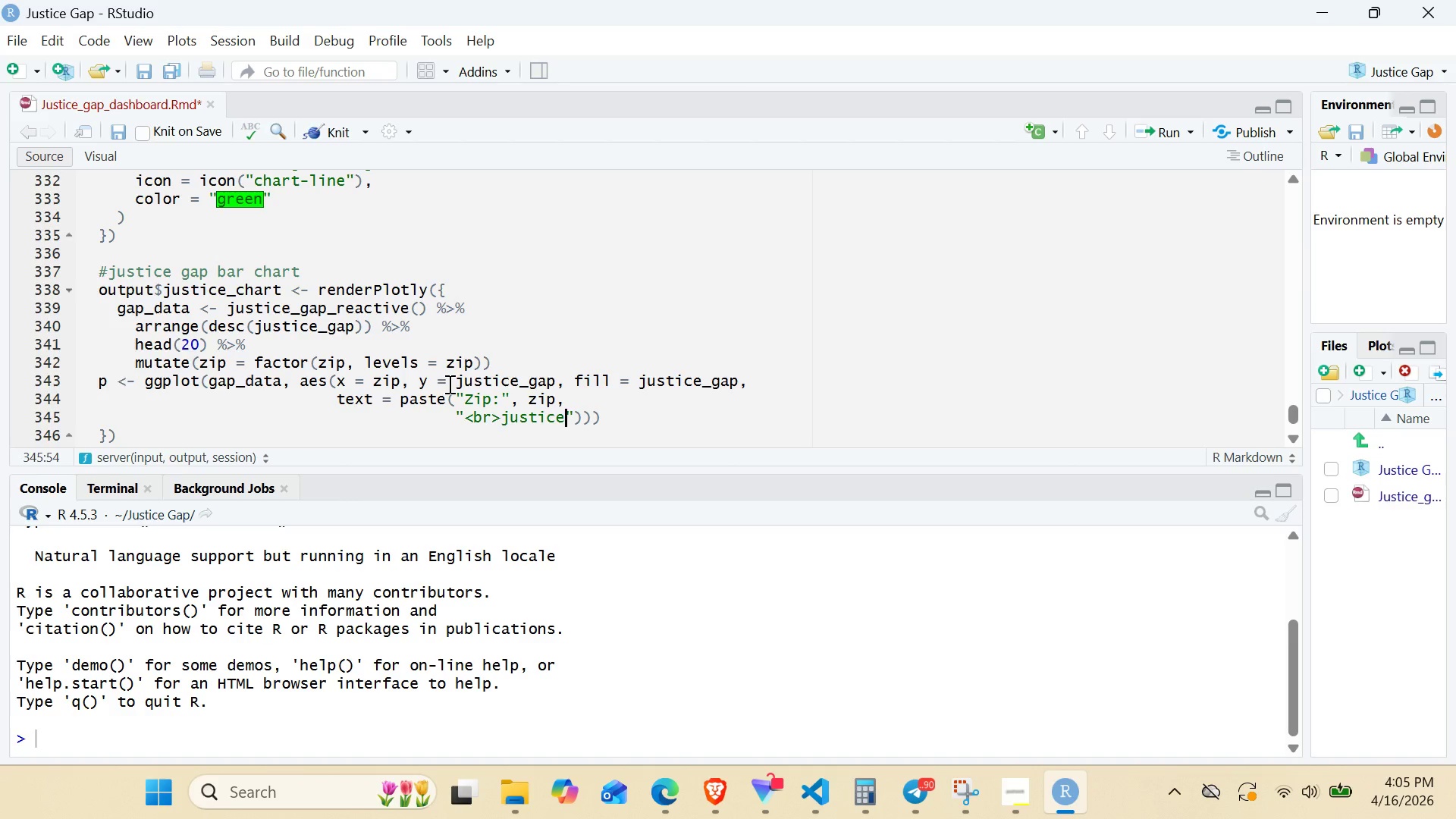 
key(ArrowLeft)
 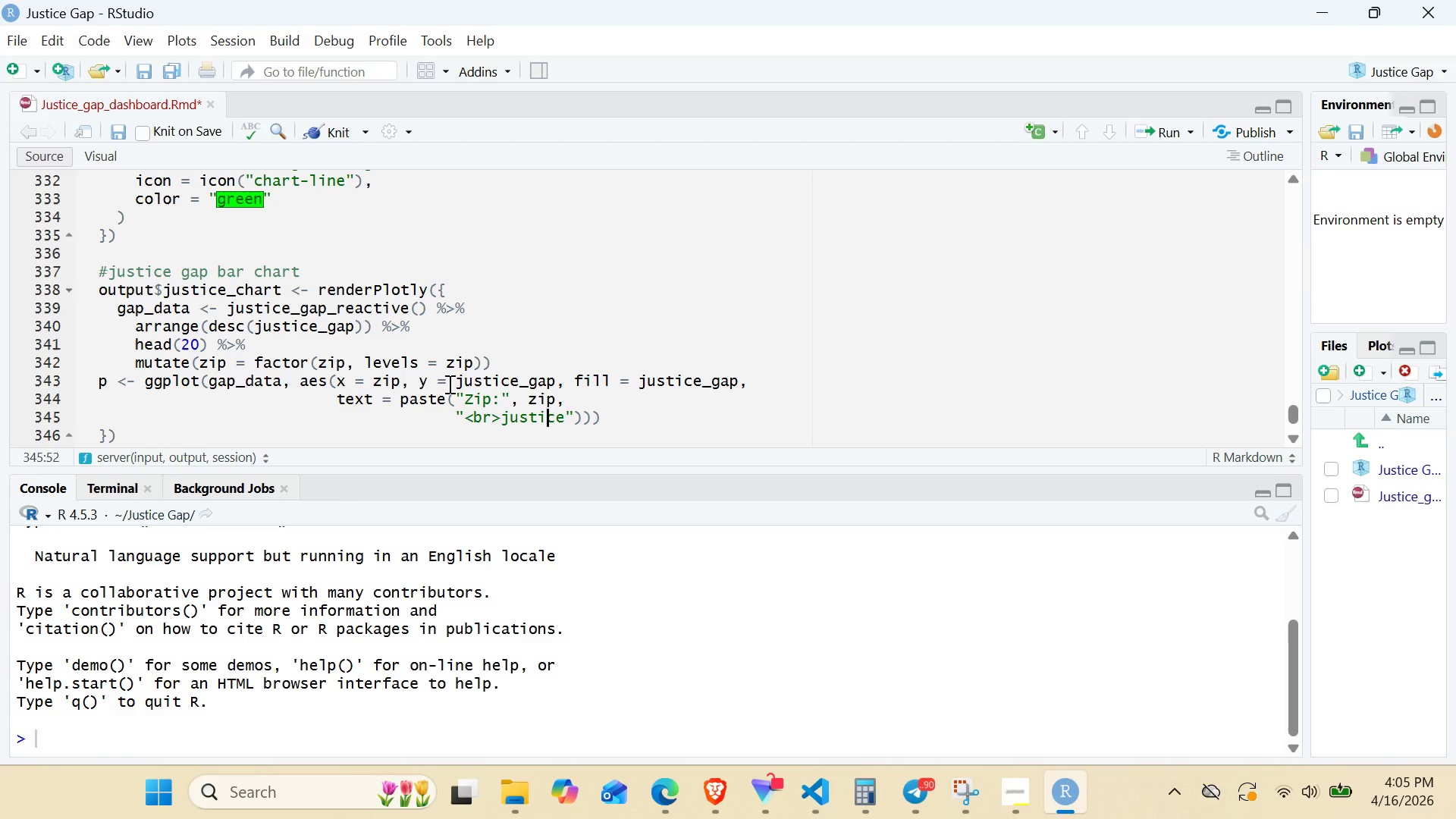 
key(ArrowLeft)
 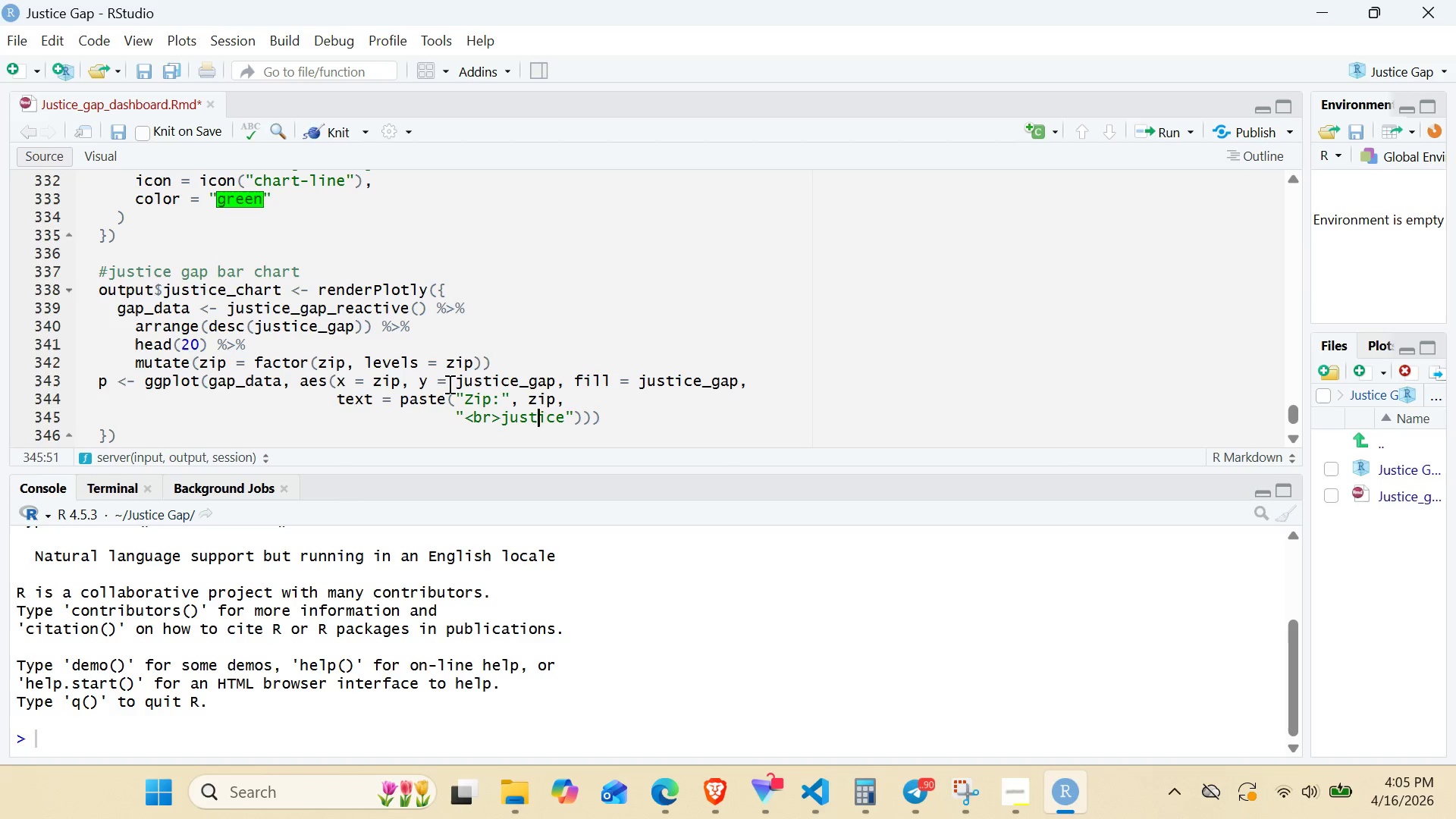 
key(ArrowLeft)
 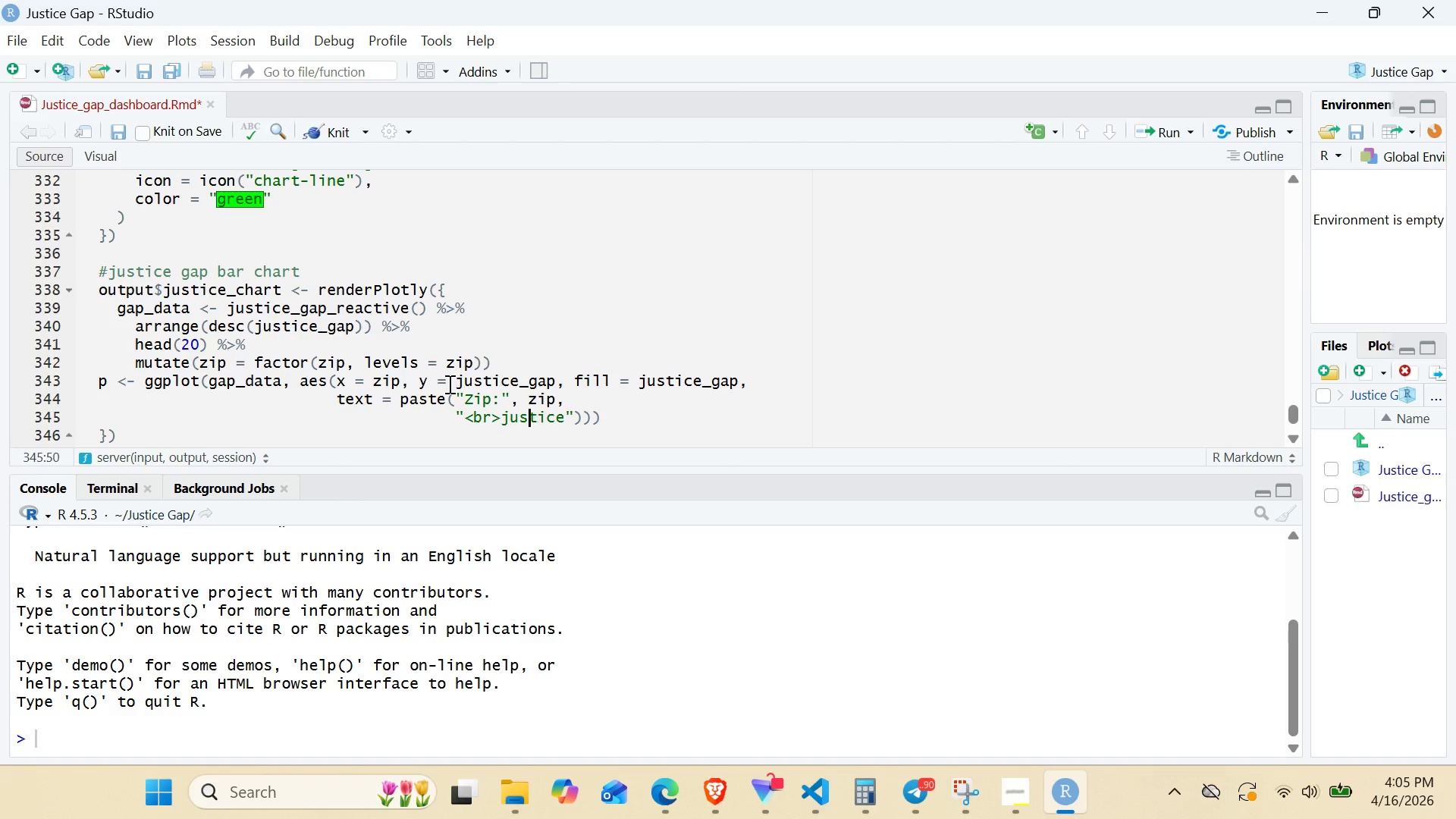 
key(ArrowLeft)
 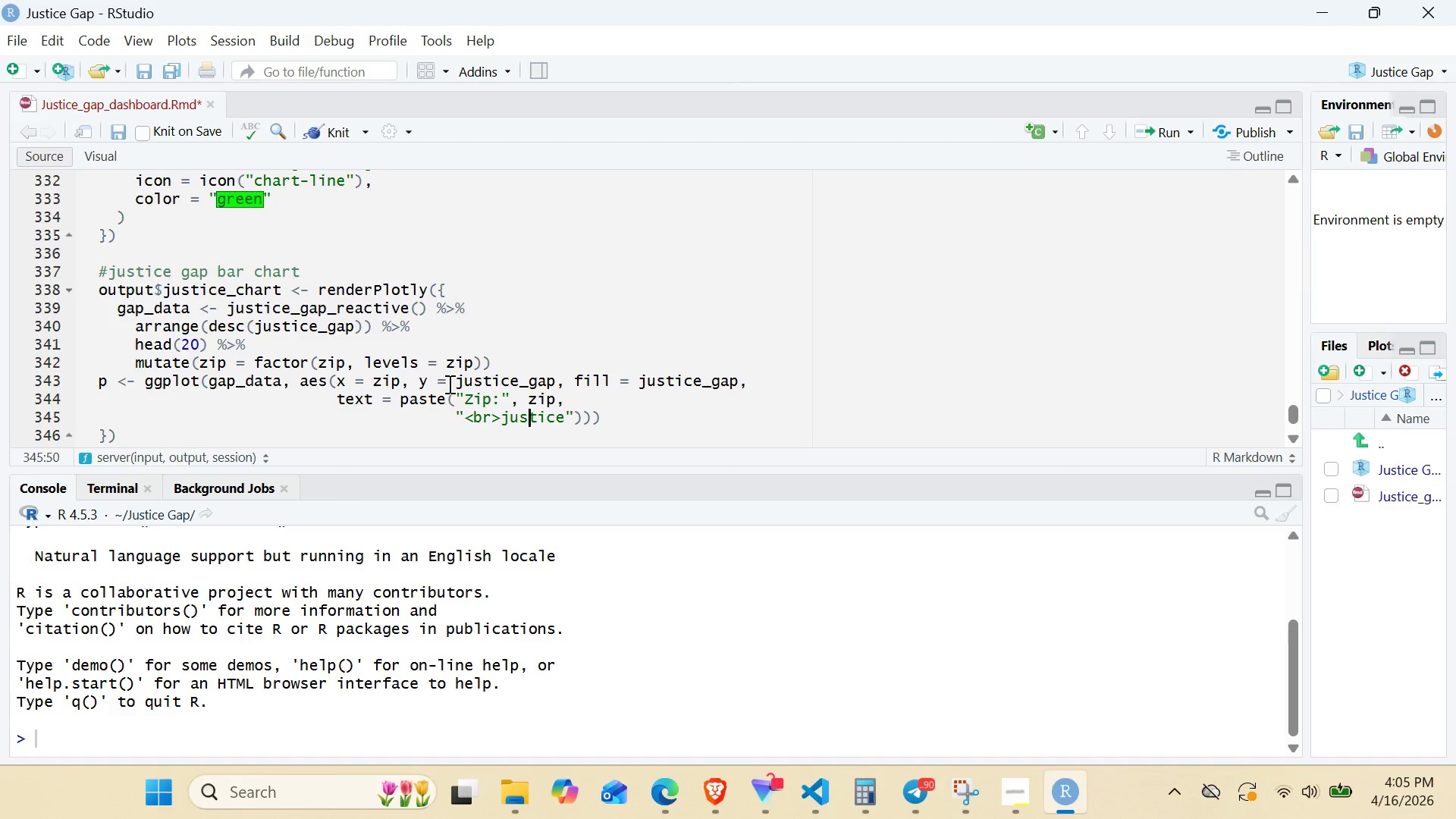 
key(ArrowLeft)
 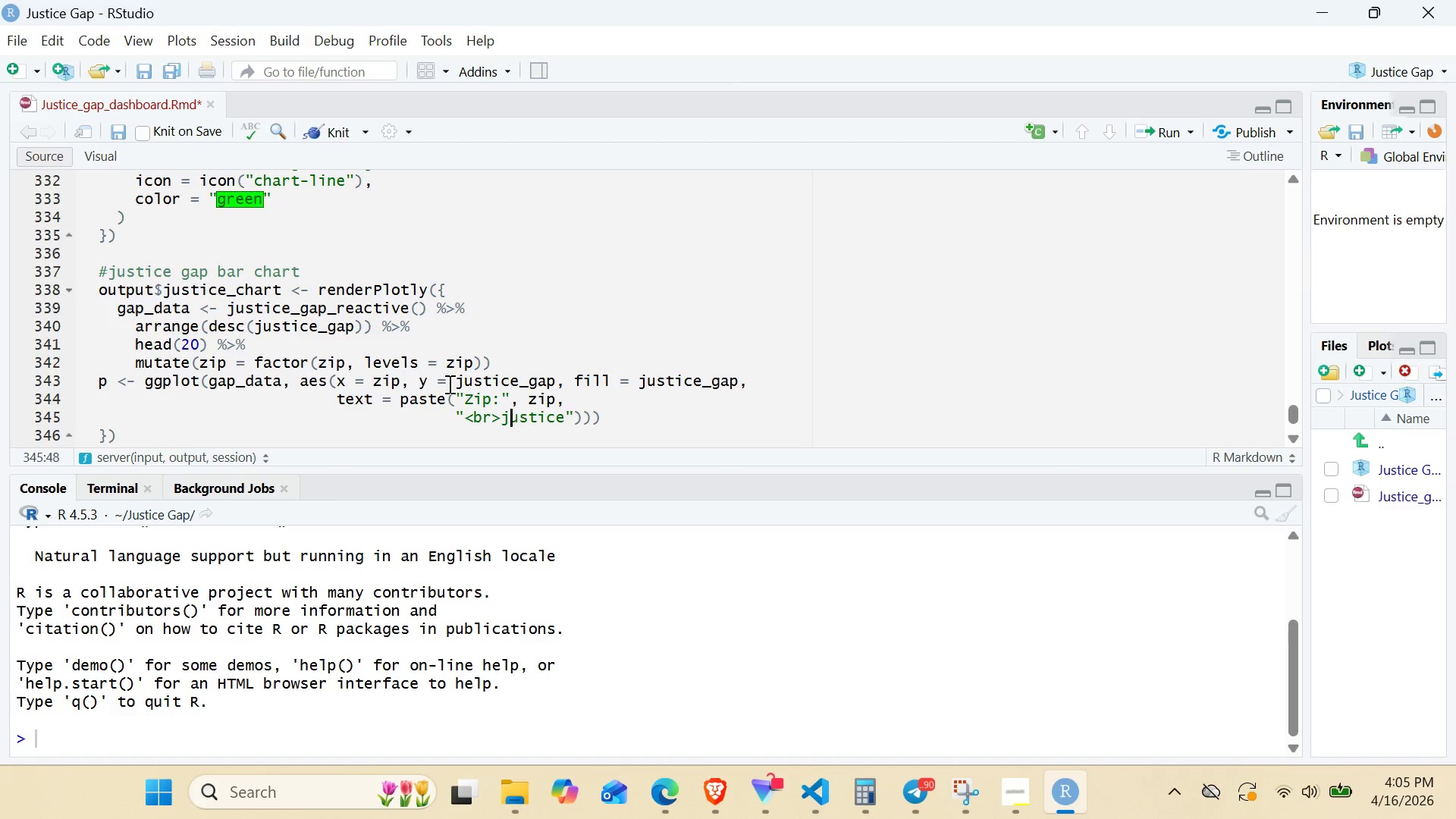 
key(ArrowLeft)
 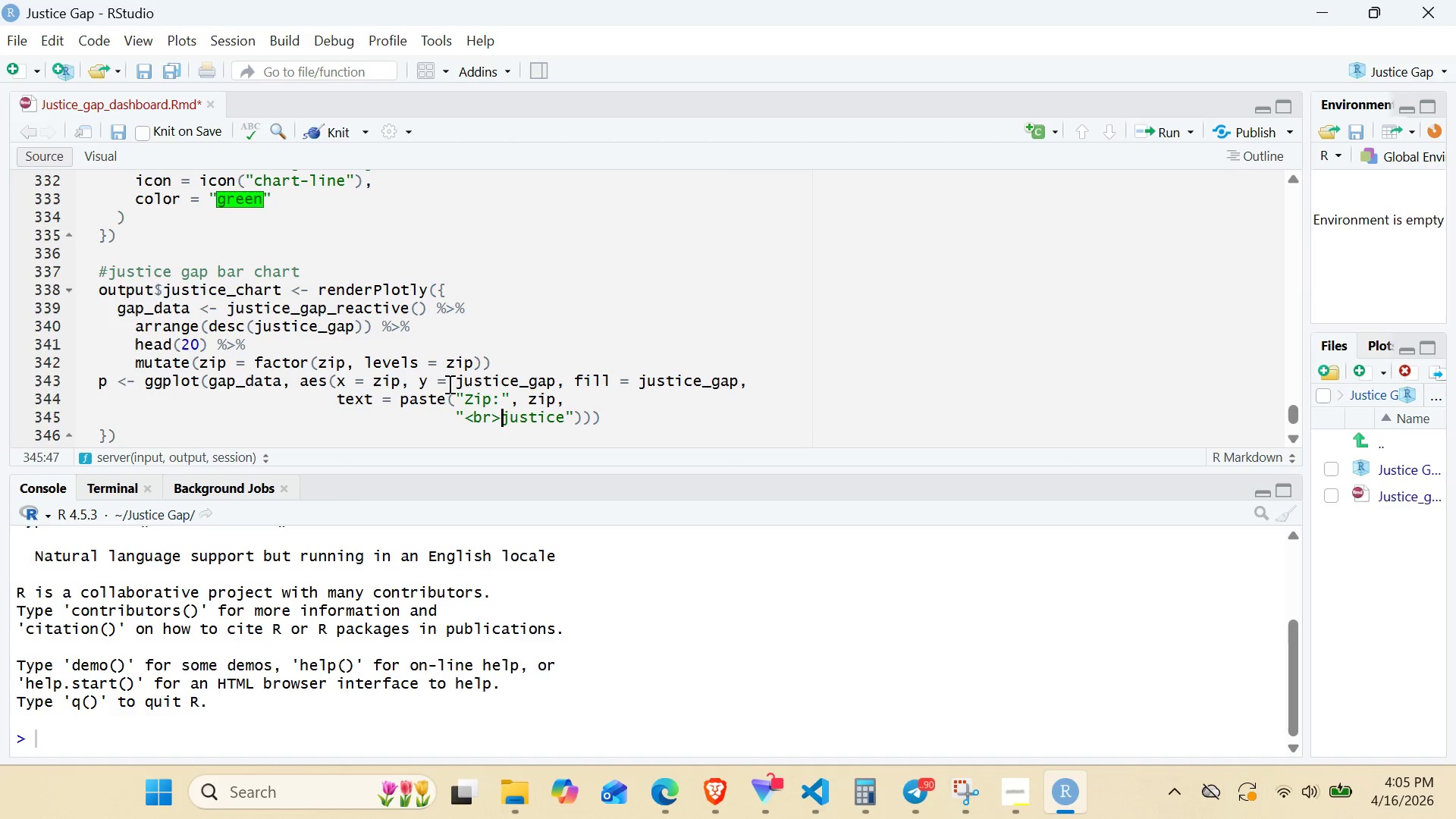 
key(ArrowLeft)
 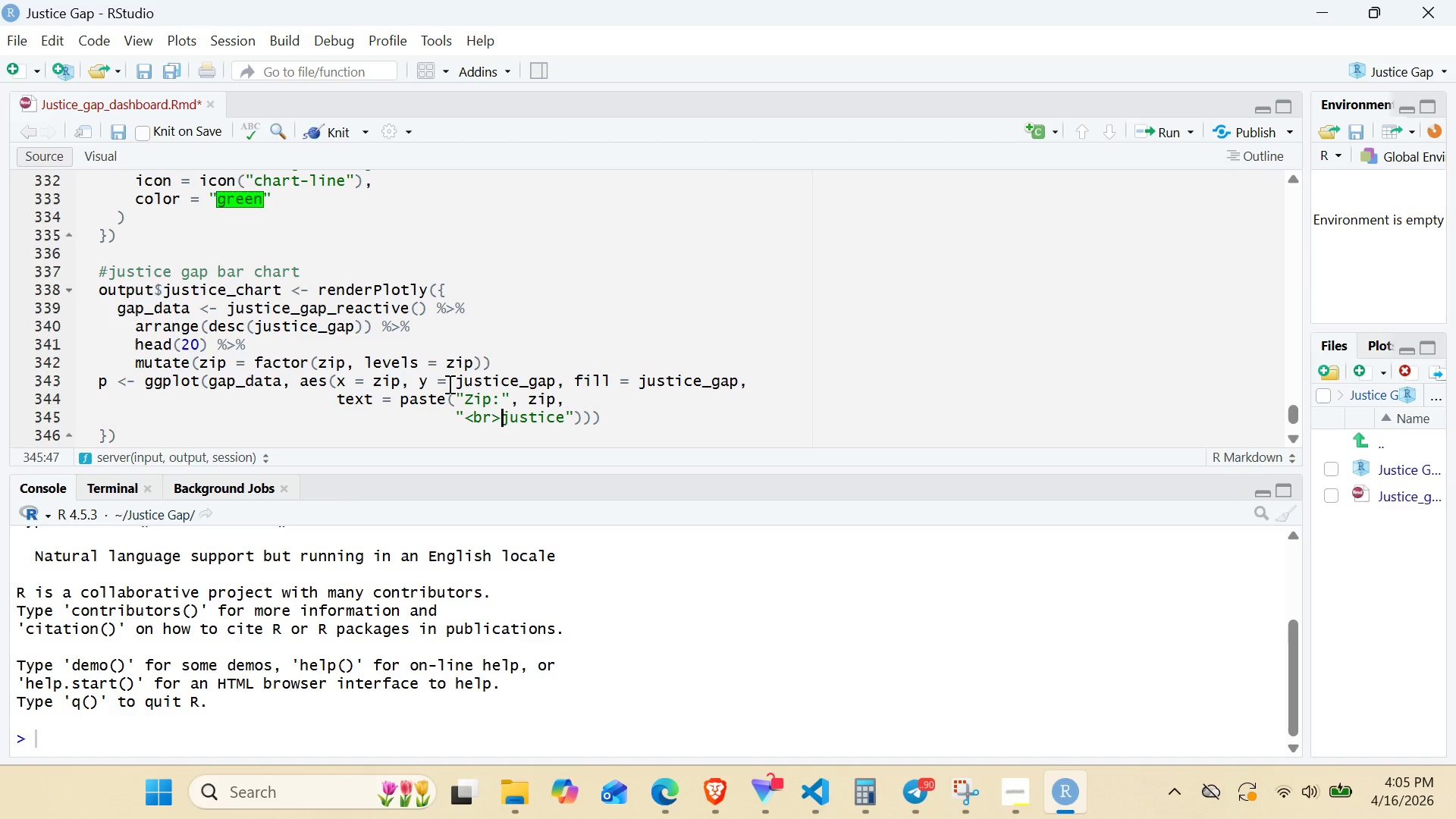 
key(Delete)
 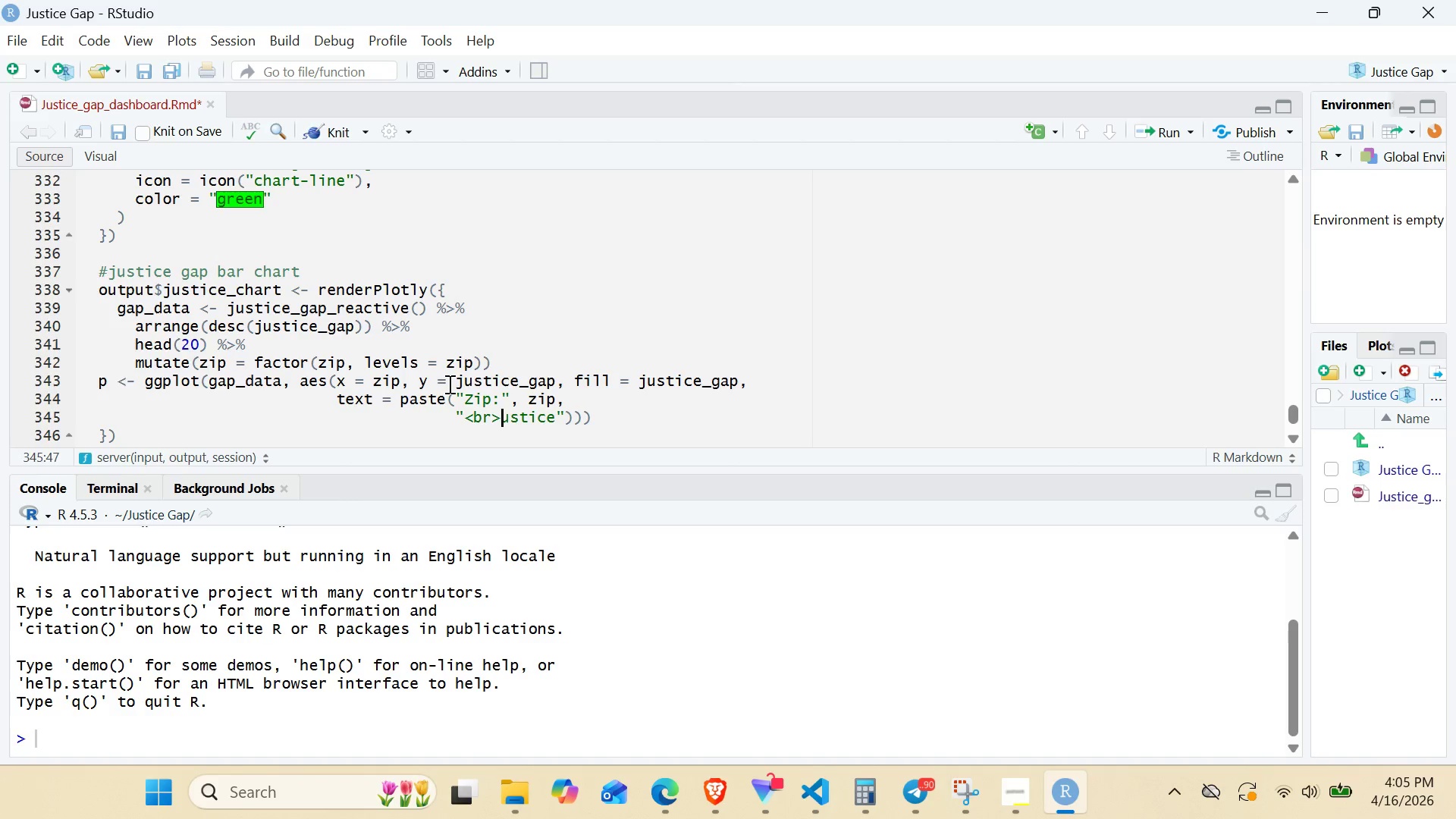 
key(Shift+J)
 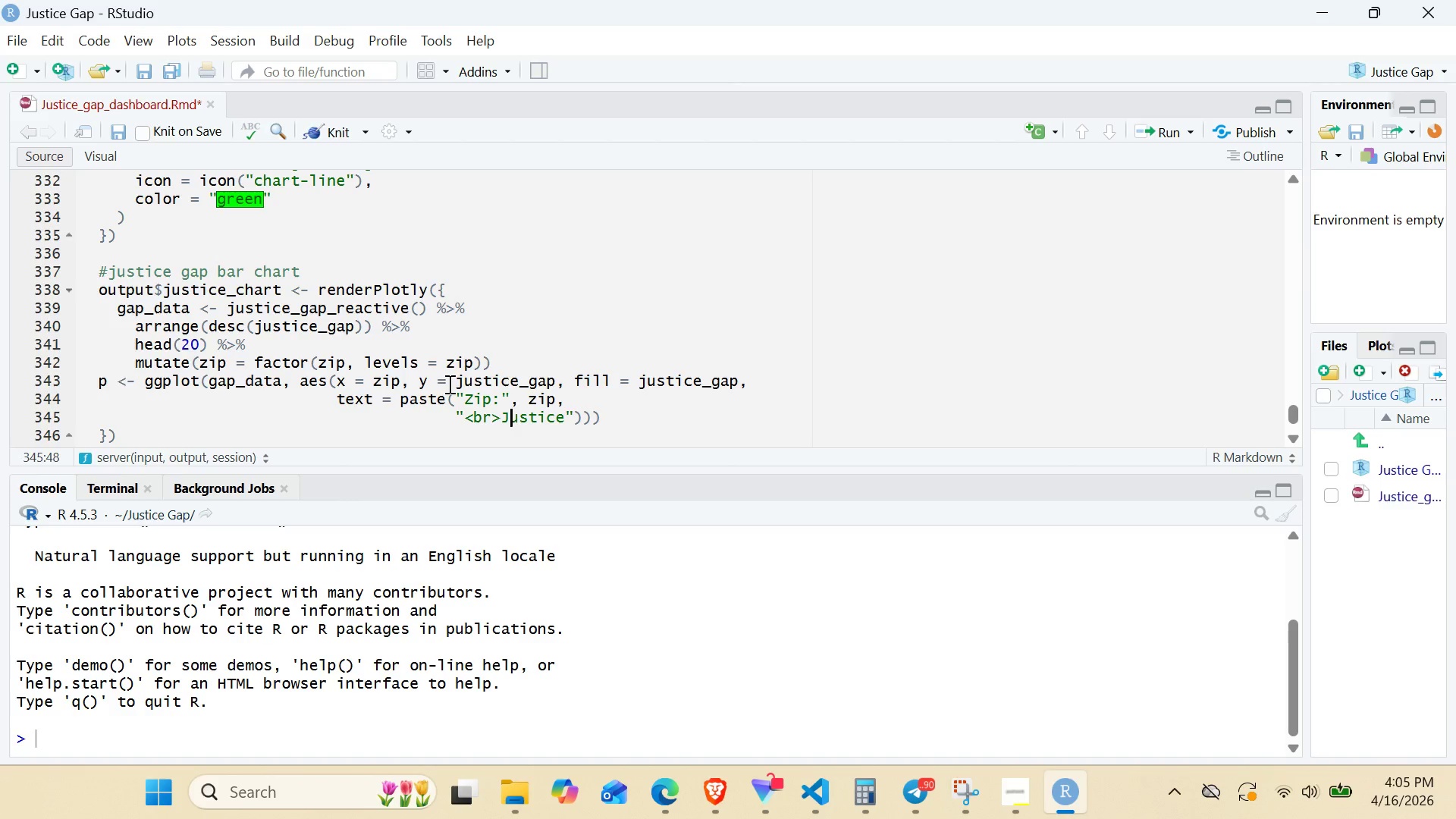 
key(ArrowRight)
 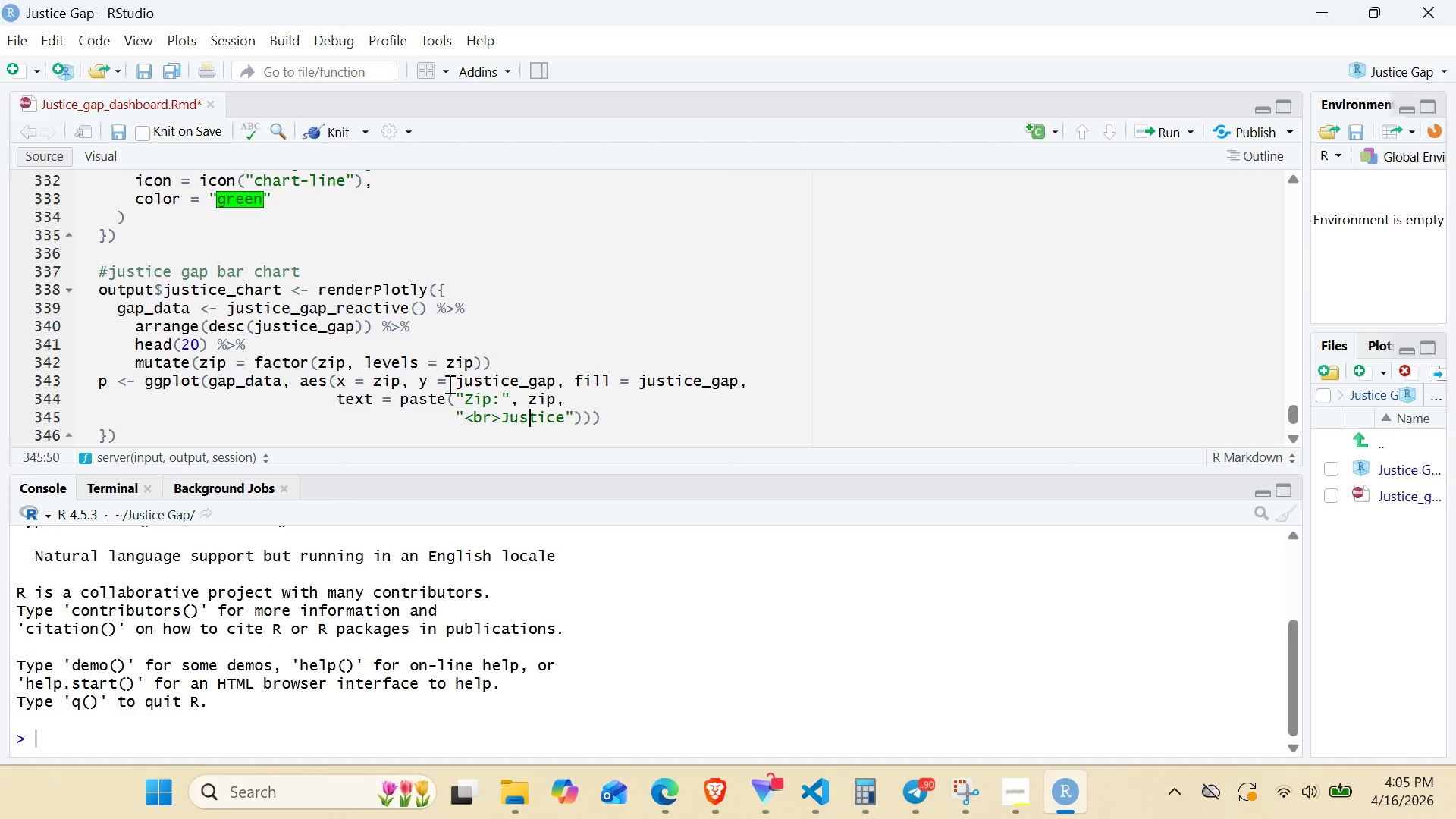 
key(ArrowRight)
 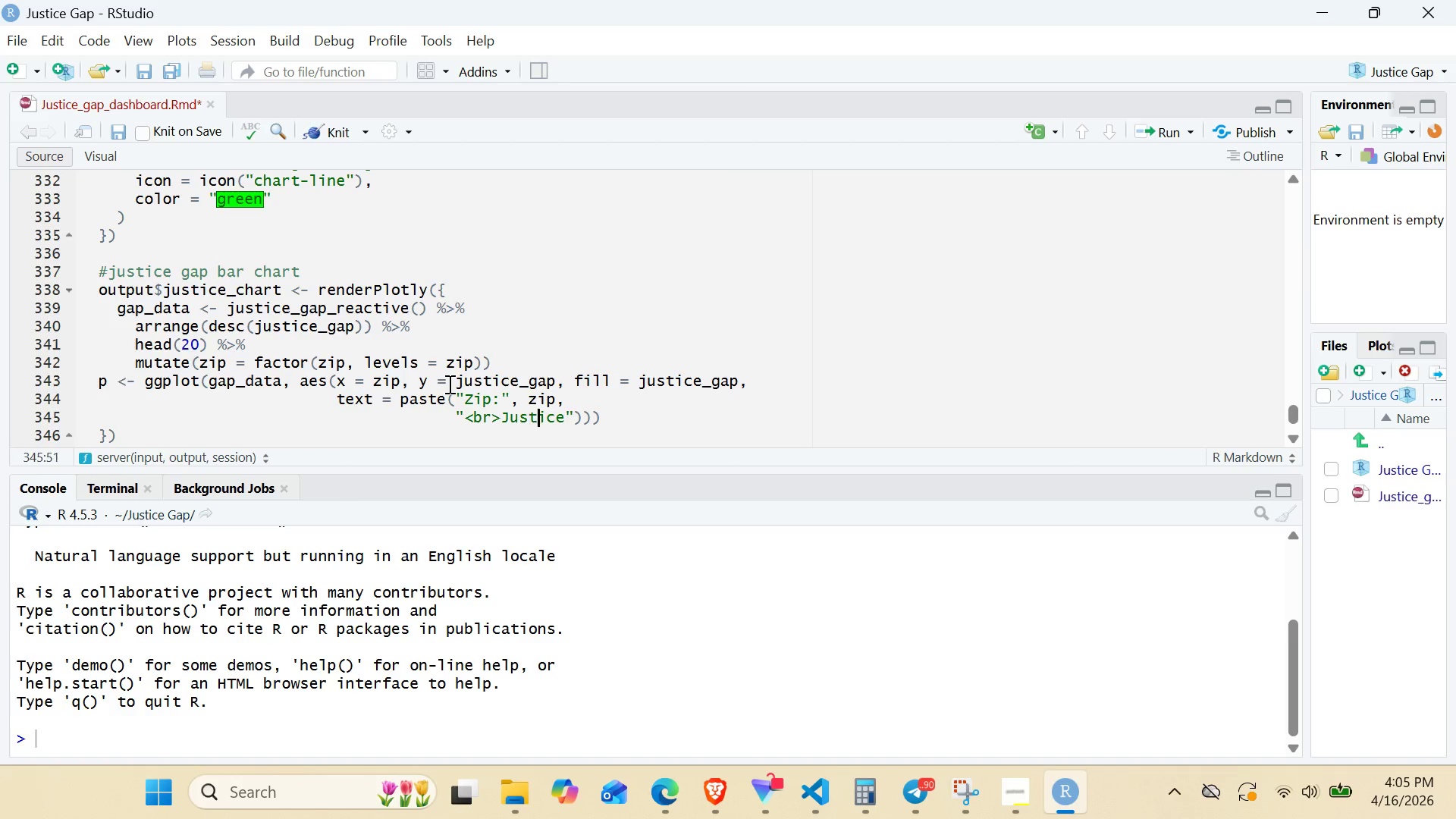 
key(ArrowRight)
 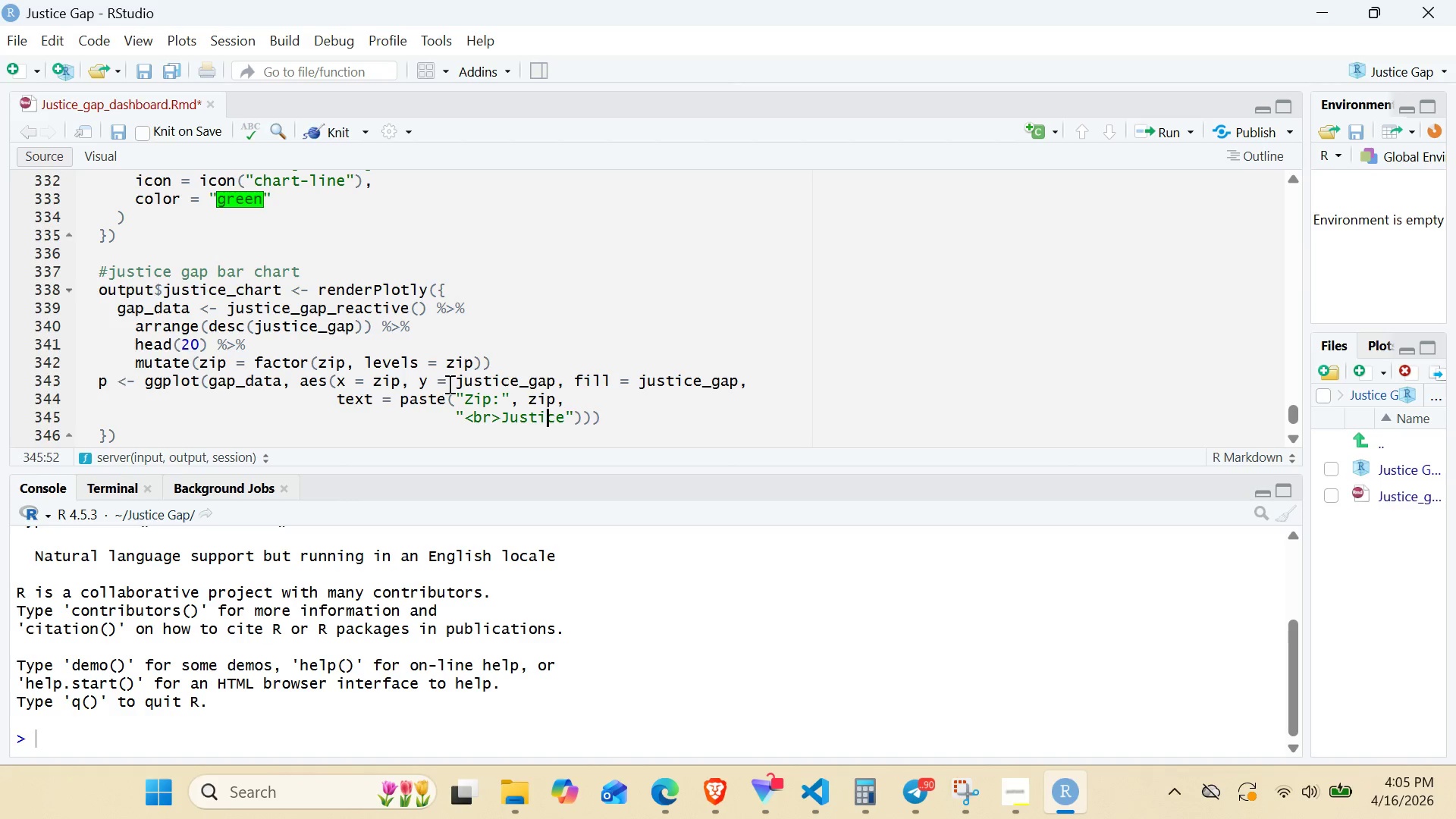 
key(ArrowRight)
 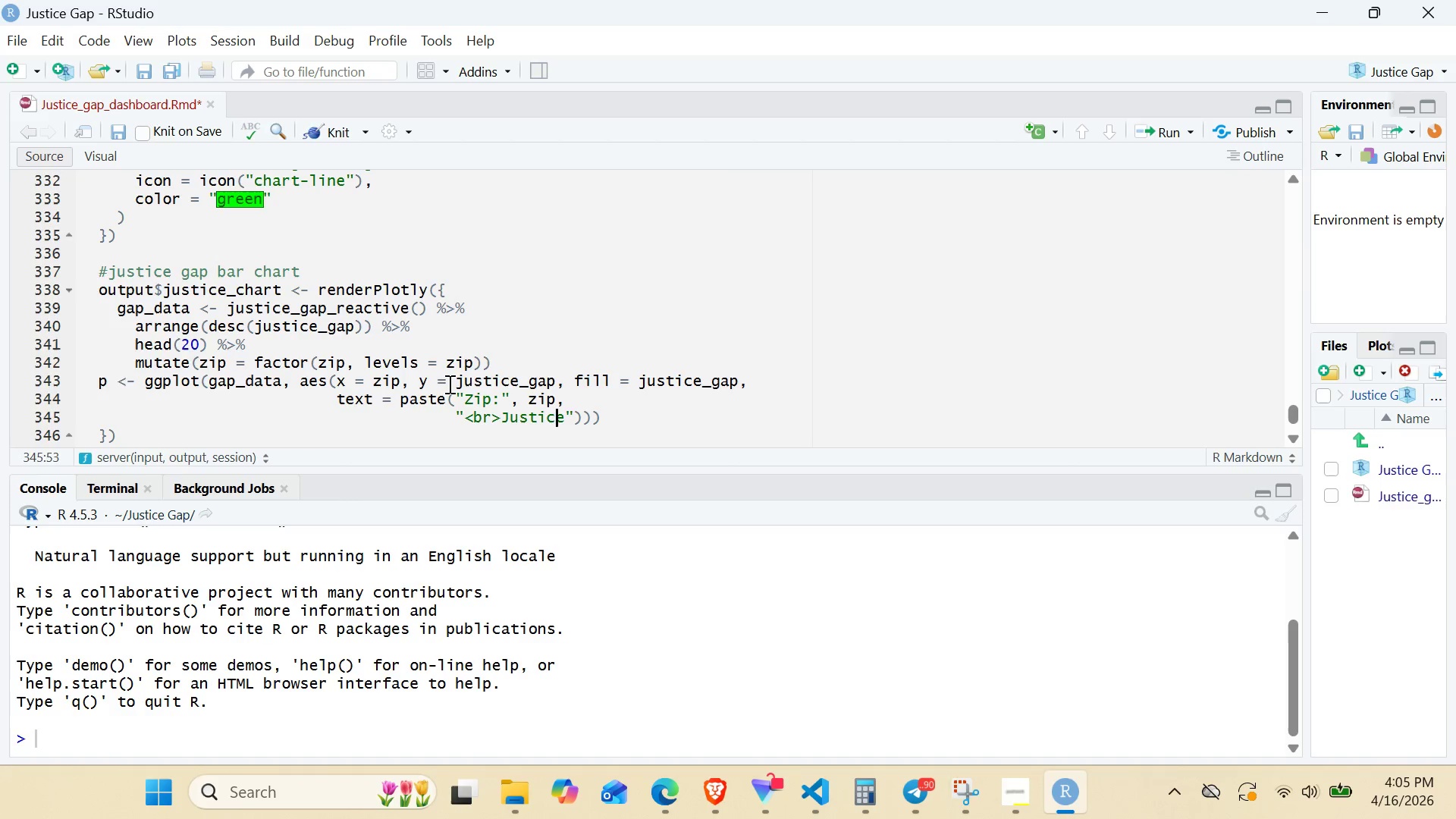 
key(ArrowRight)
 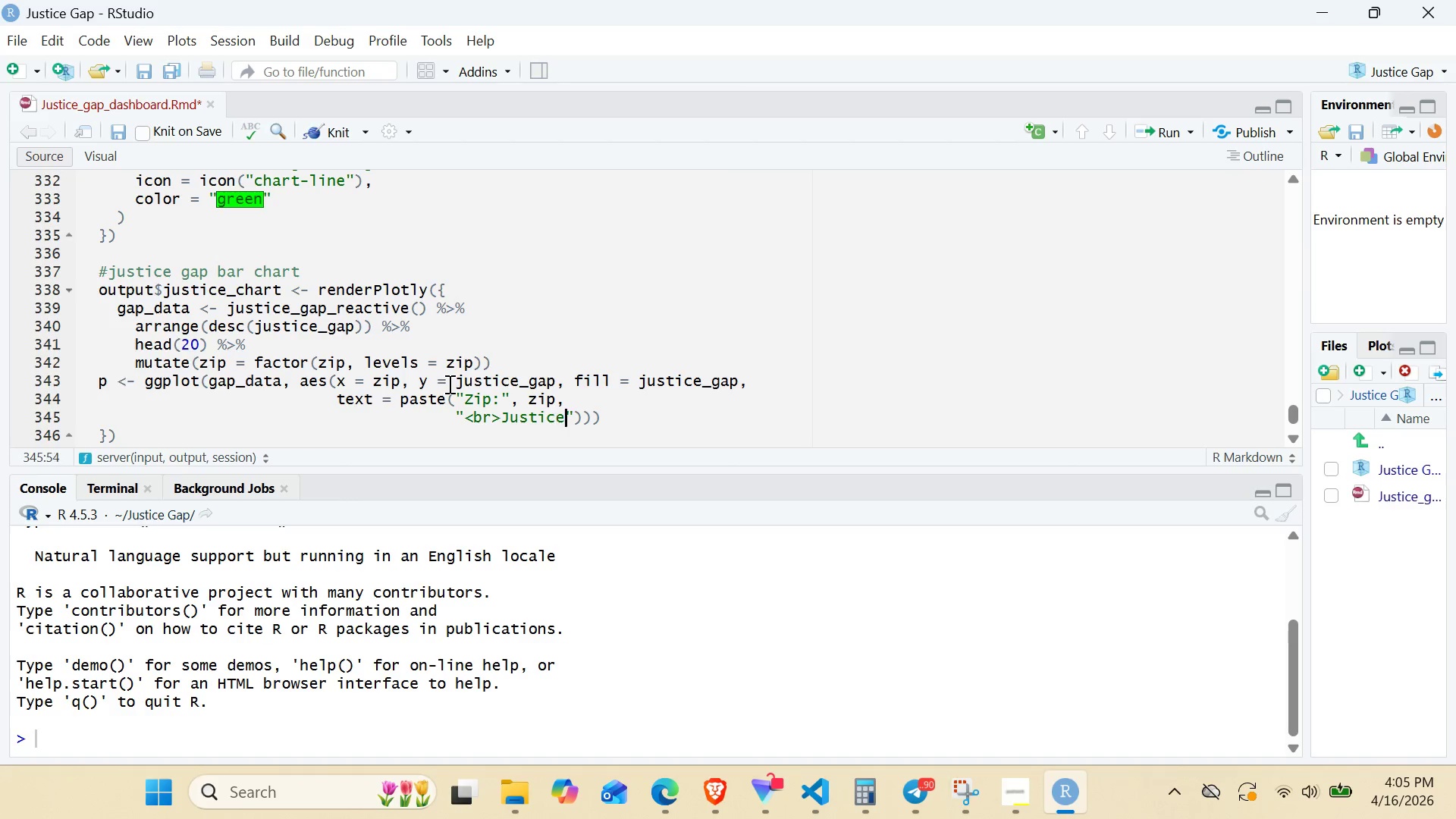 
key(ArrowRight)
 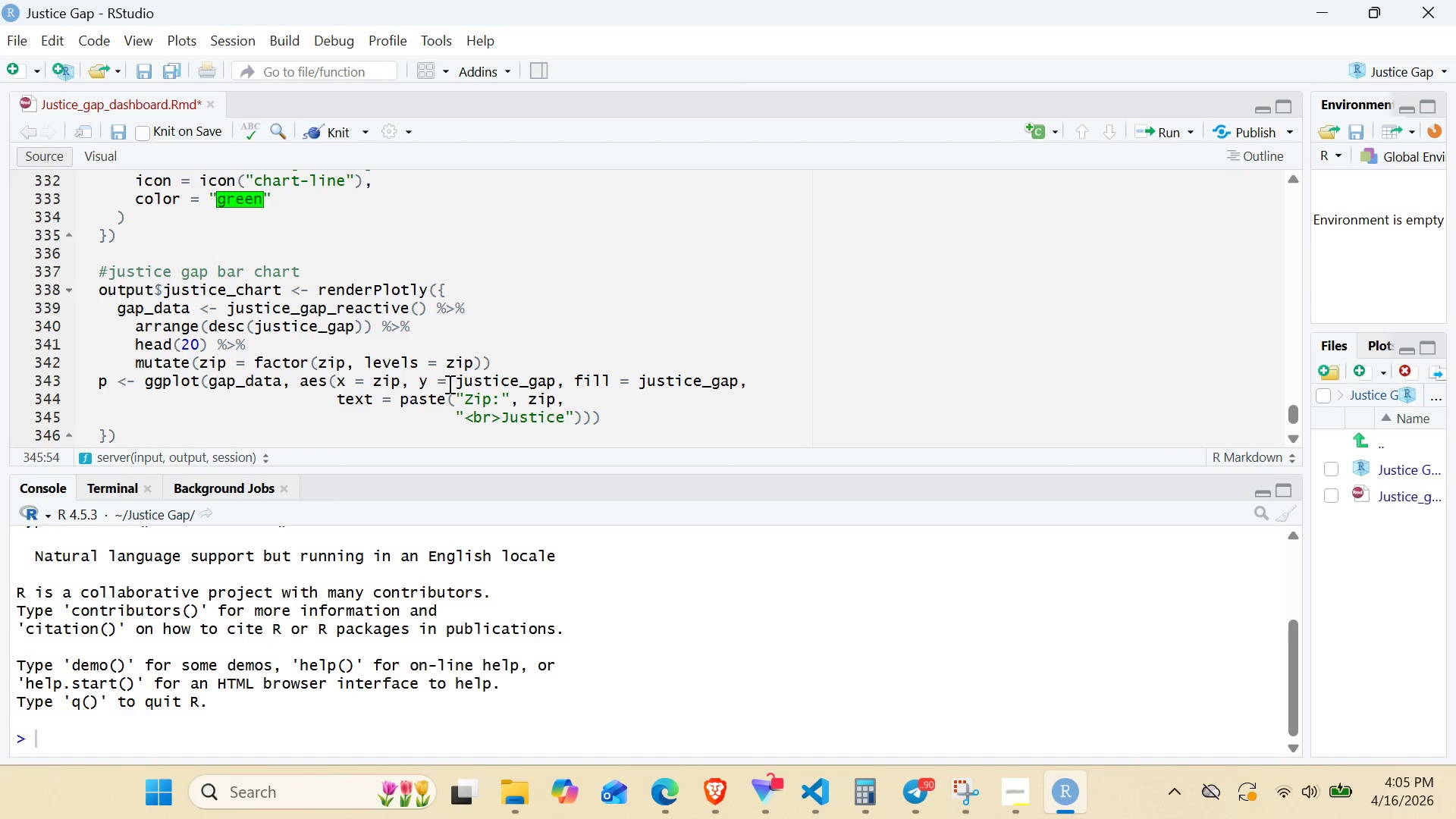 
type( Gap:)
 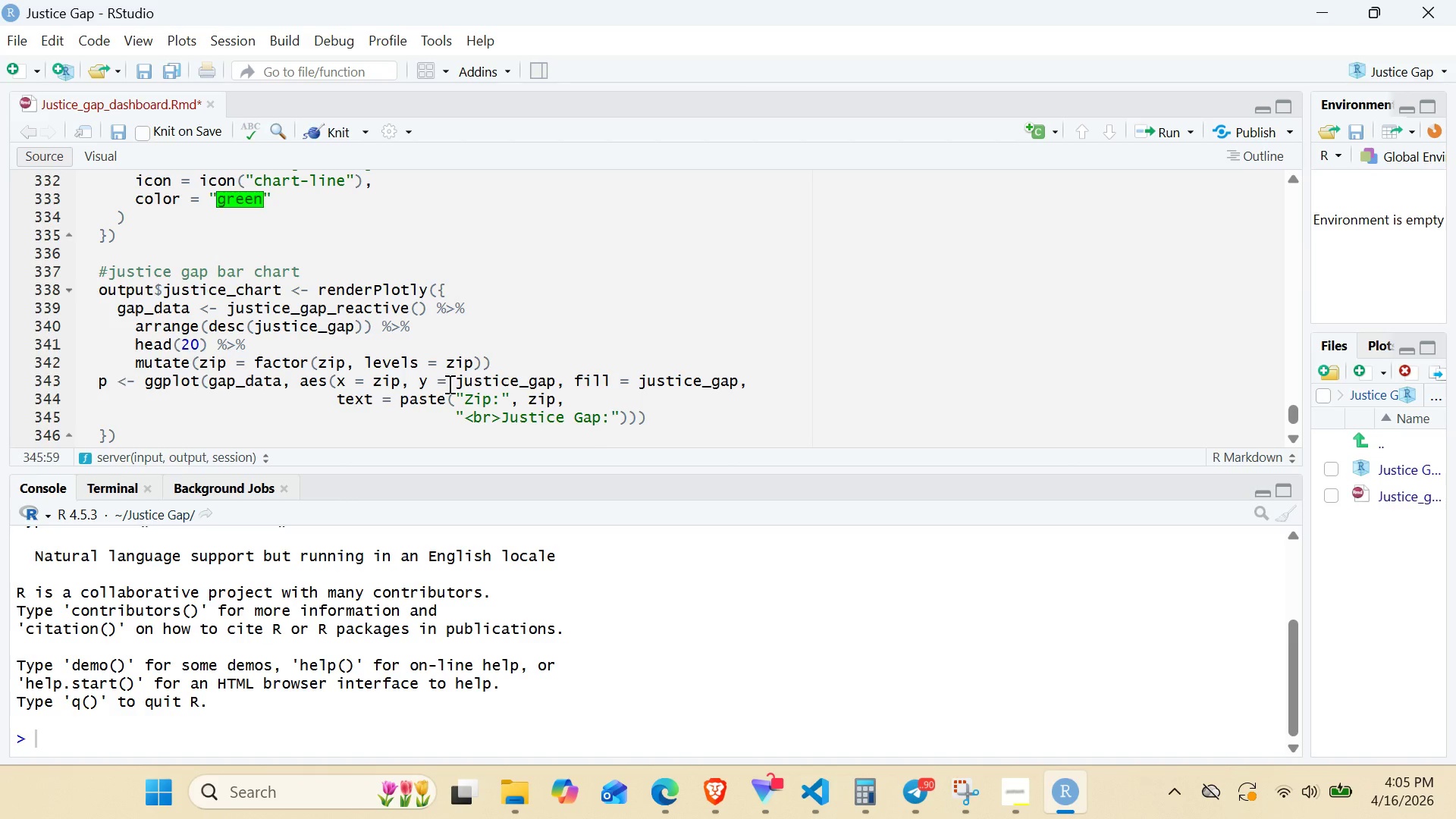 
key(ArrowRight)
 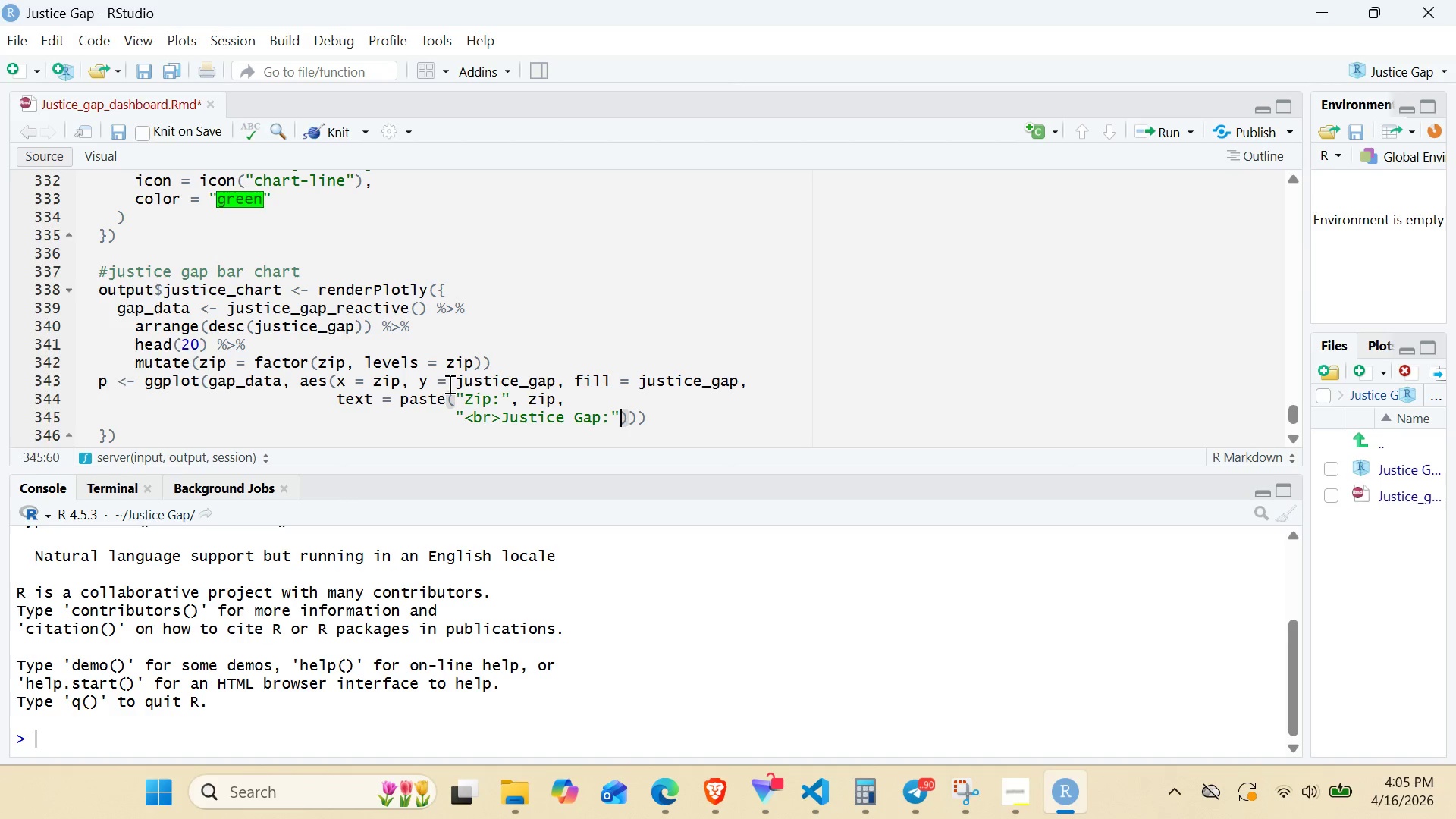 
type(, round)
 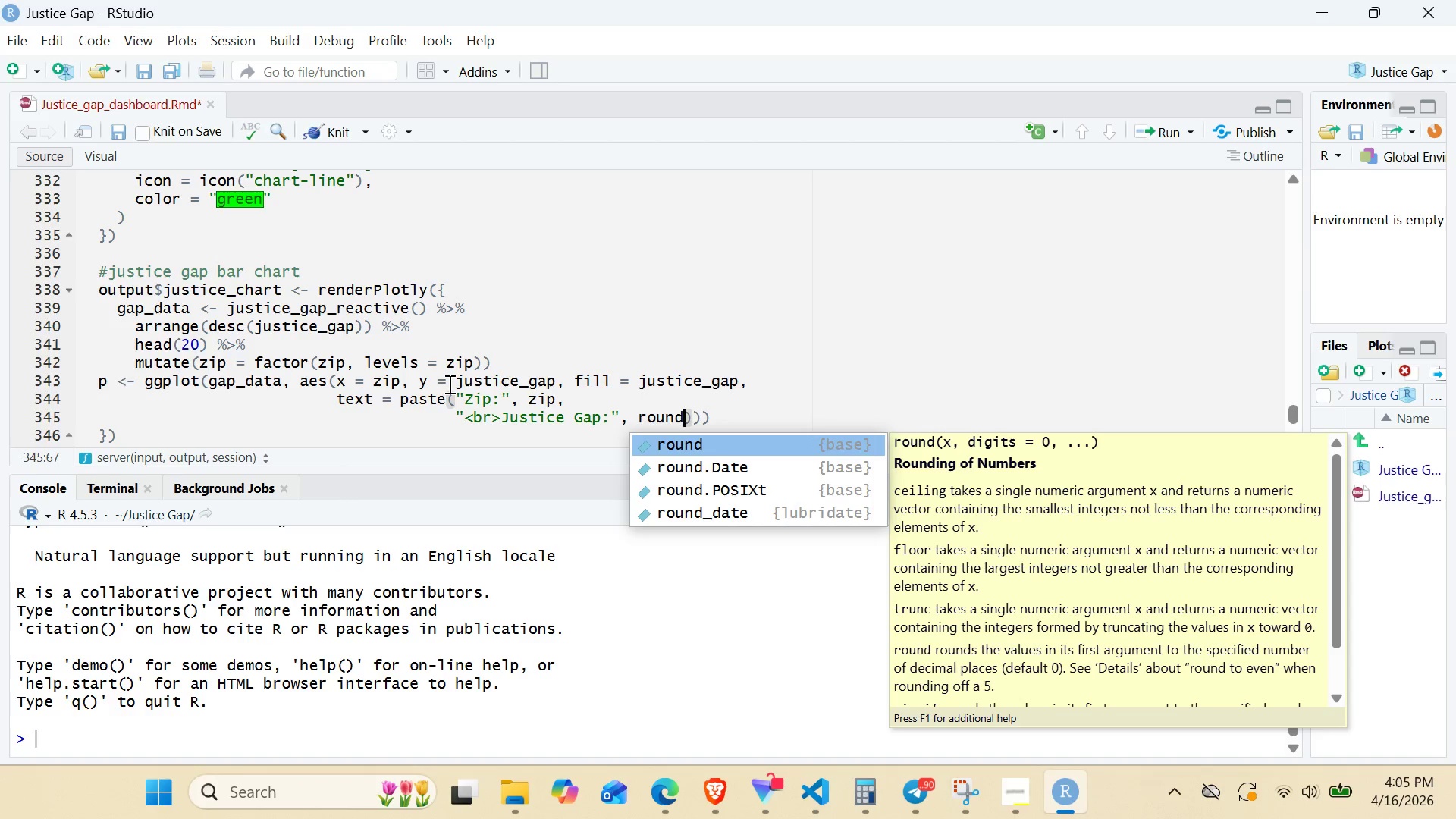 
key(Enter)
 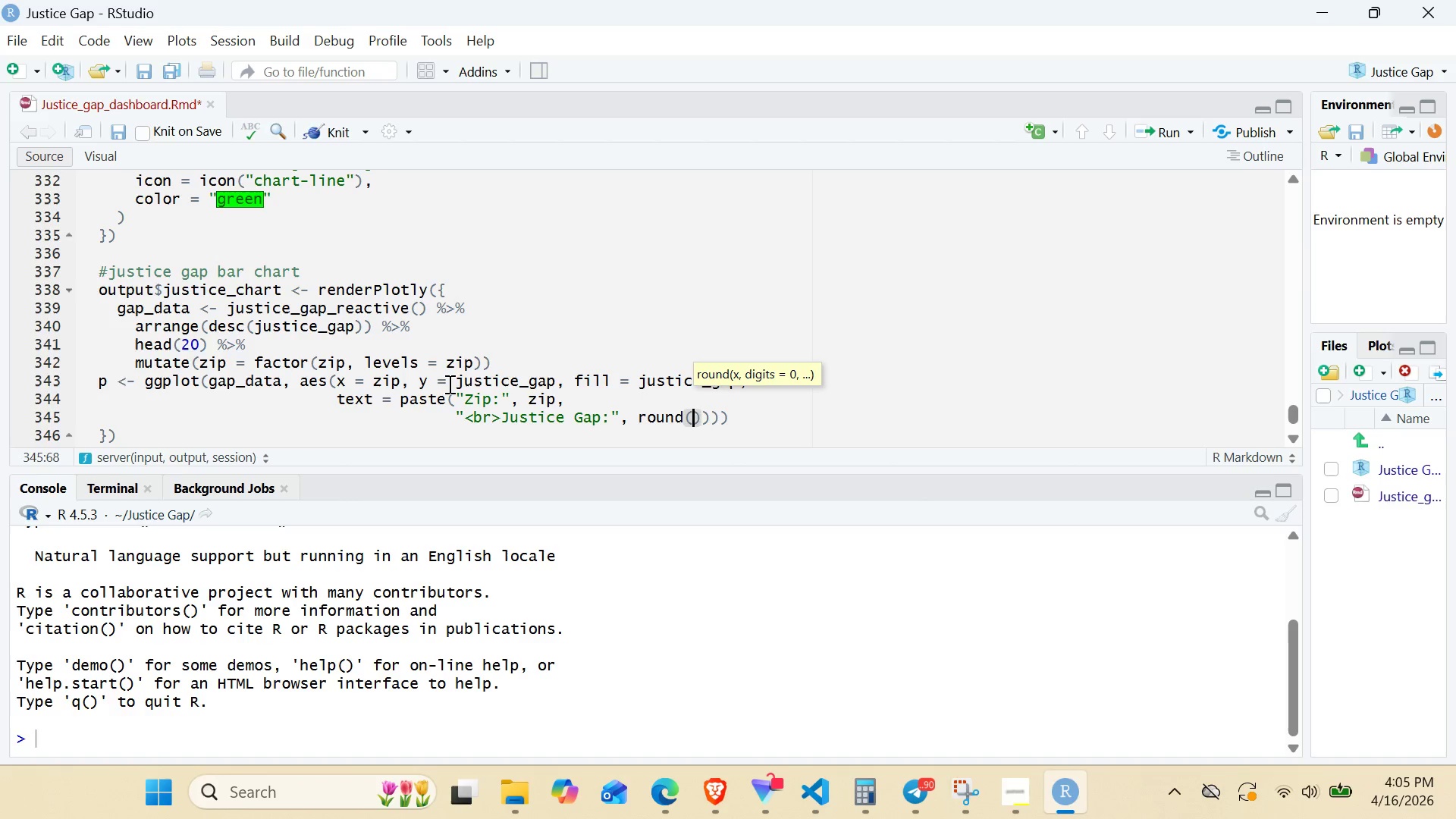 
type(justice_gap, 1)
 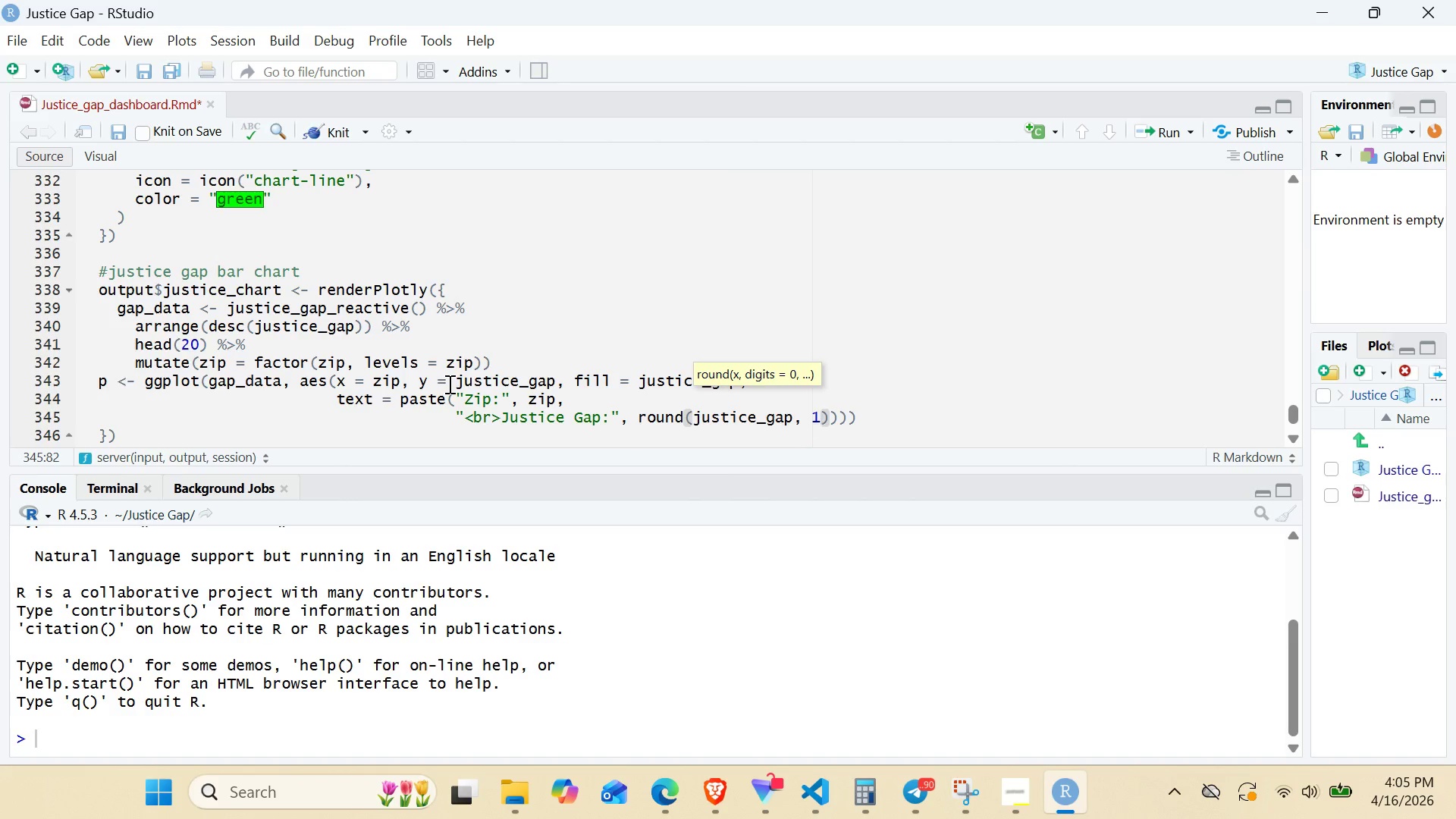 
key(ArrowRight)
 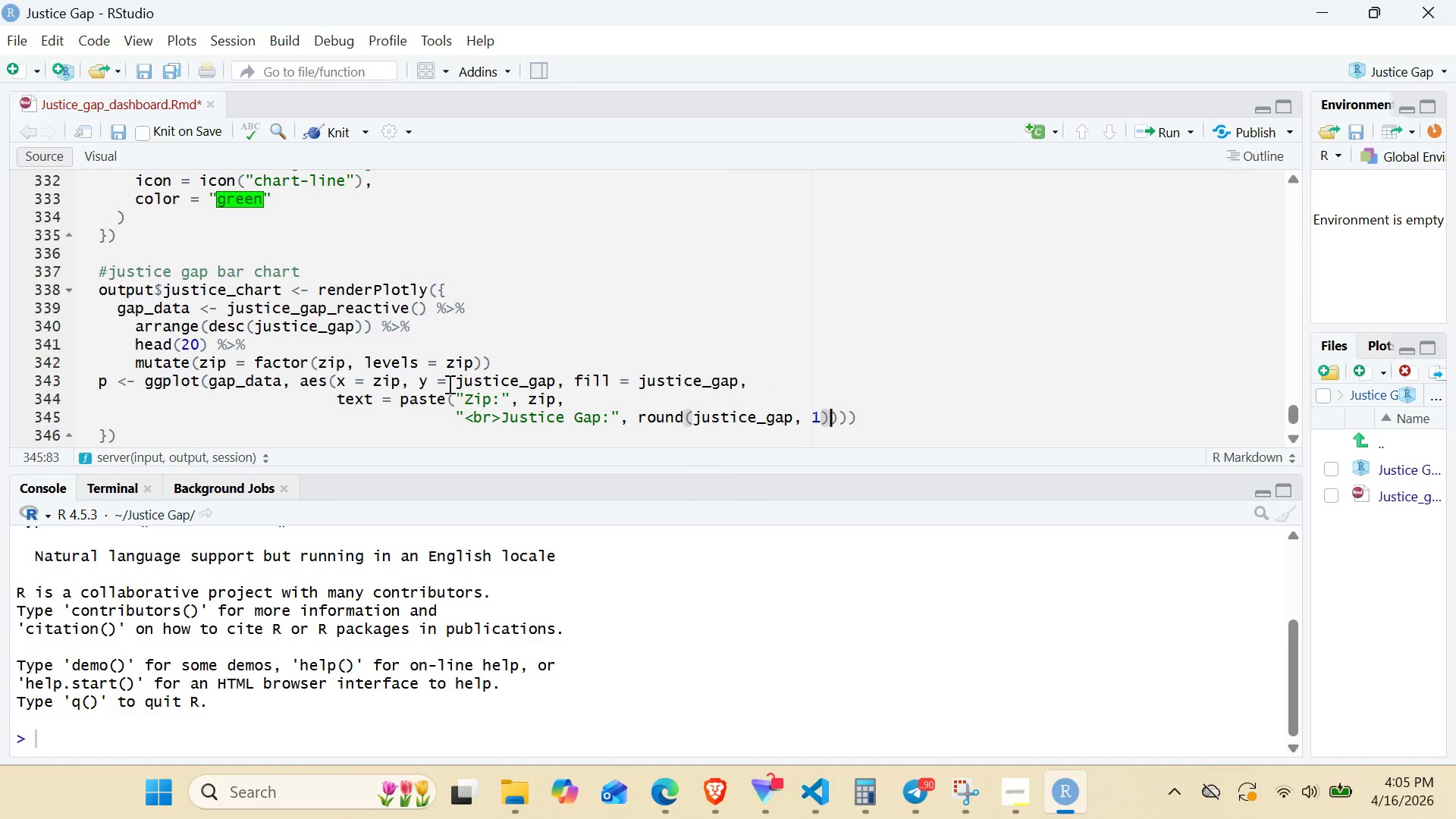 
key(Comma)
 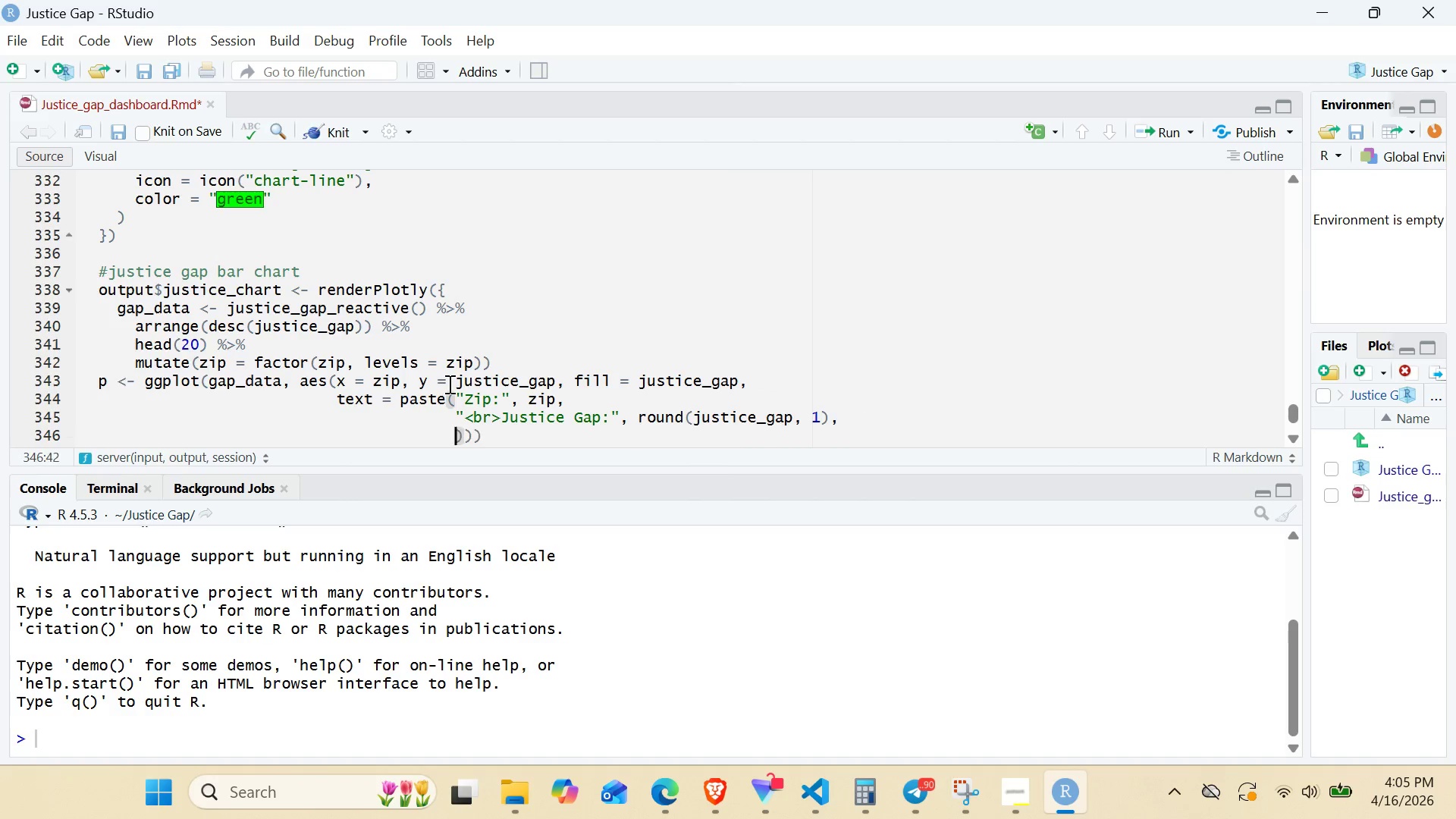 
key(Enter)
 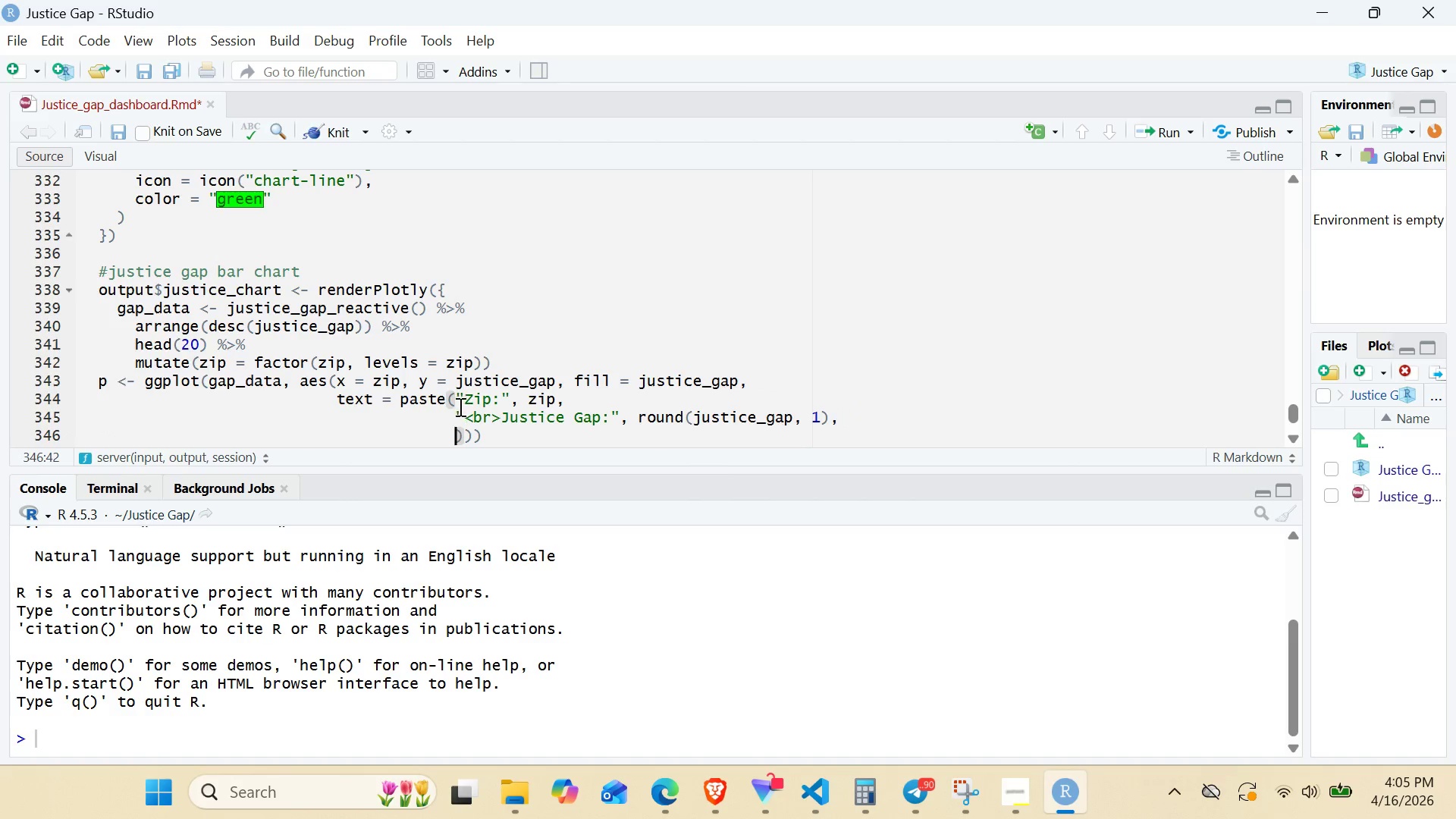 
left_click_drag(start_coordinate=[457, 412], to_coordinate=[852, 416])
 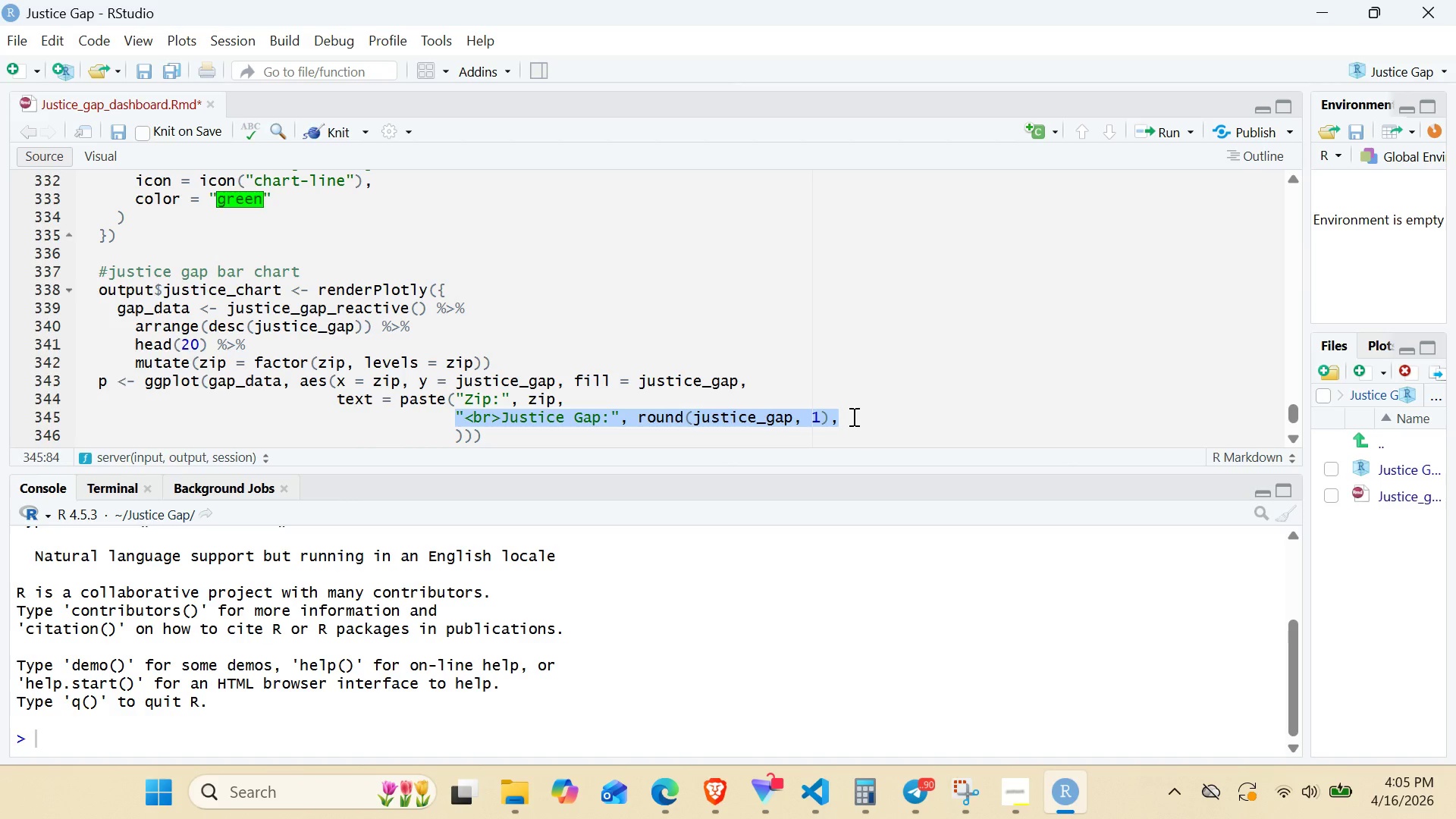 
key(Control+C)
 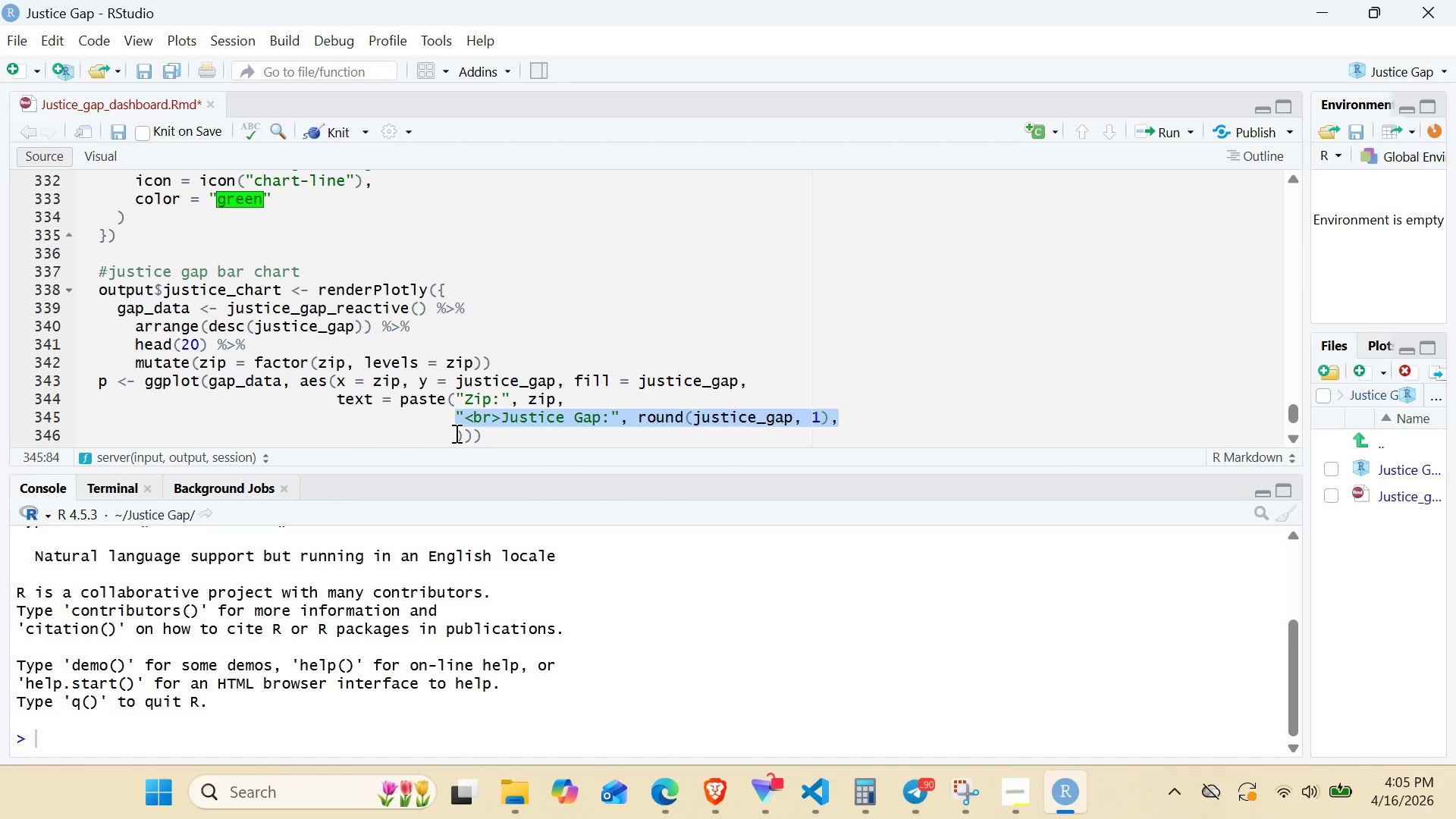 
left_click([455, 433])
 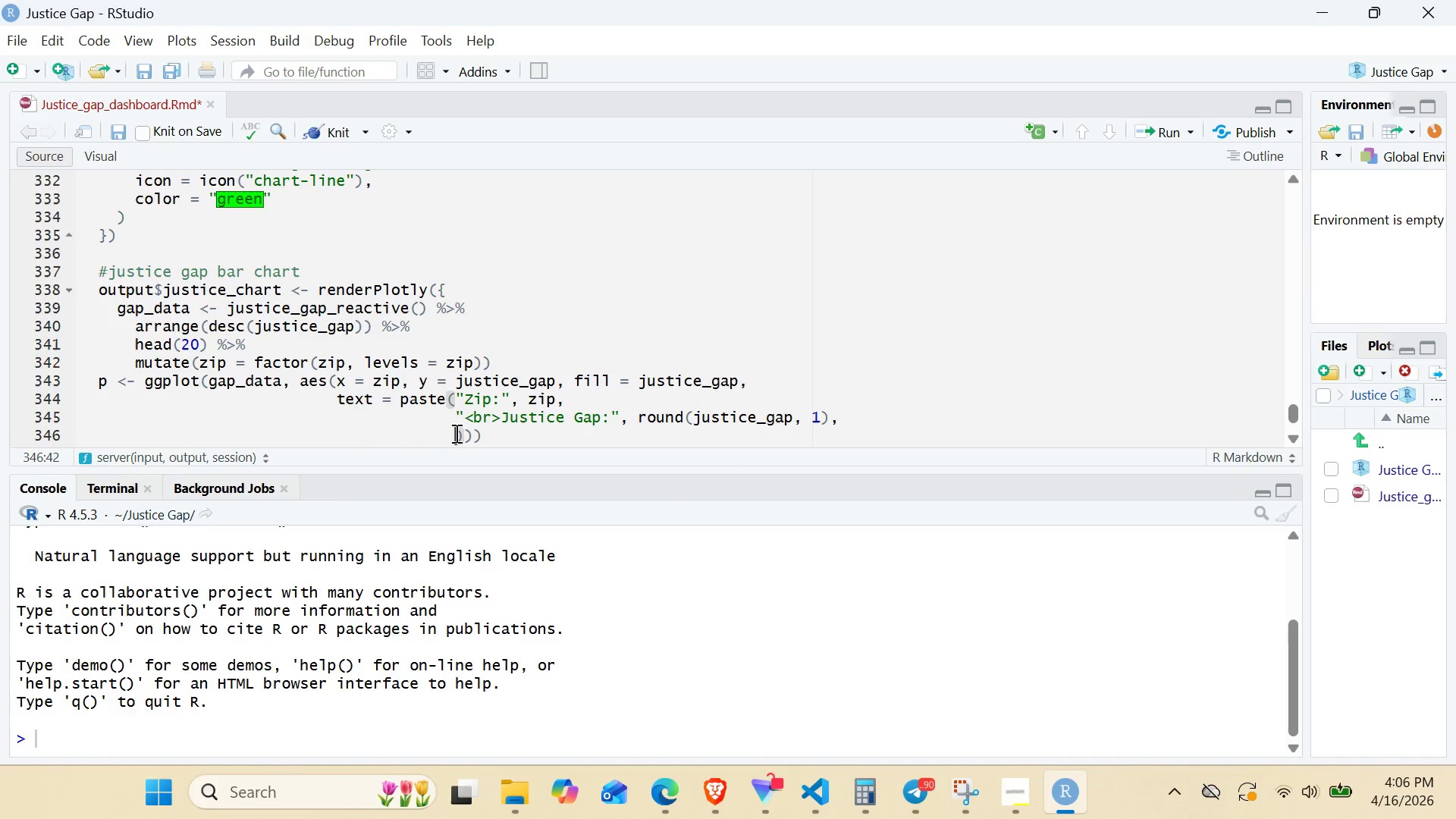 
key(Control+V)
 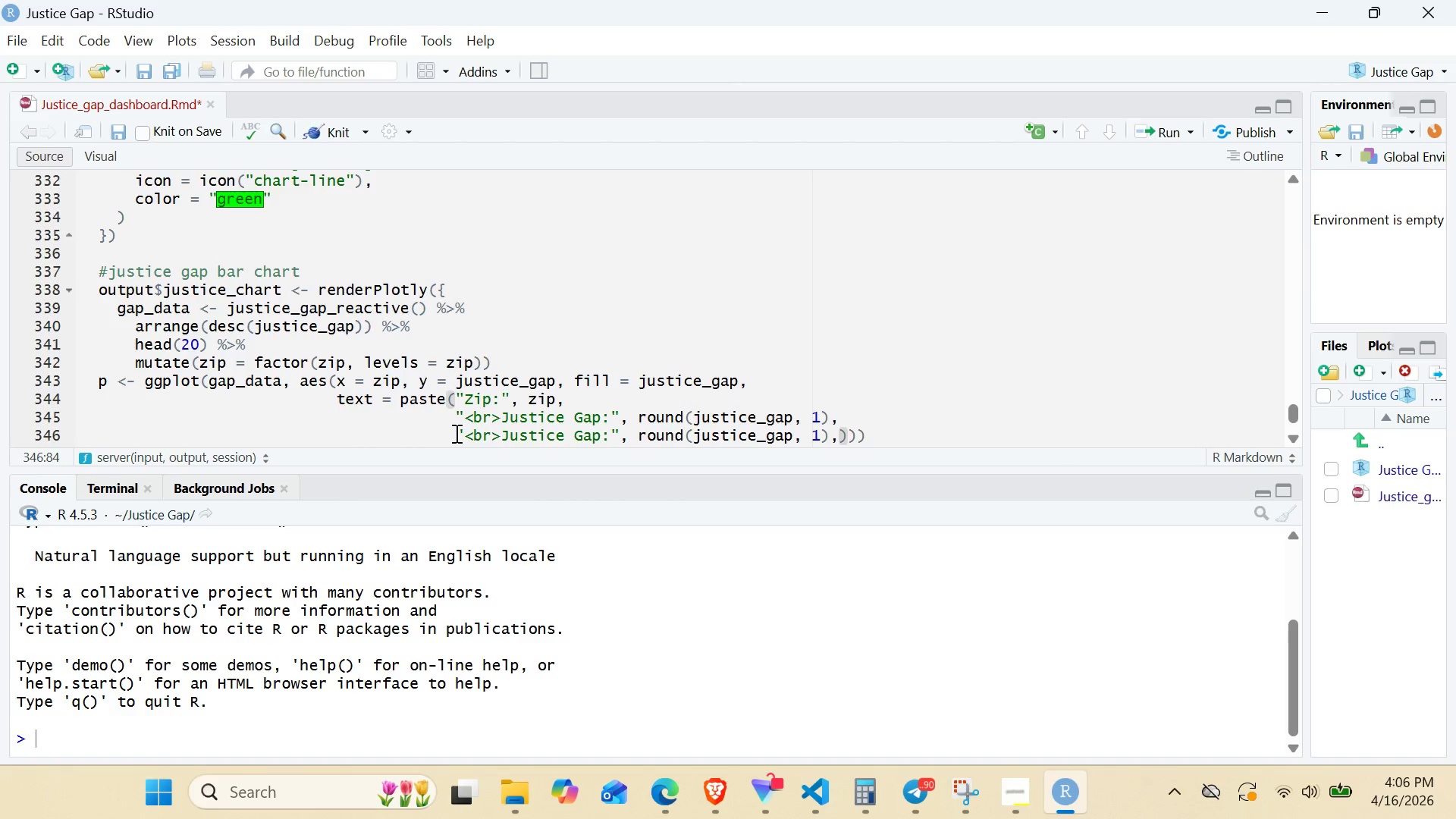 
key(Enter)
 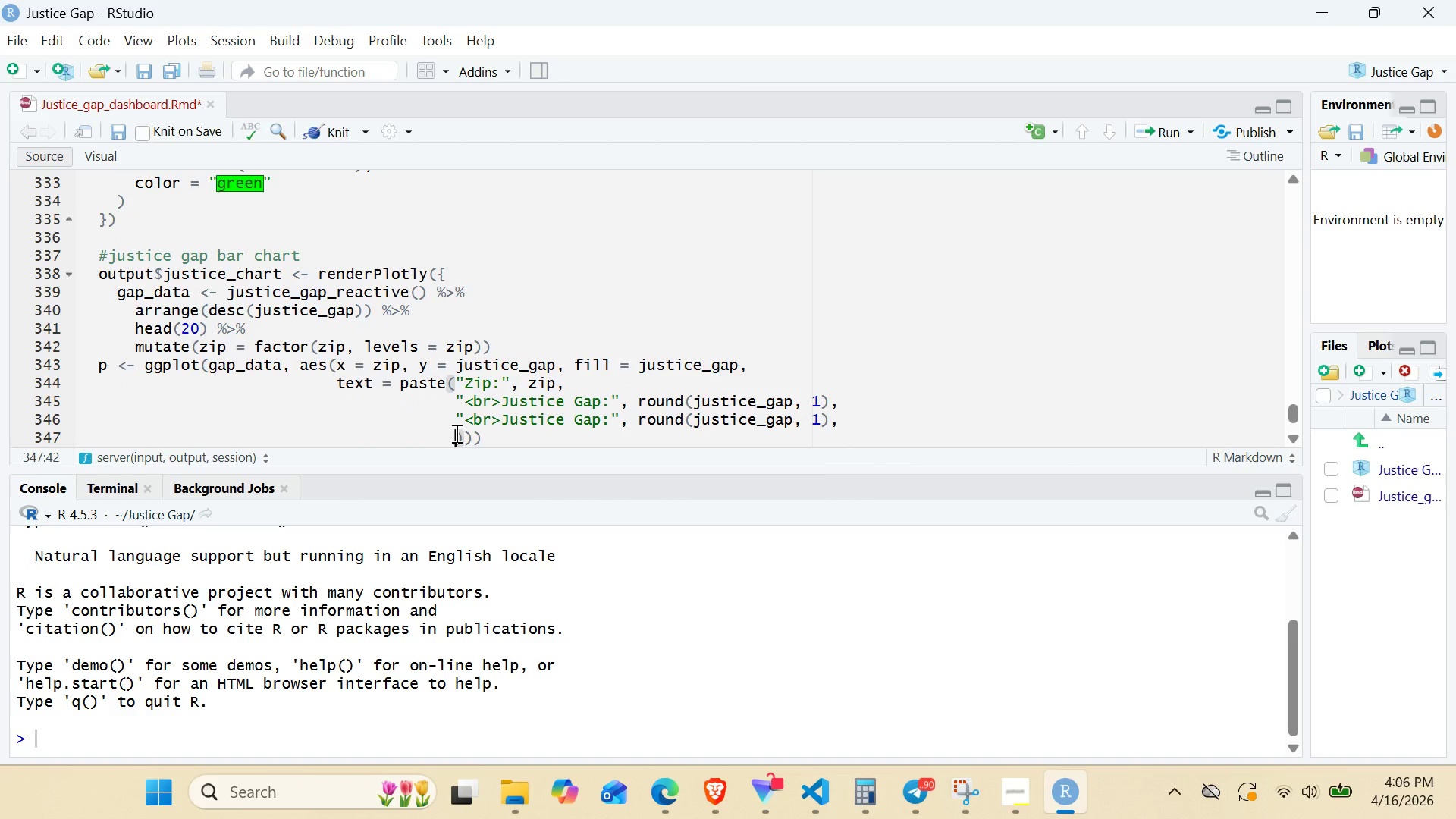 
key(Control+V)
 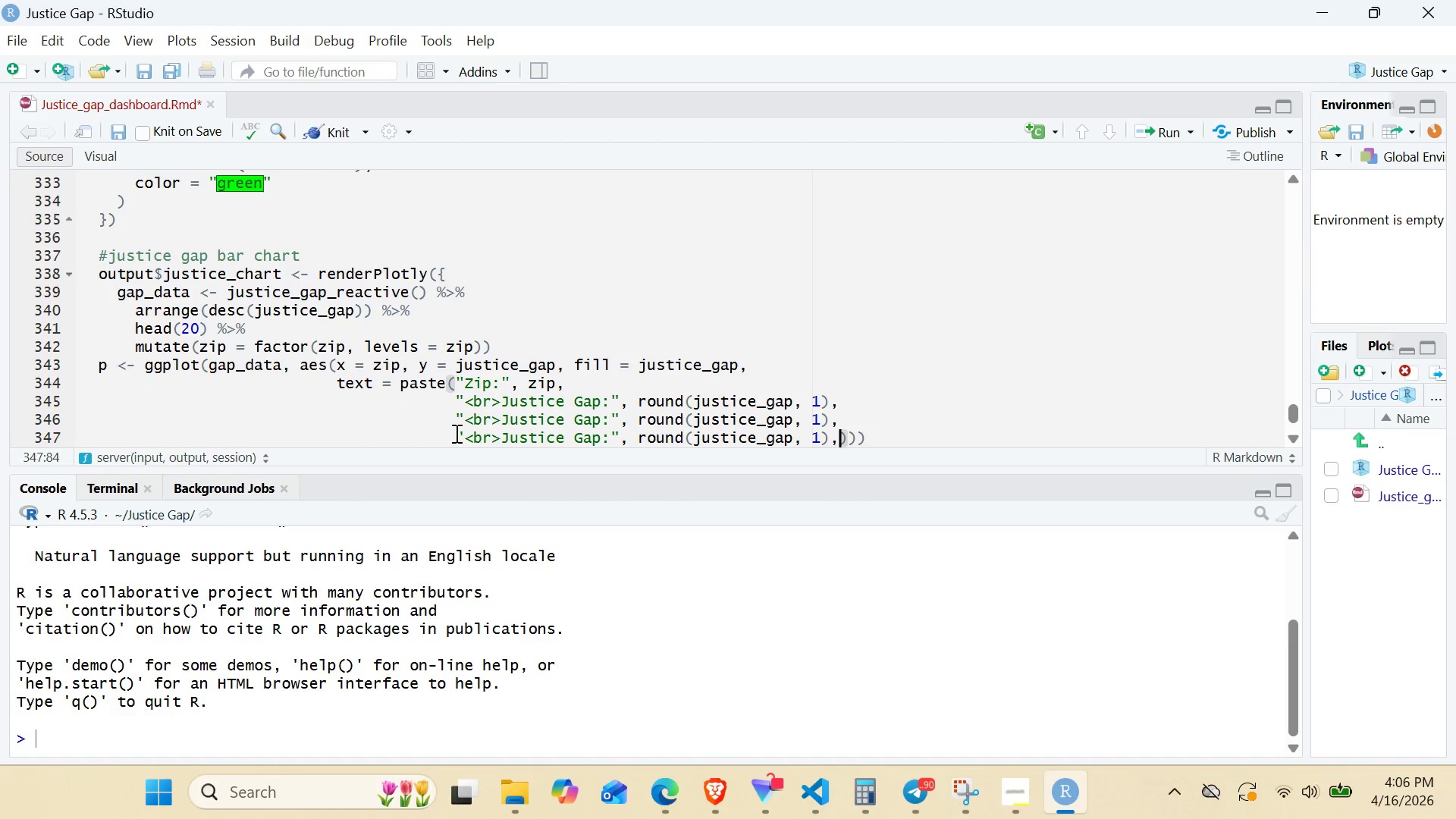 
wait(9.05)
 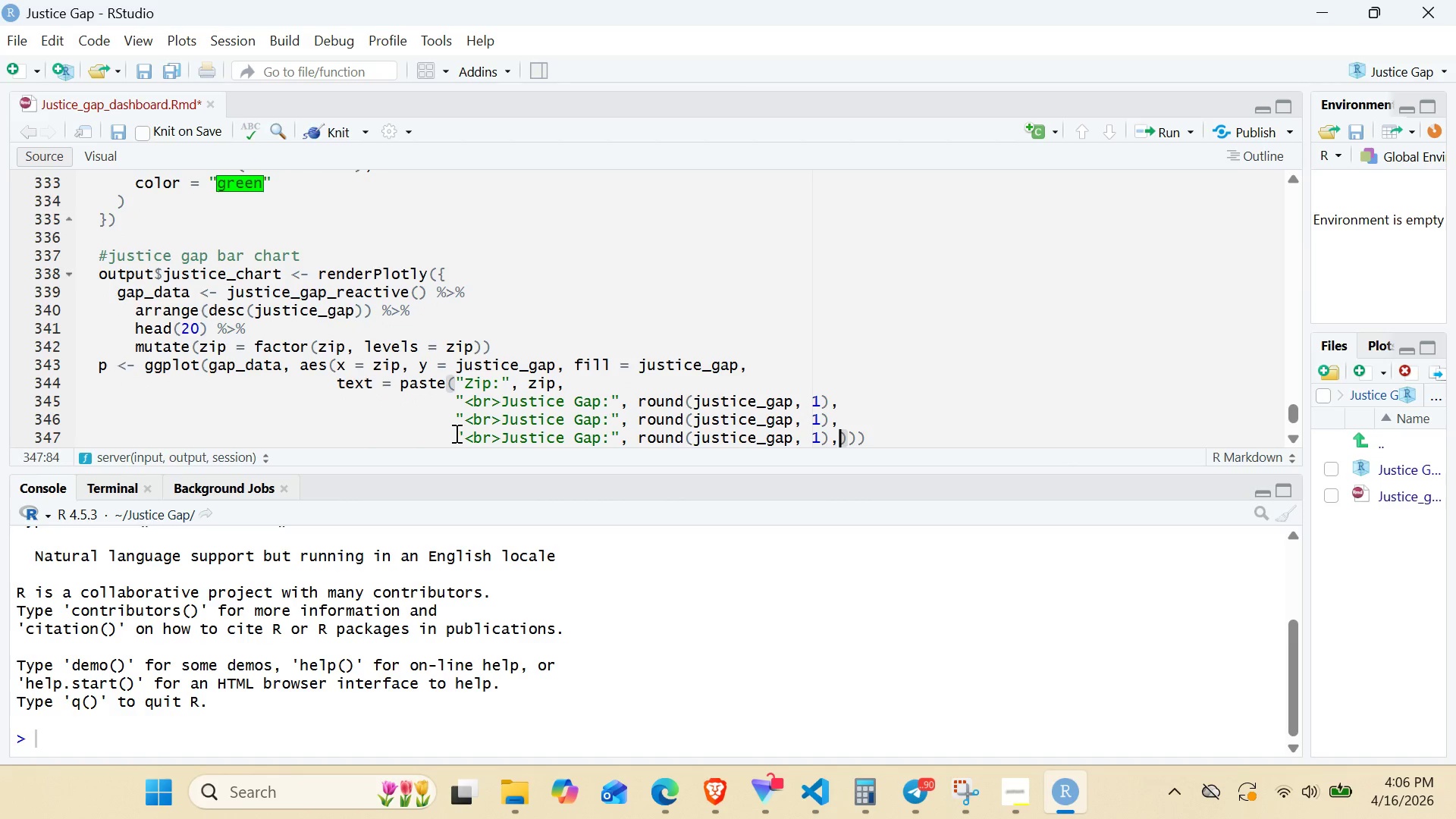 
left_click_drag(start_coordinate=[602, 417], to_coordinate=[507, 423])
 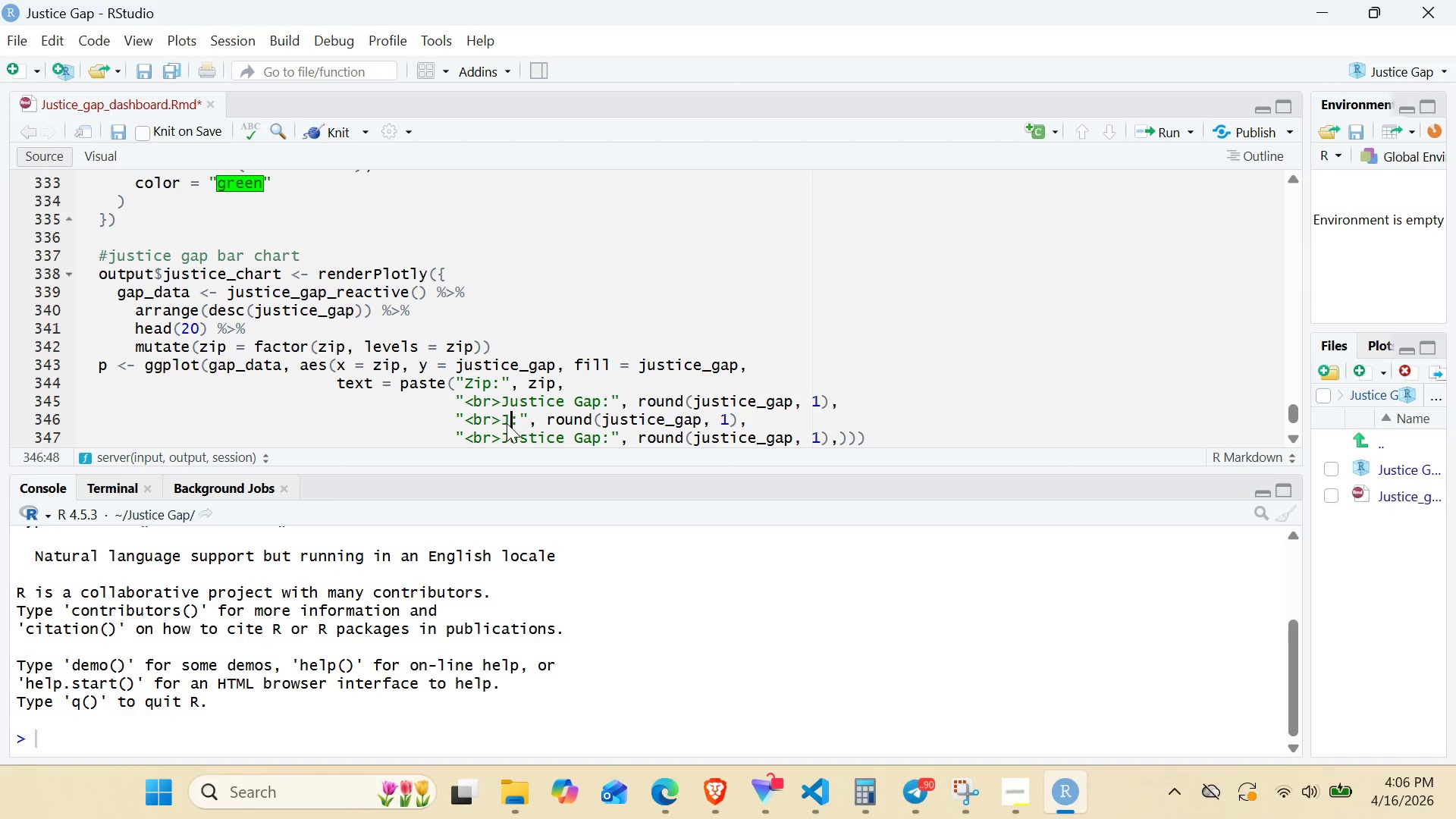 
key(Backspace)
key(Backspace)
type(Filings/1k)
 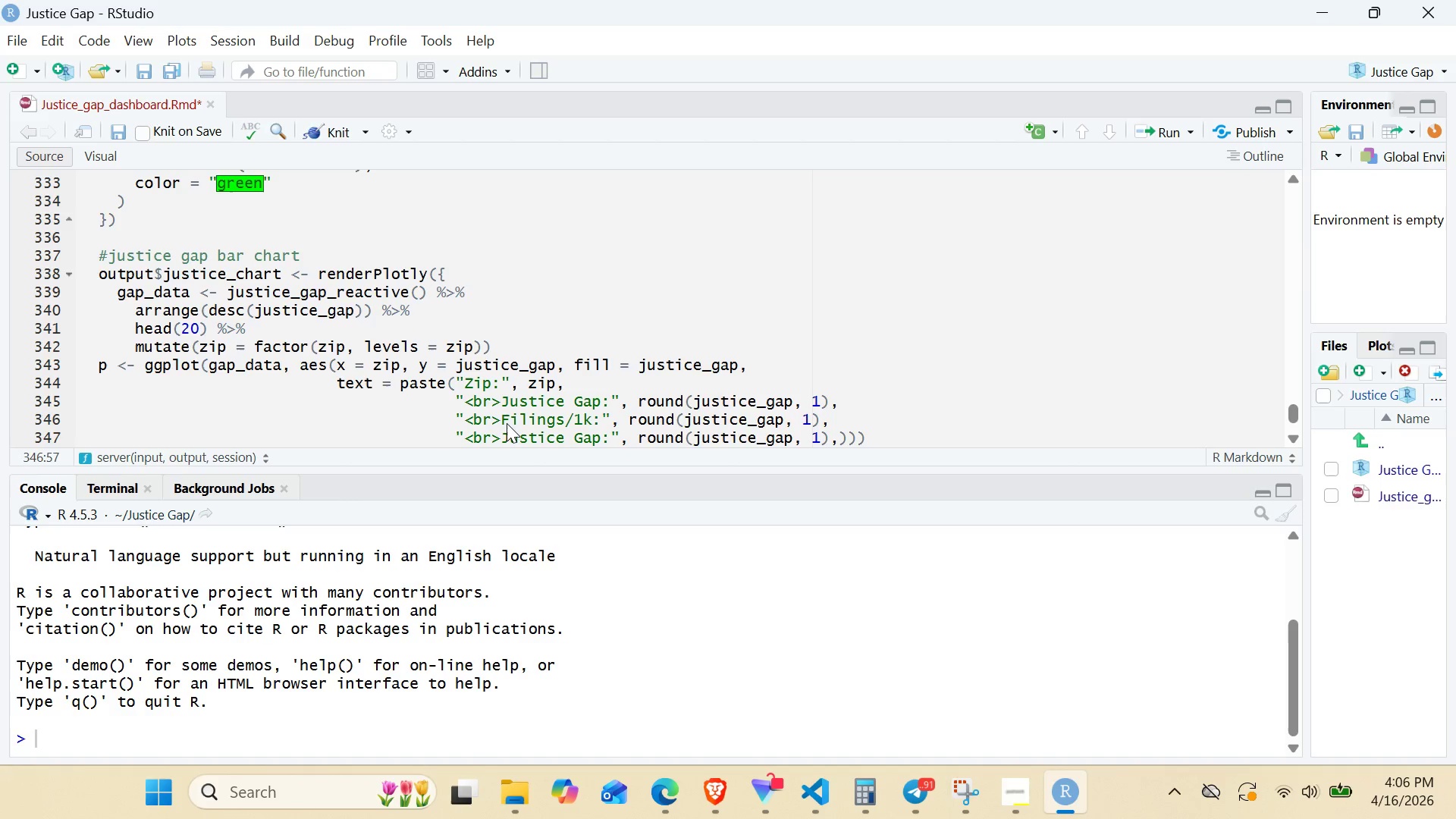 
key(ArrowRight)
 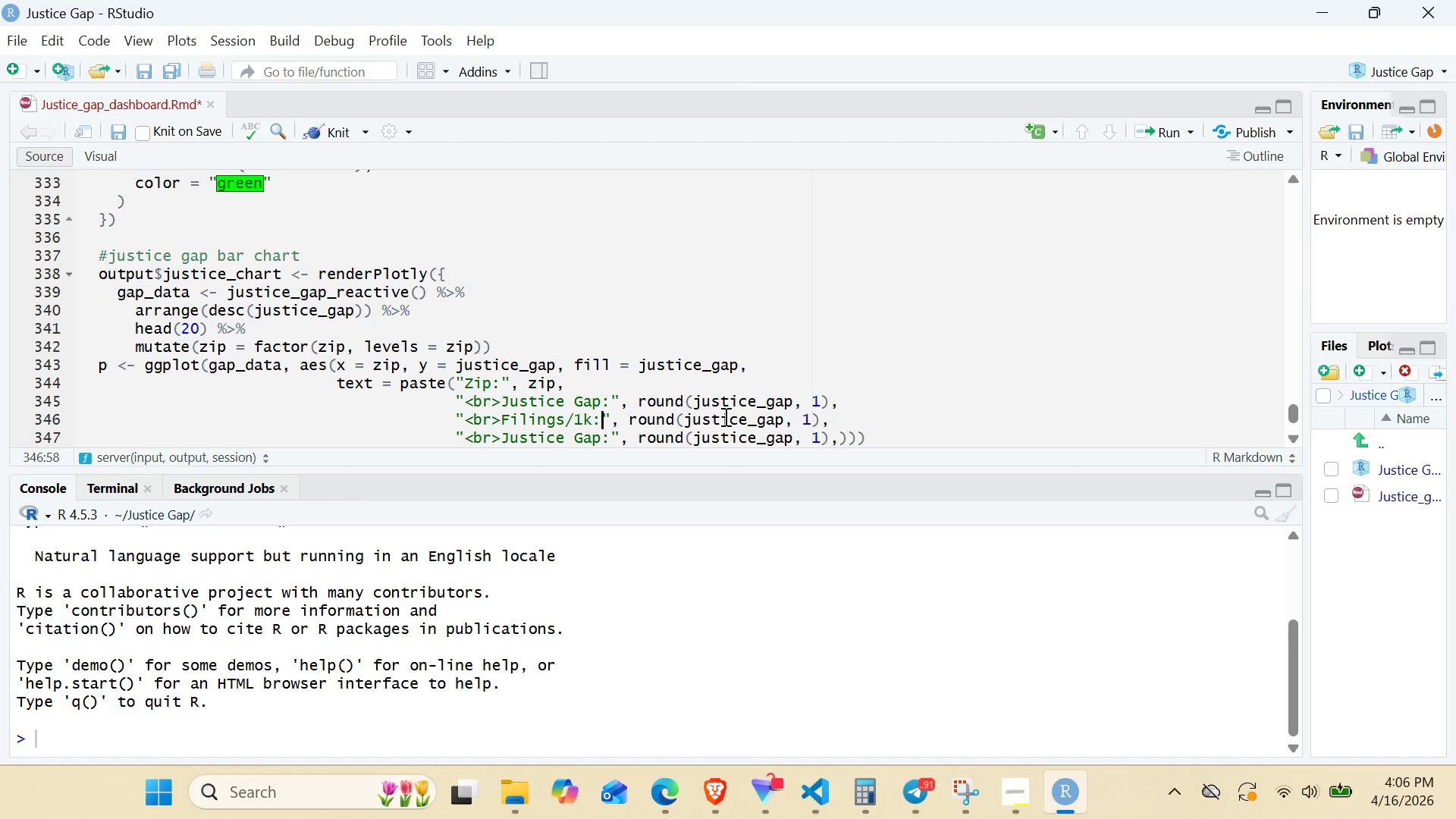 
double_click([724, 416])
 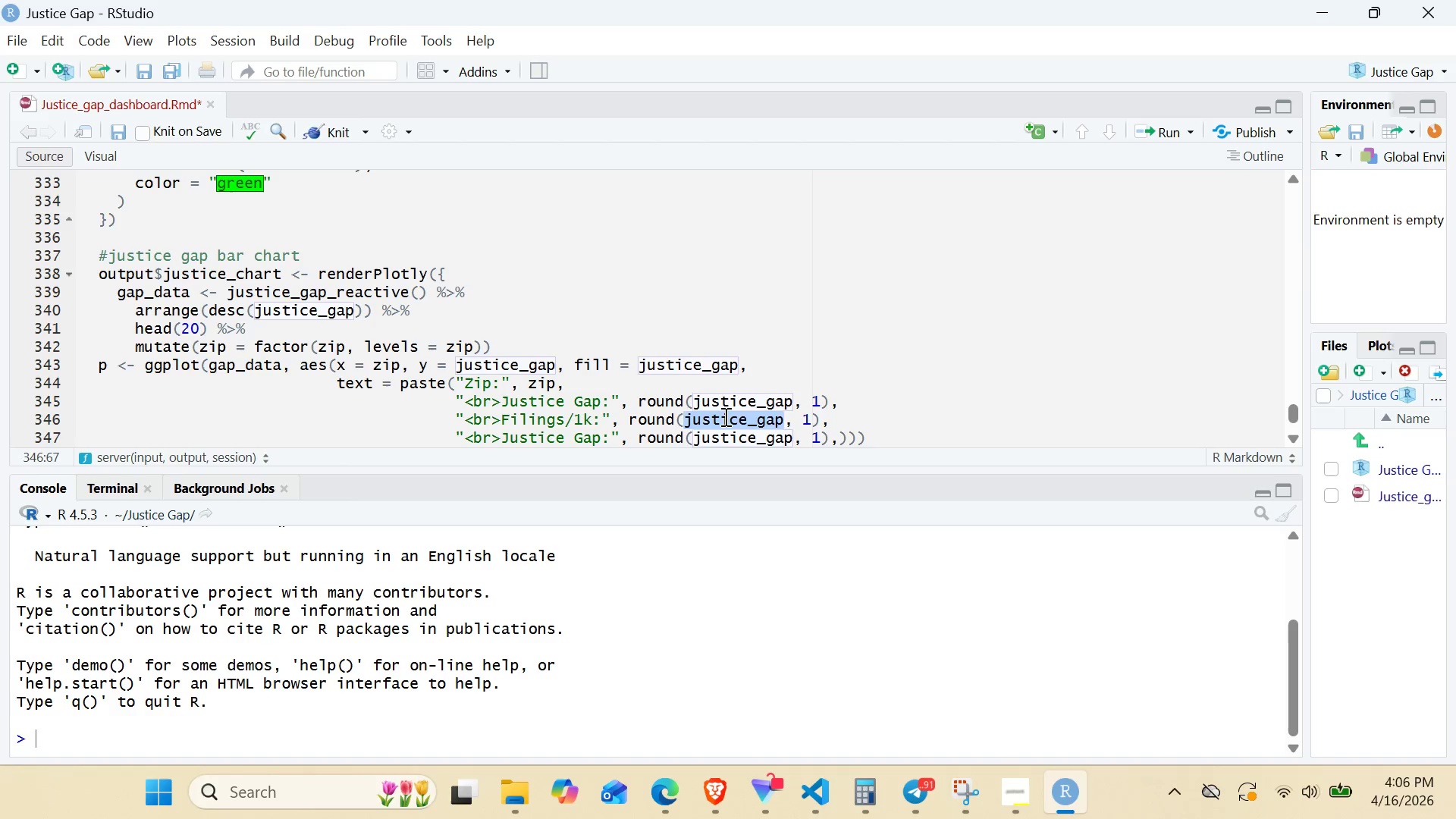 
type(filings_er_1000)
 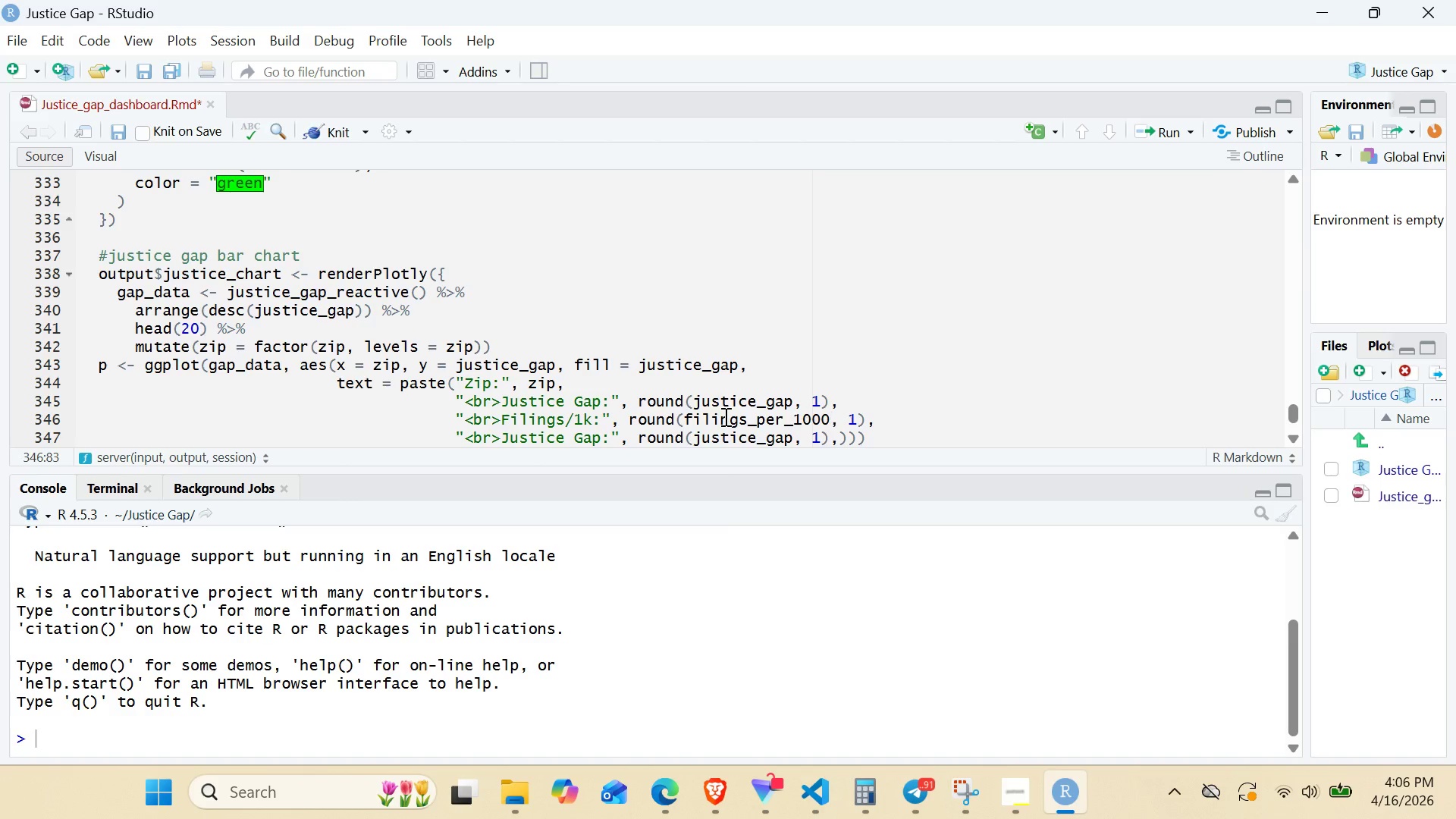 
 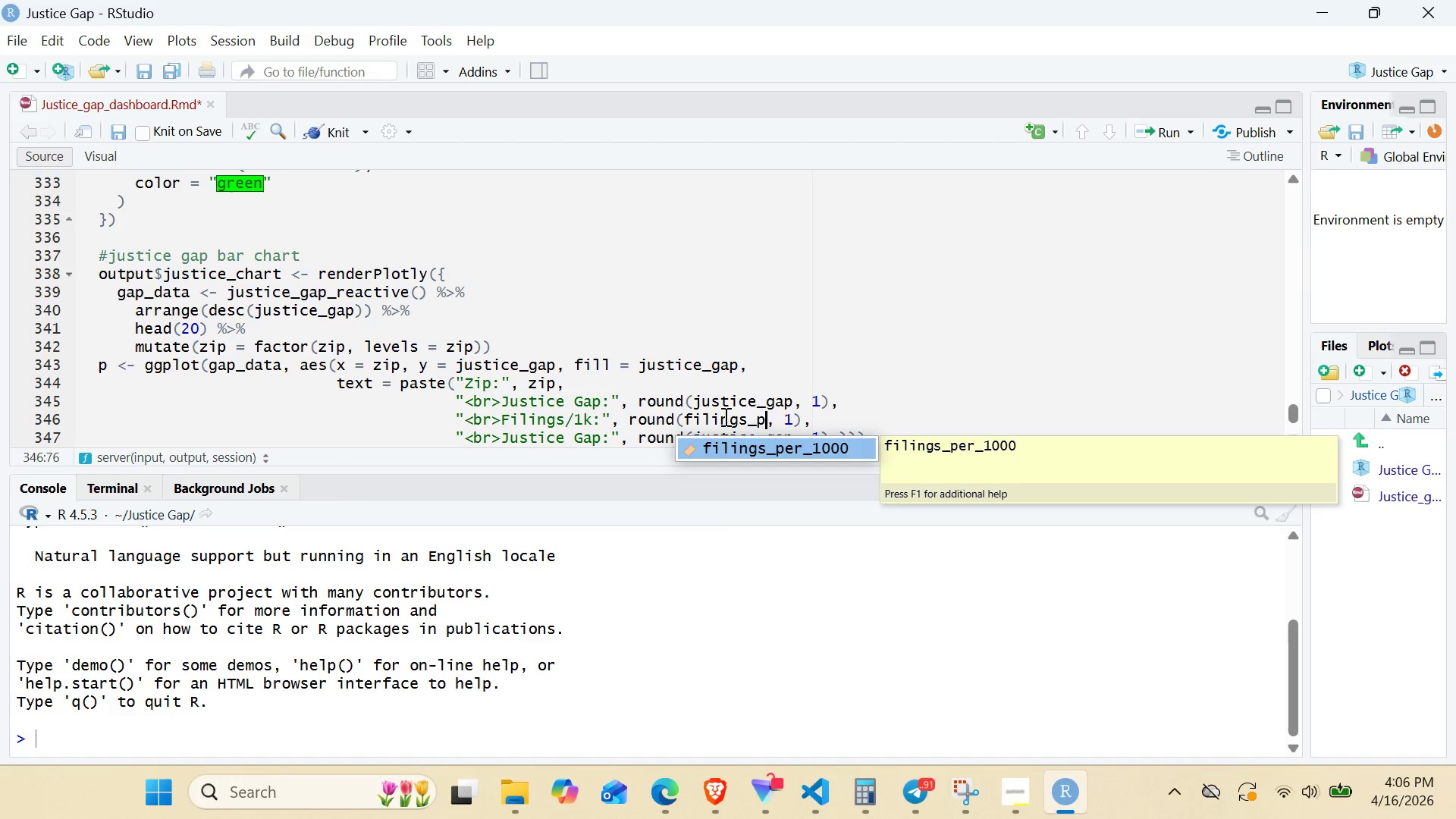 
hold_key(key=P, duration=0.53)
 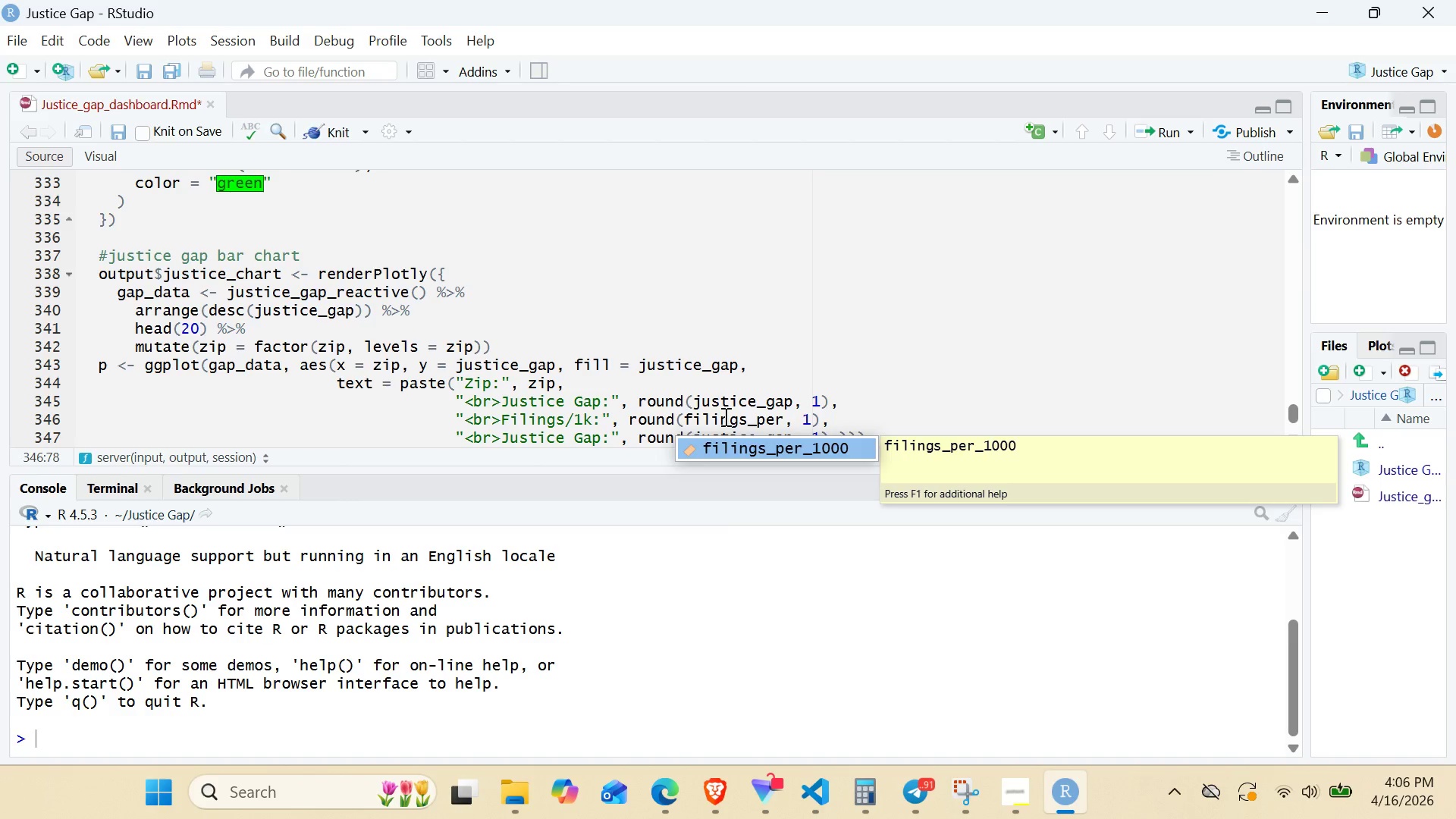 
wait(34.36)
 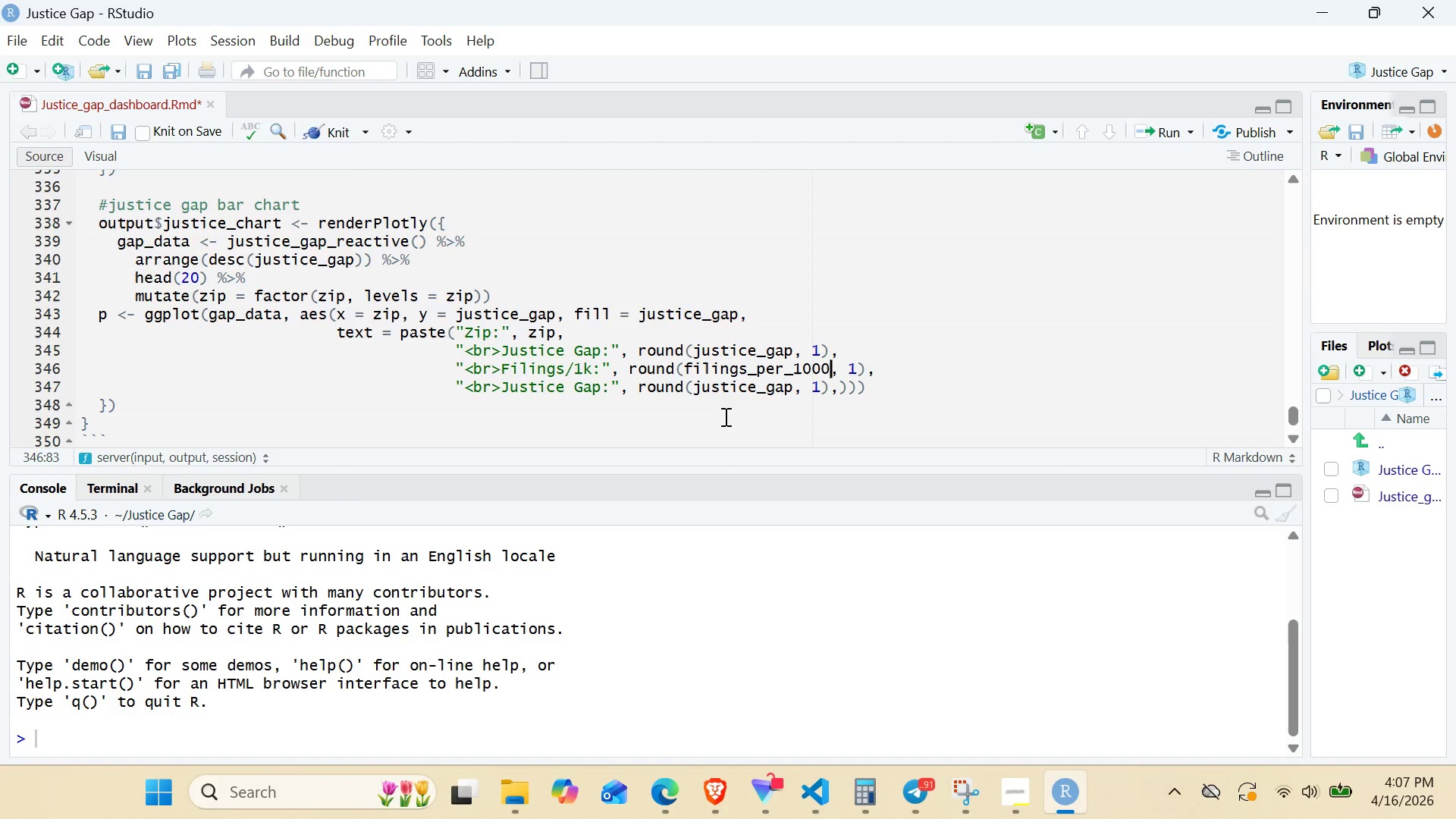 
left_click_drag(start_coordinate=[599, 387], to_coordinate=[508, 388])
 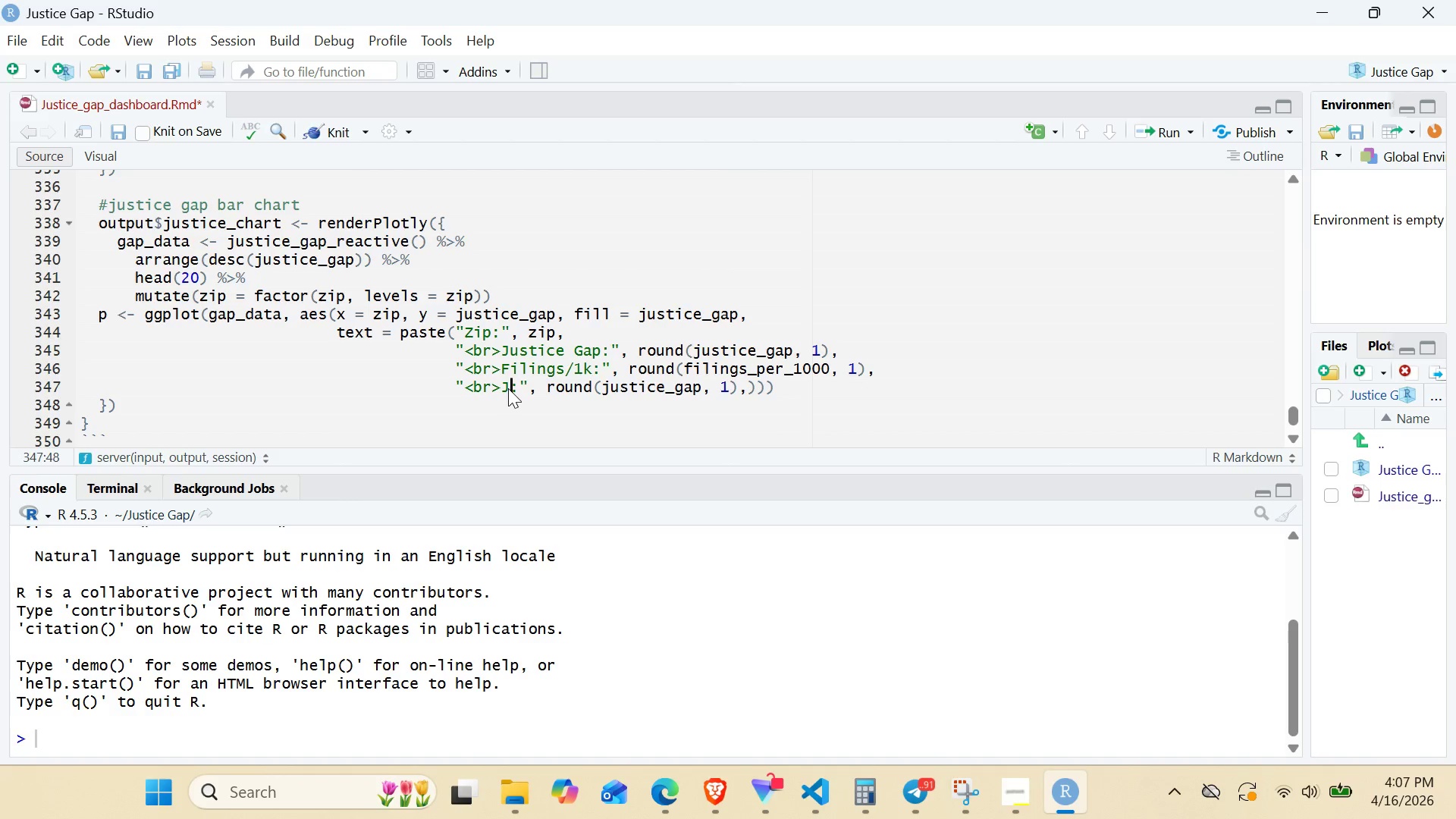 
key(Backspace)
key(Backspace)
type(Population)
 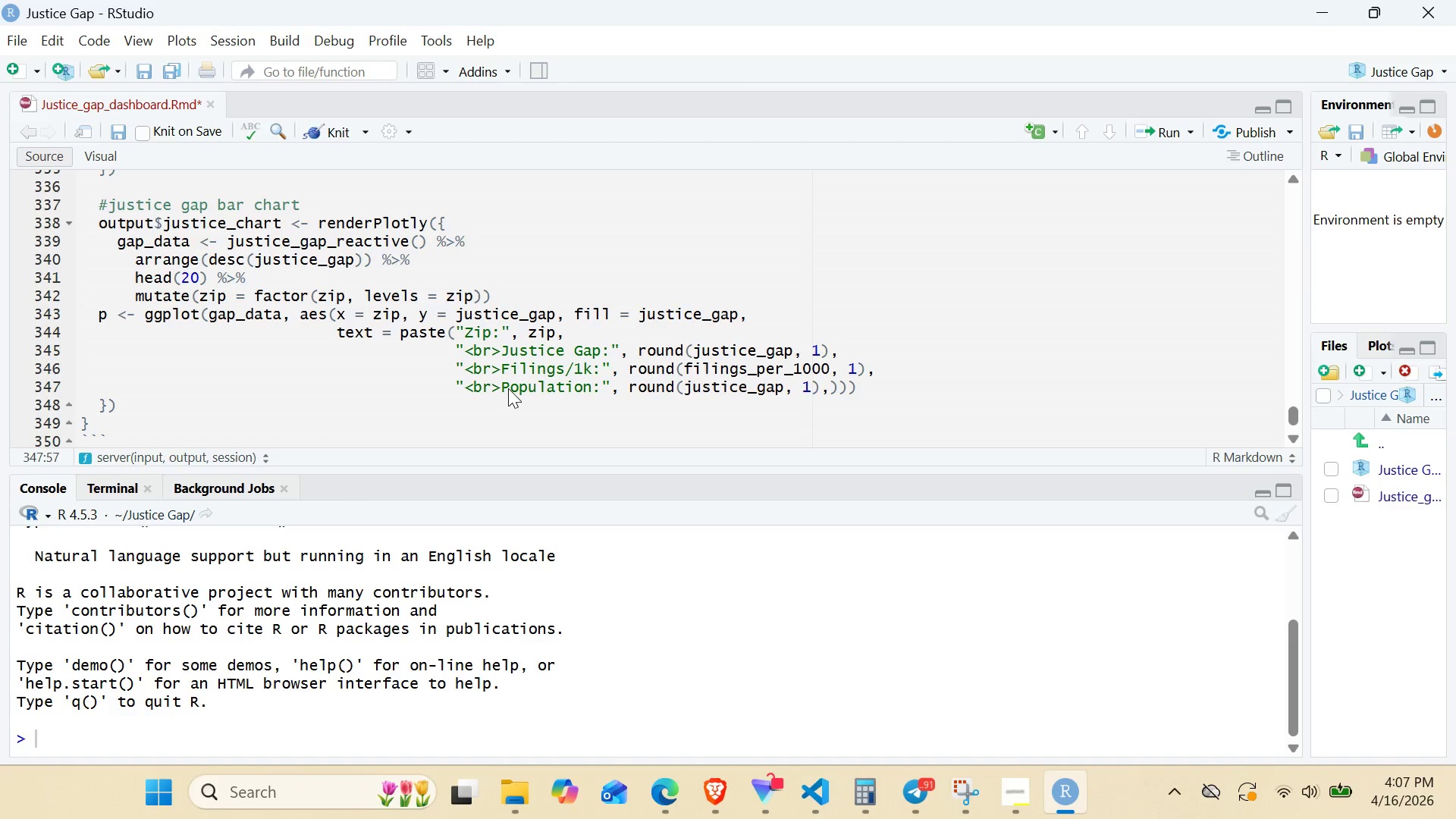 
wait(5.91)
 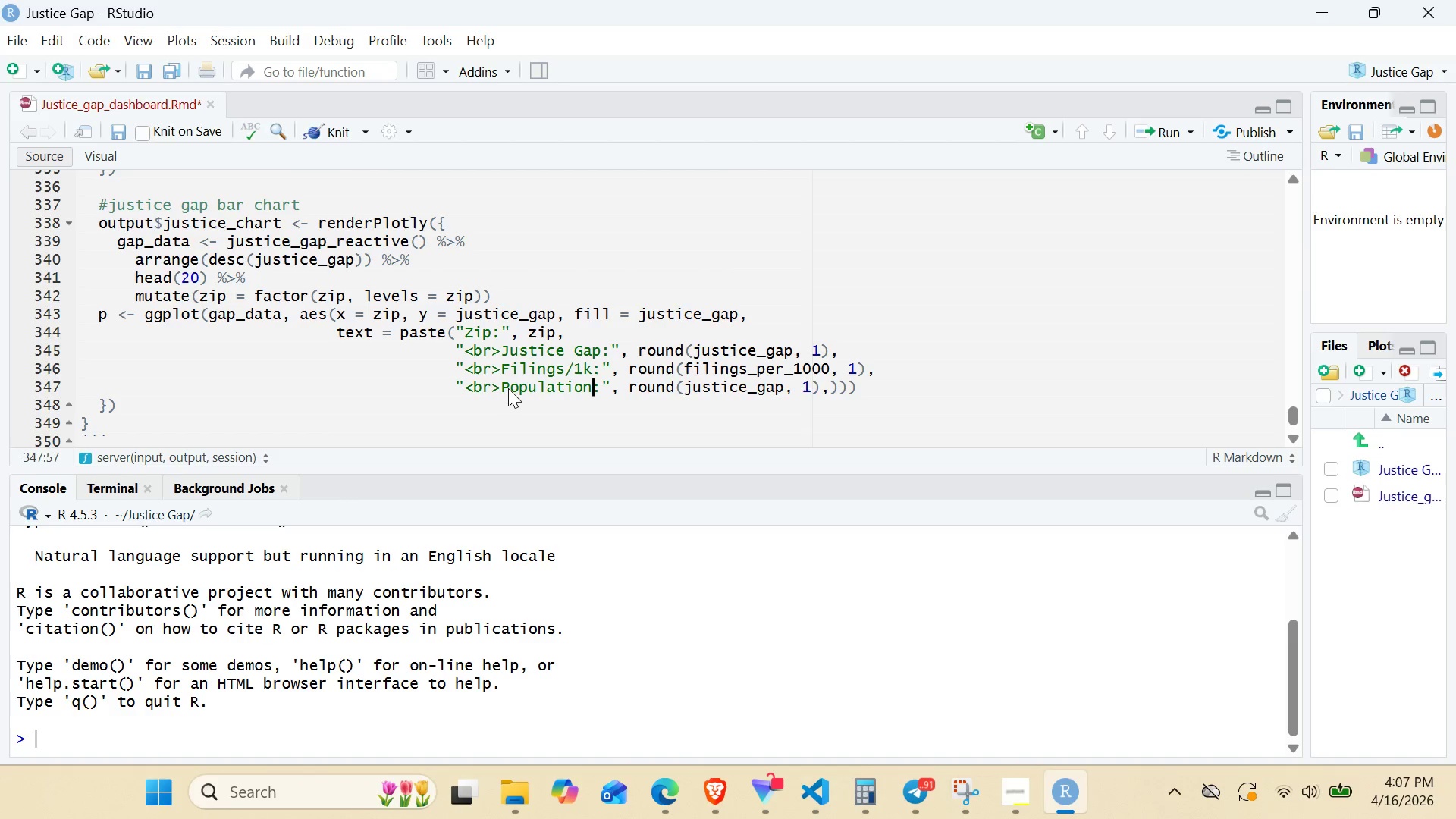 
left_click_drag(start_coordinate=[626, 352], to_coordinate=[817, 353])
 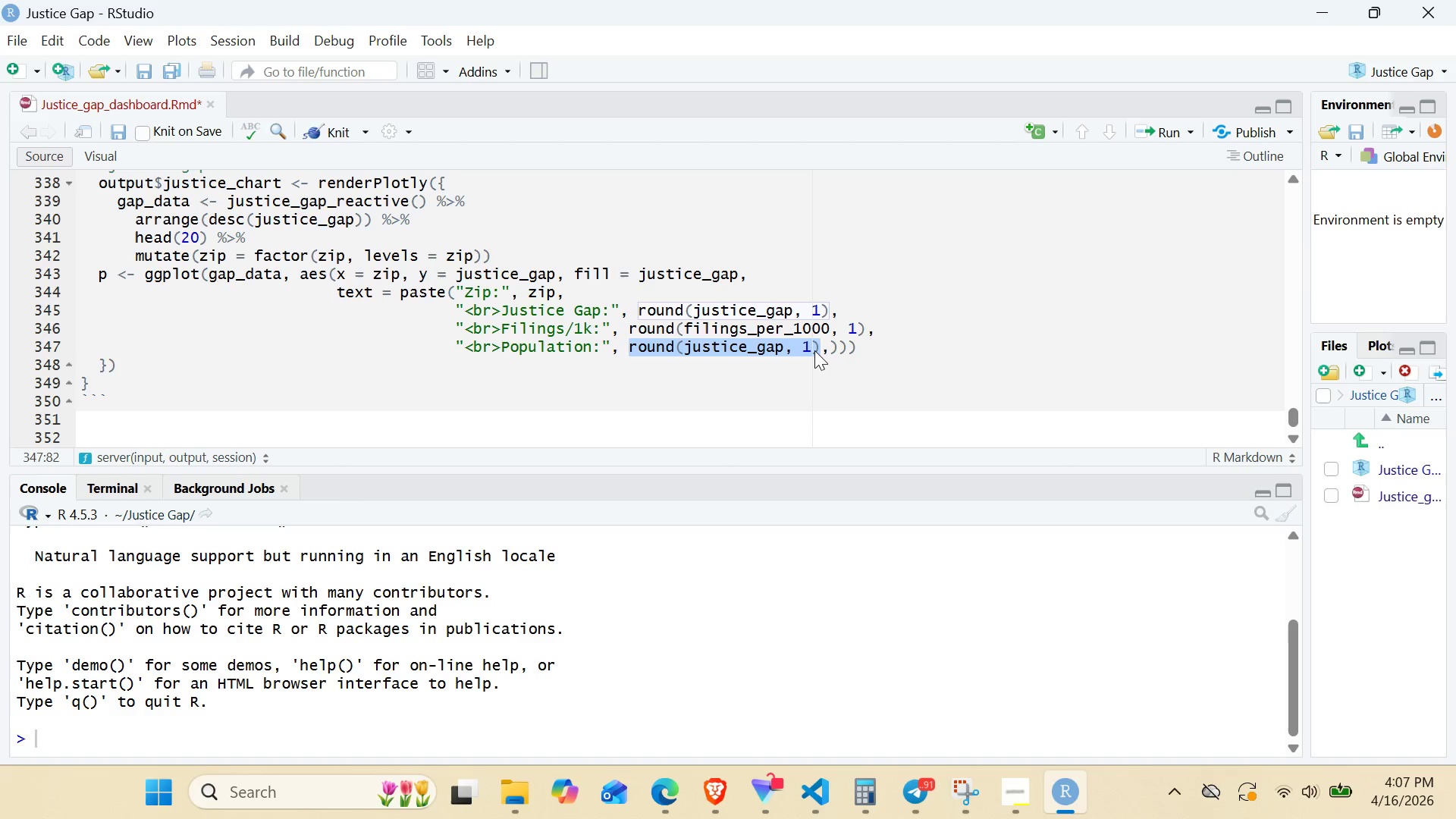 
key(BracketRight)
 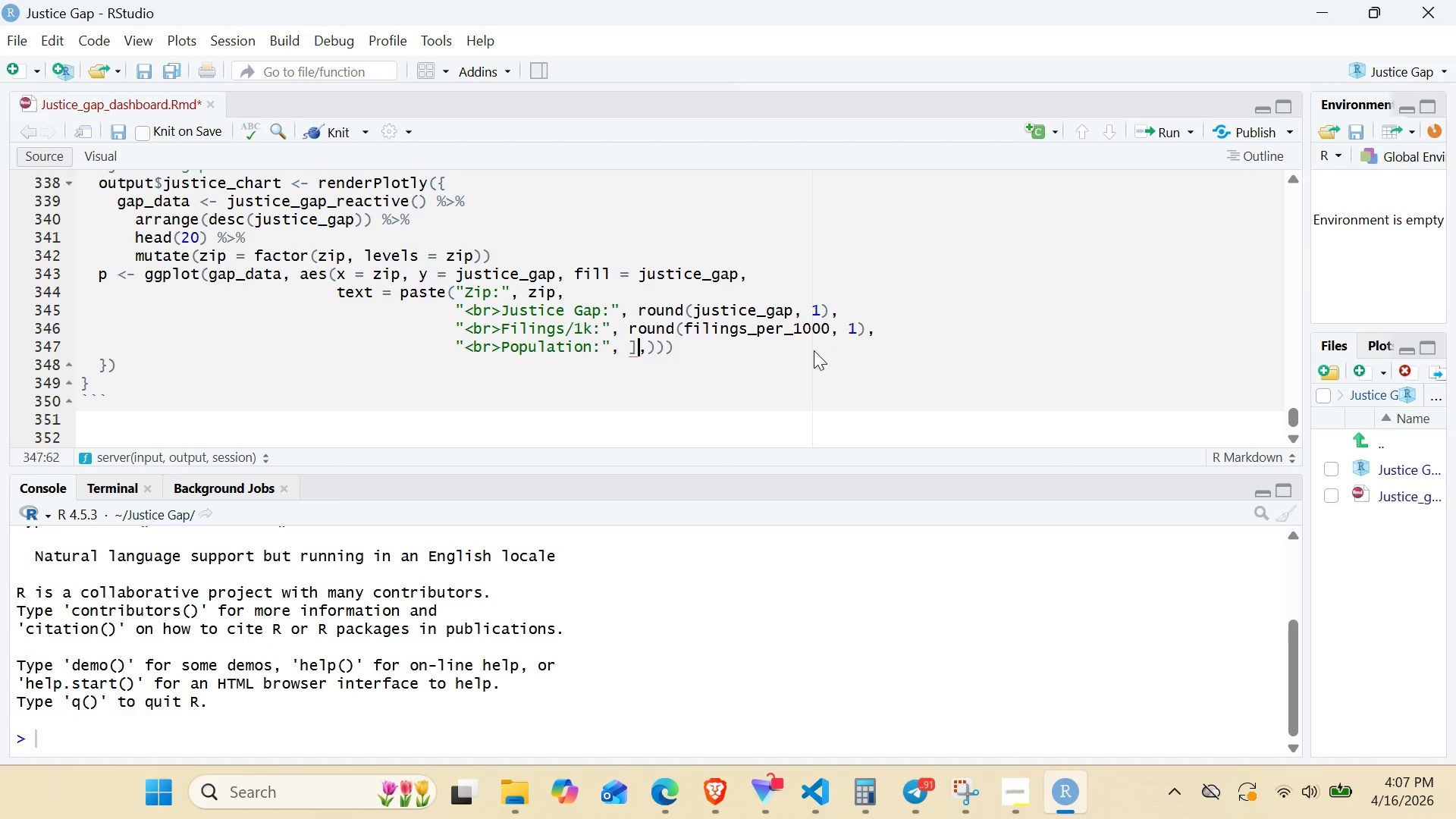 
key(Backspace)
 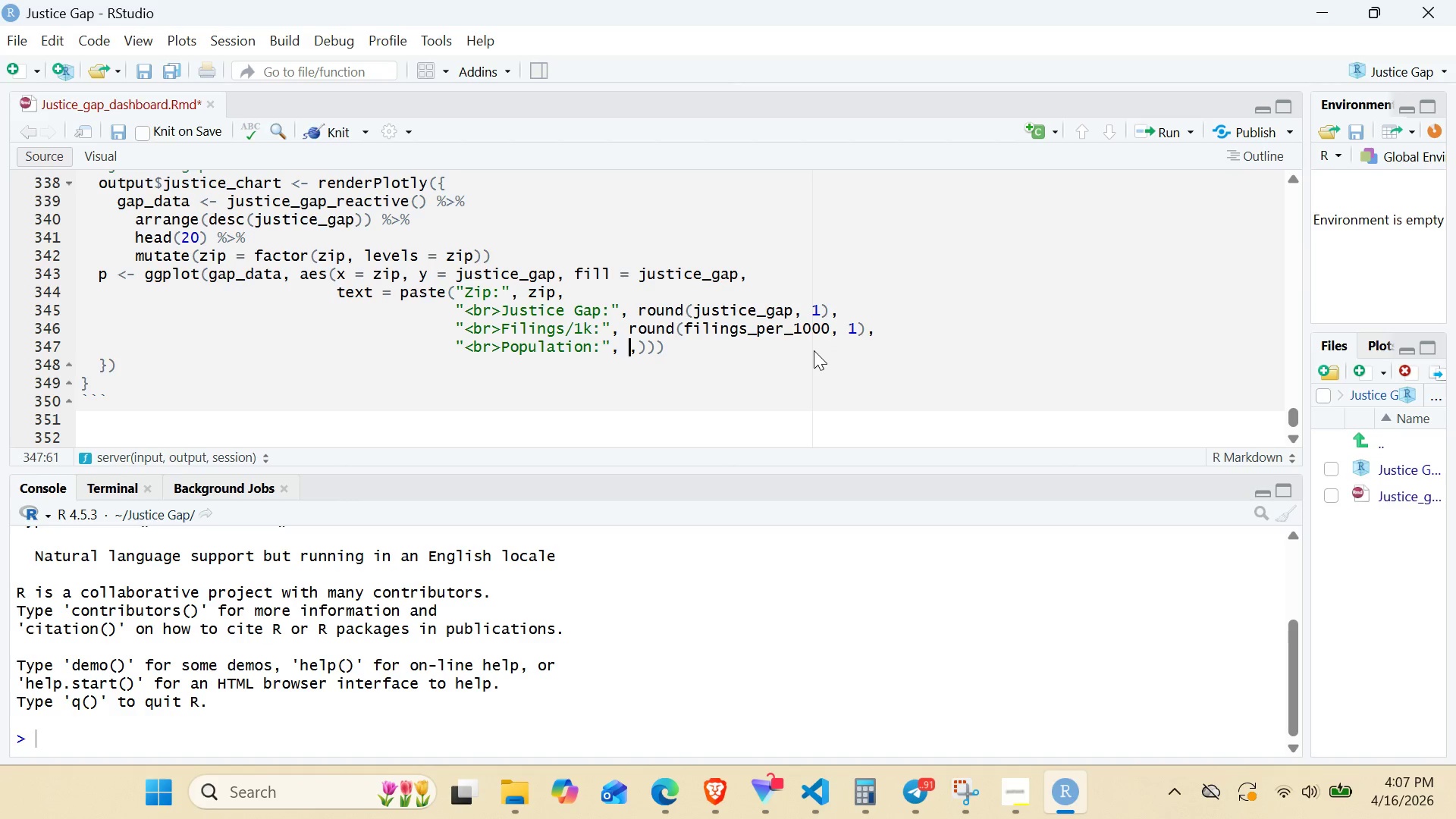 
key(F)
 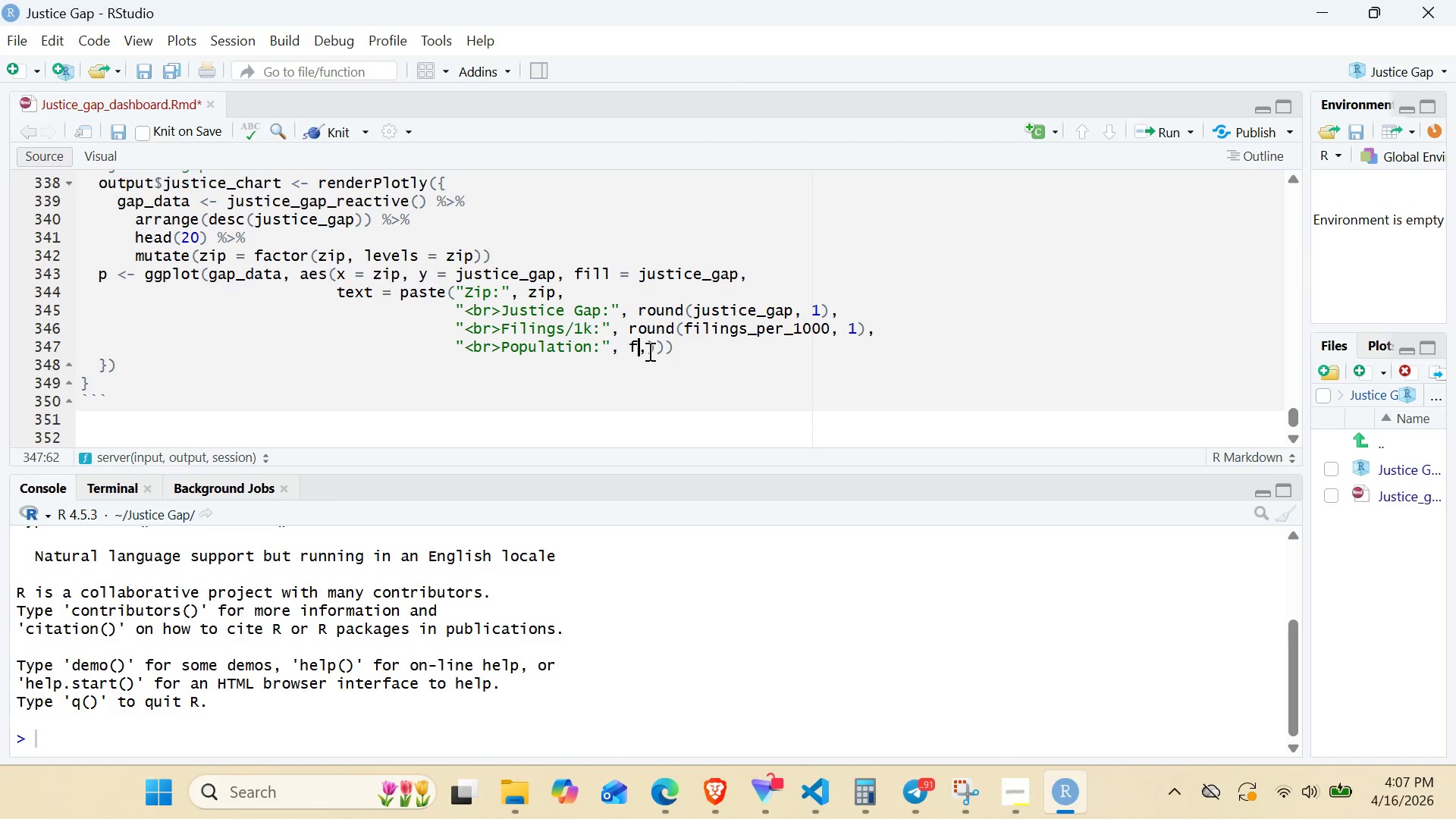 
left_click([648, 350])
 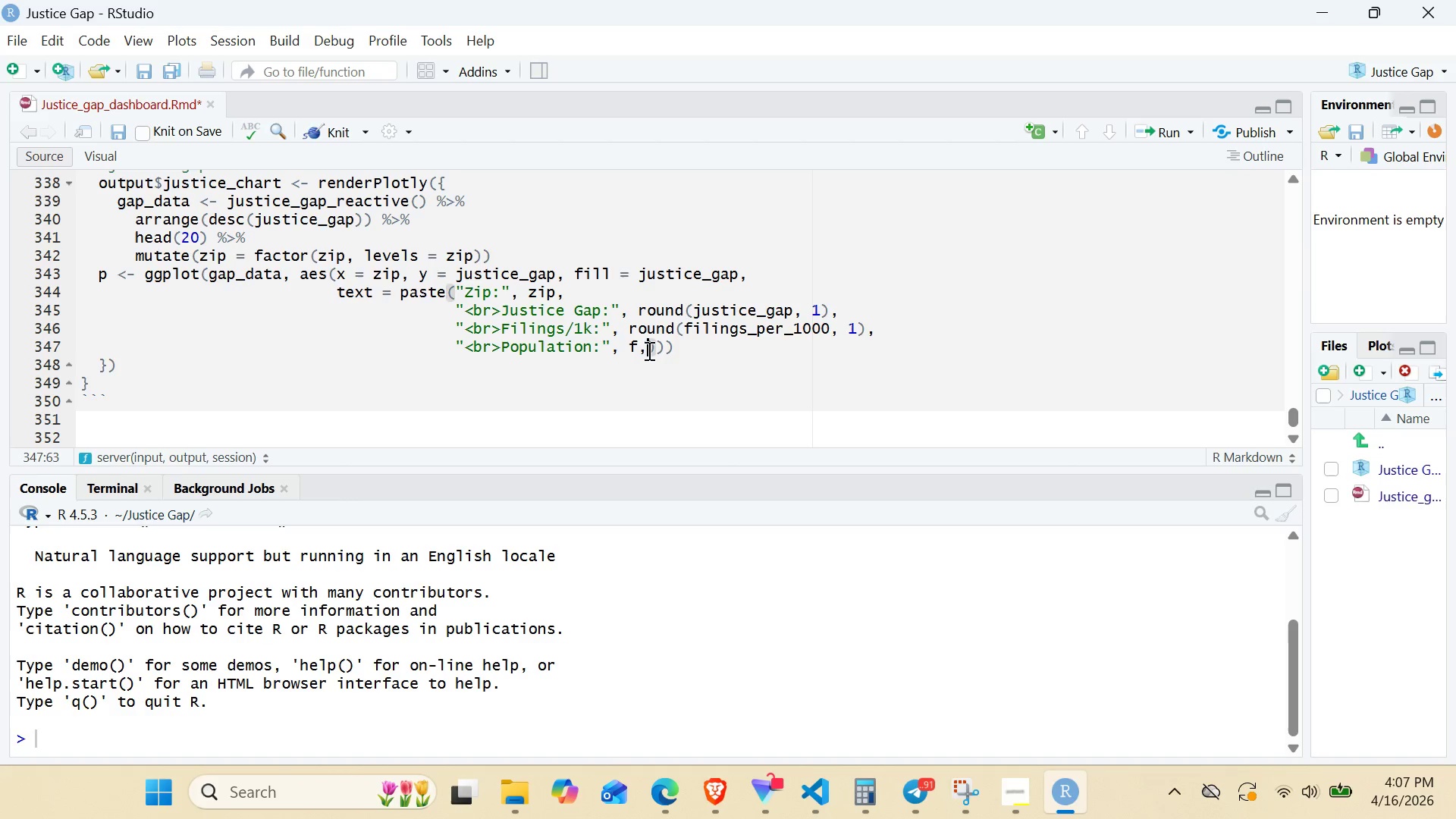 
left_click([648, 350])
 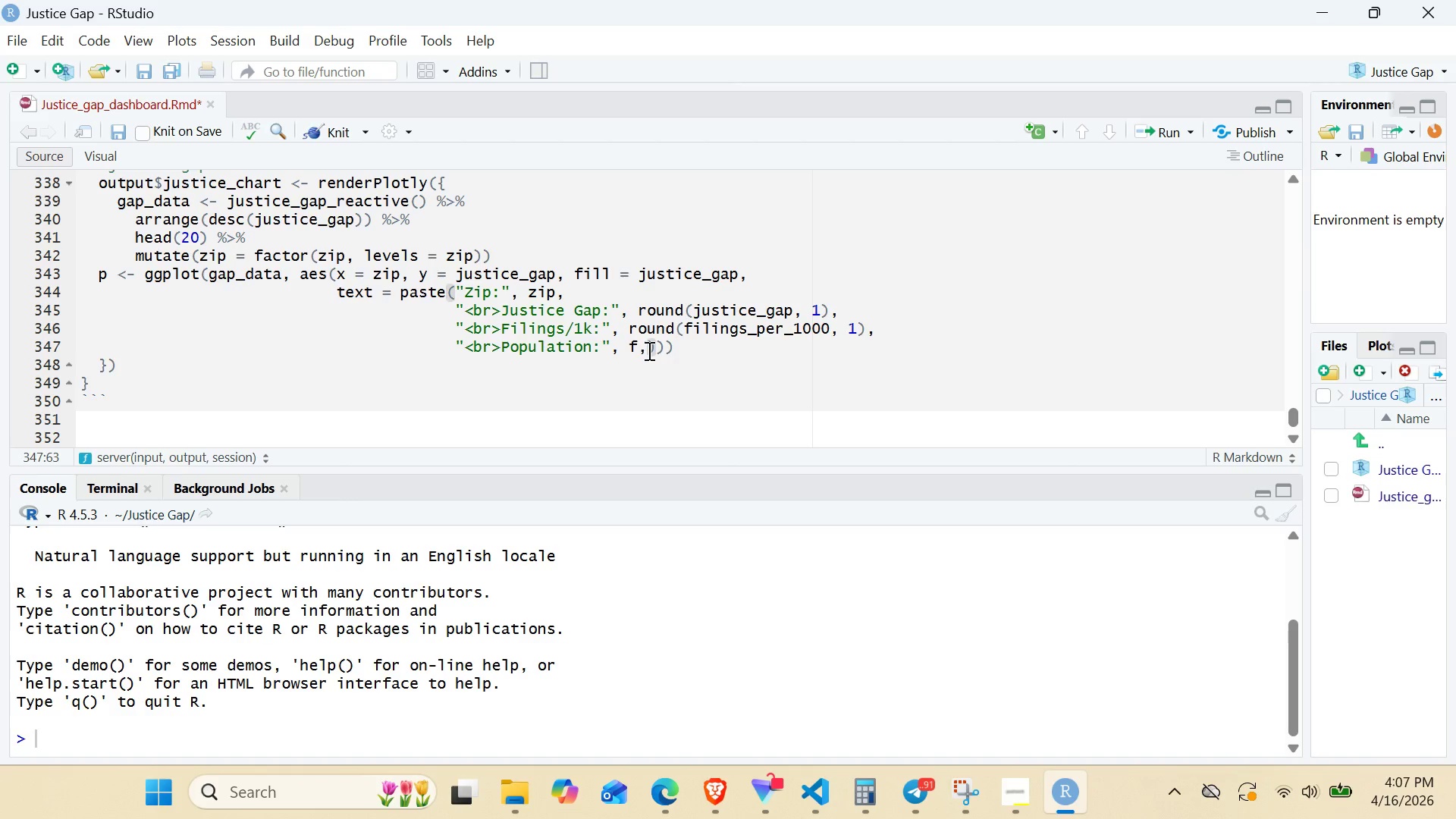 
key(Backspace)
type(ormat)
 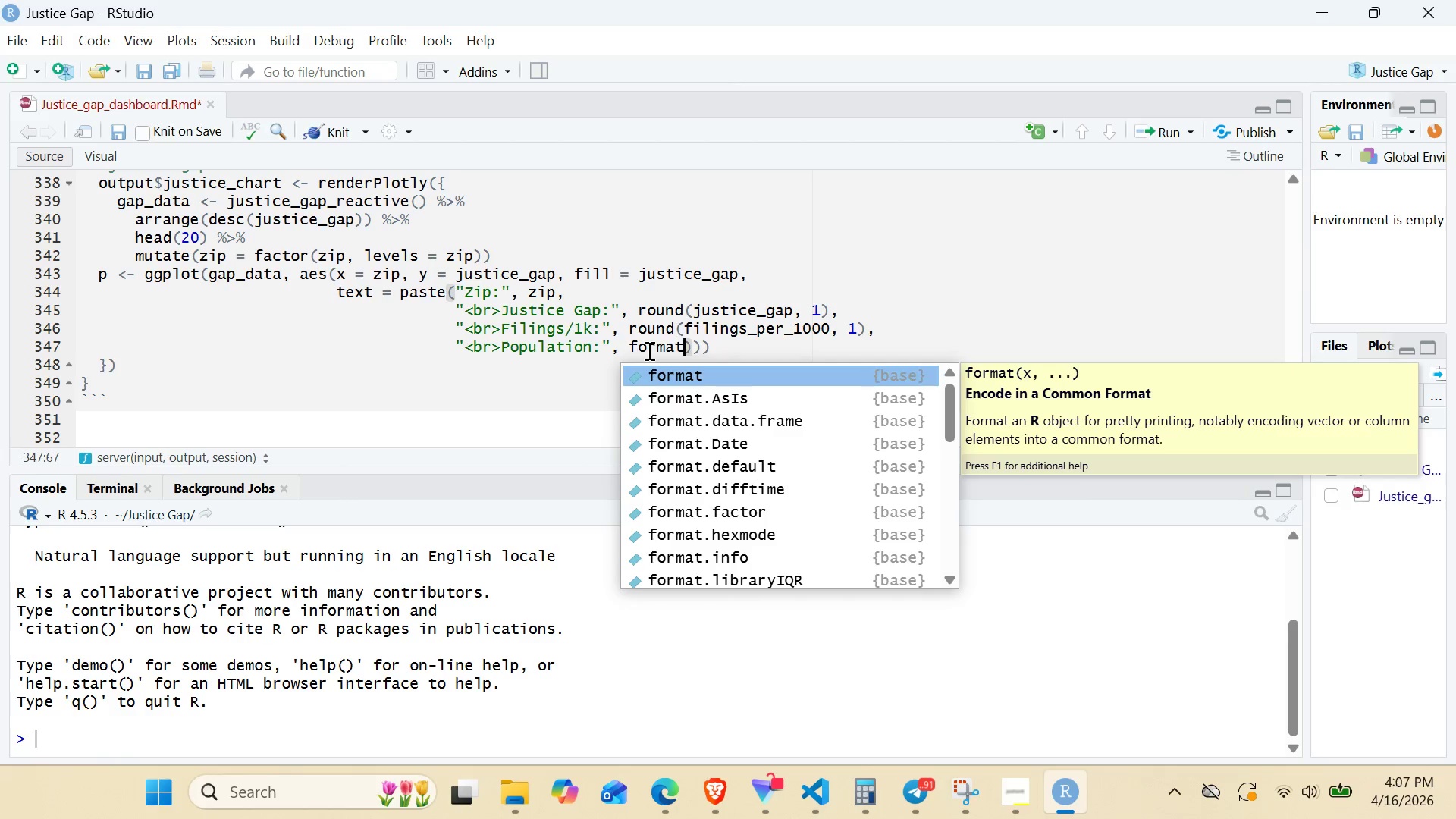 
key(Enter)
 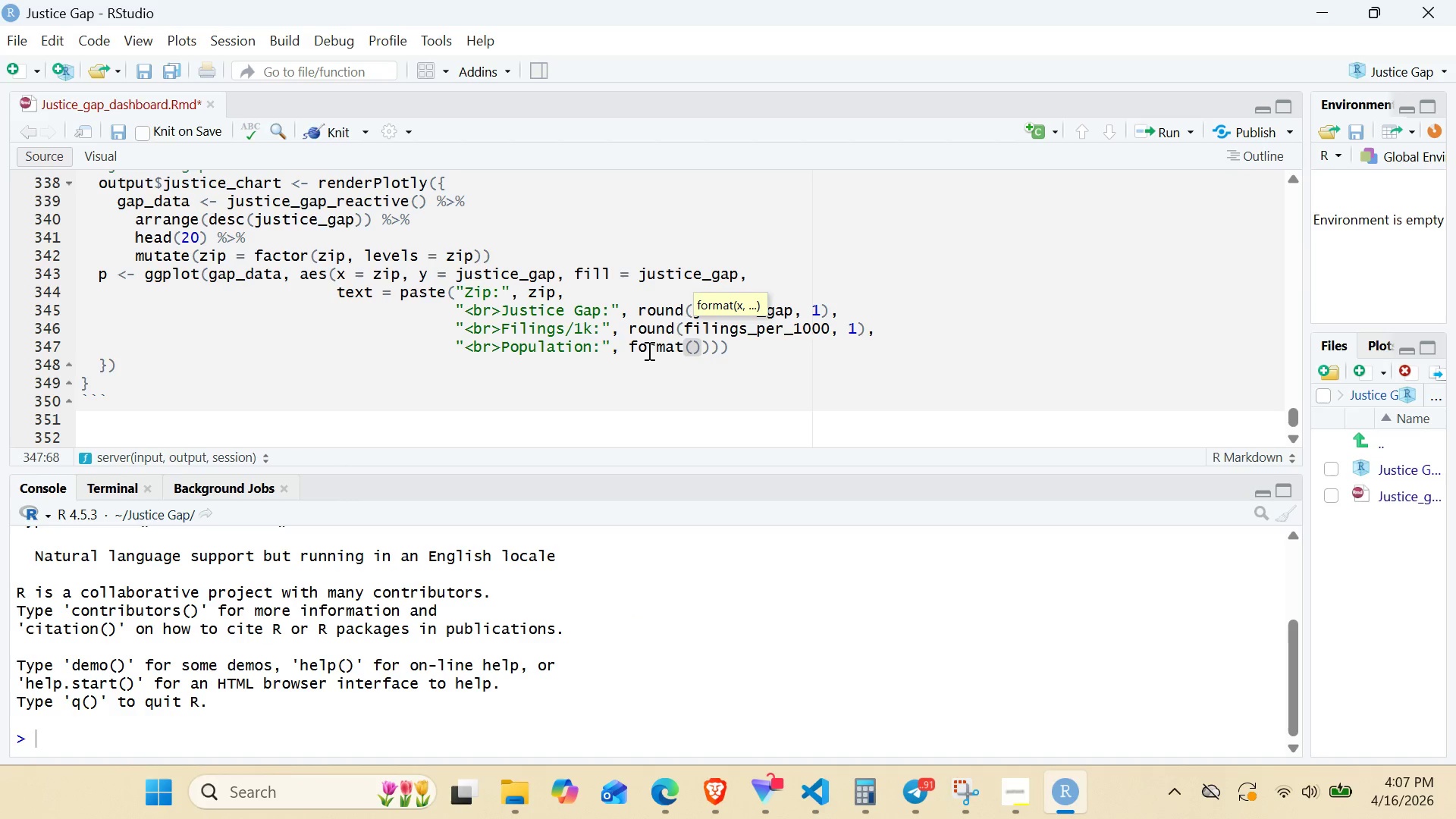 
type(population, big.mark = ",)
 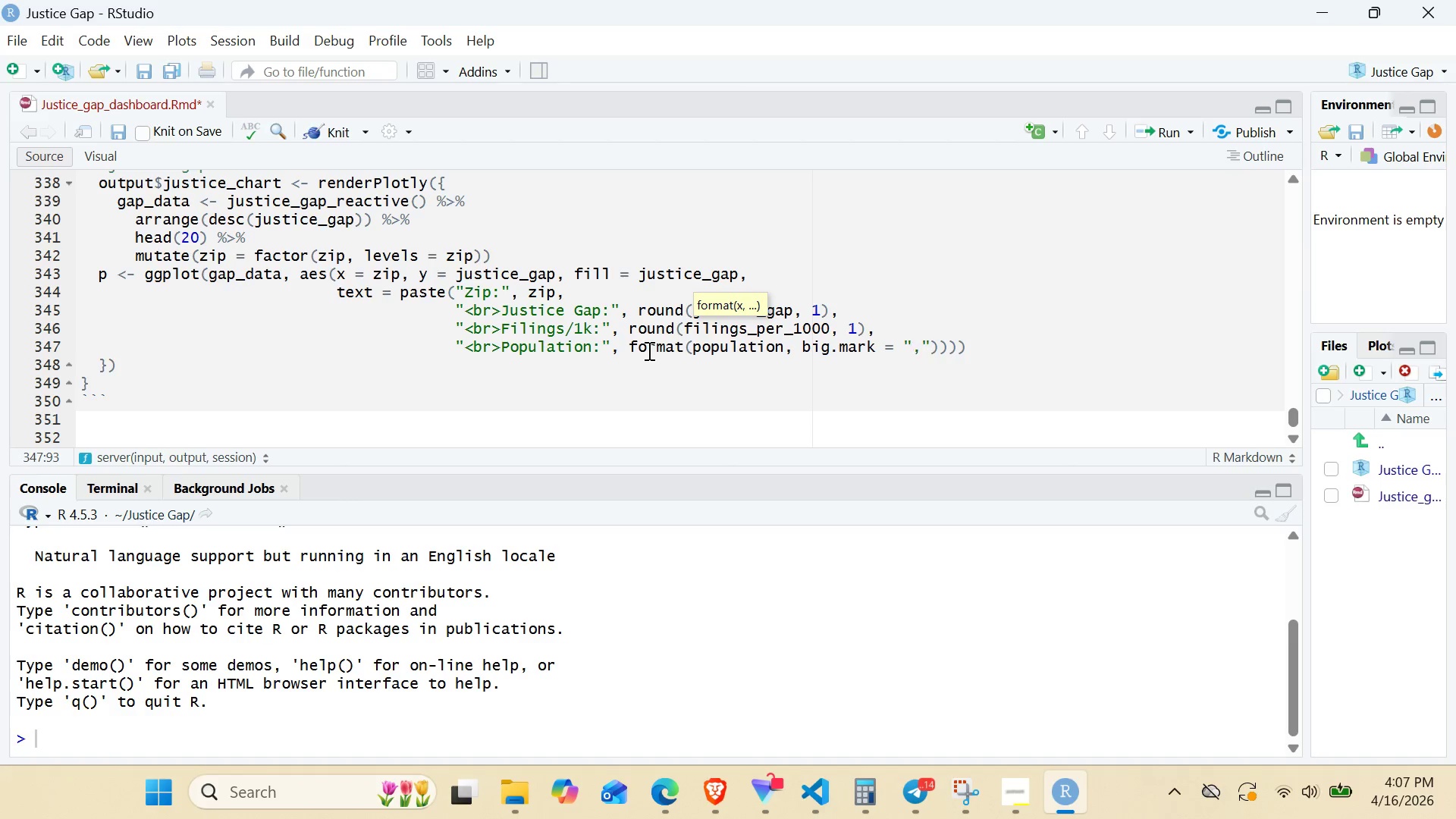 
key(ArrowRight)
 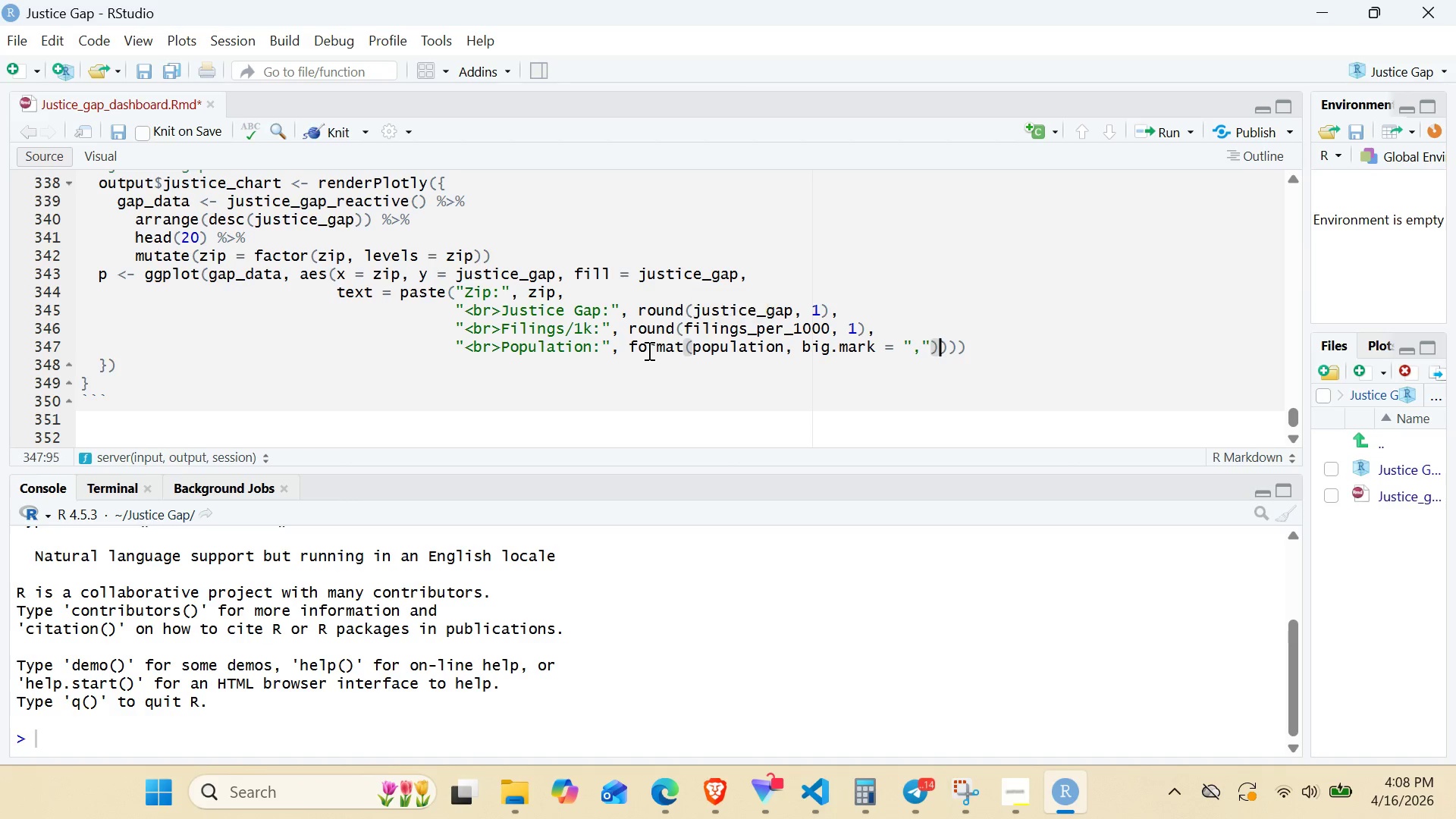 
key(ArrowRight)
 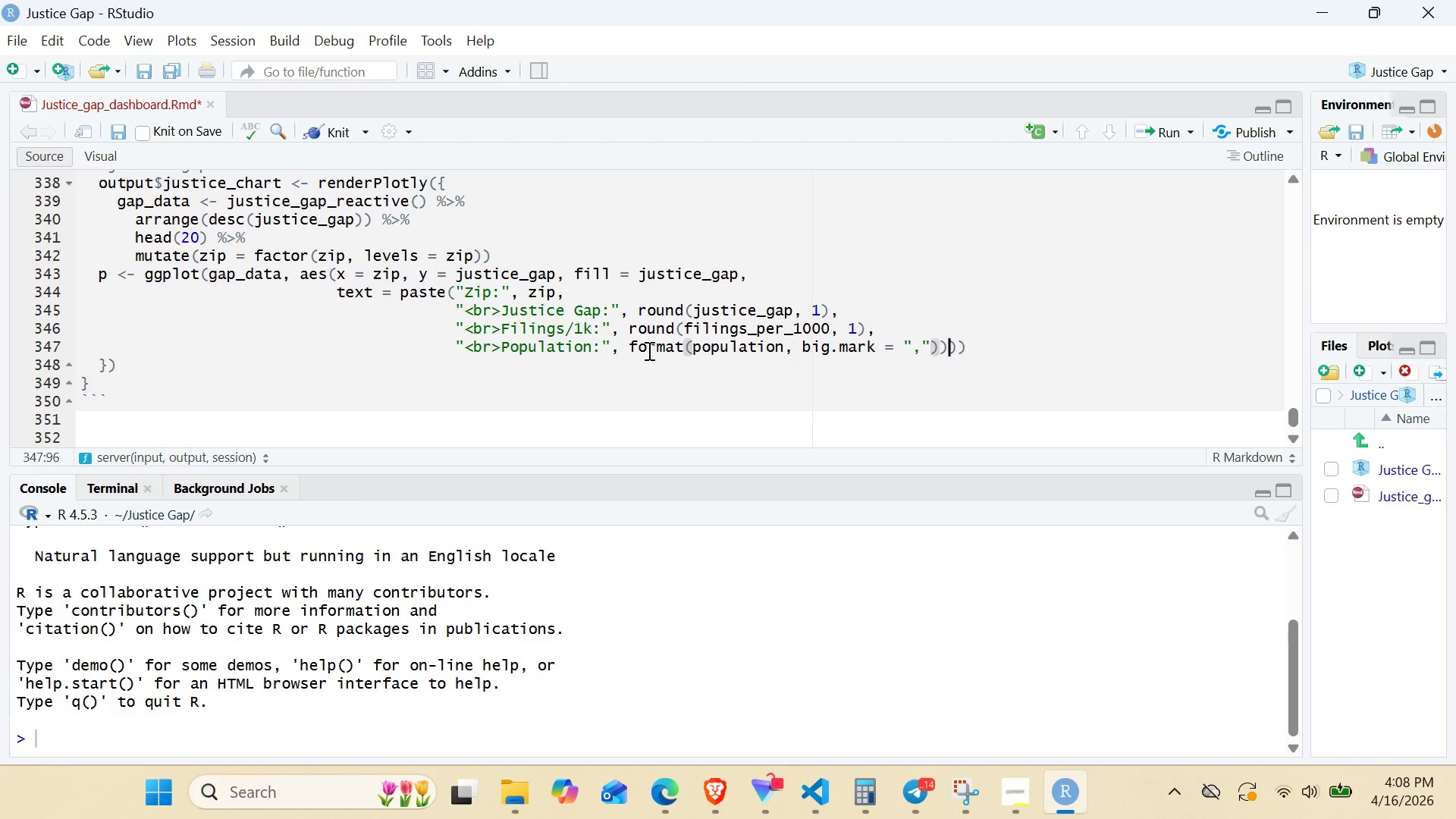 
key(ArrowRight)
 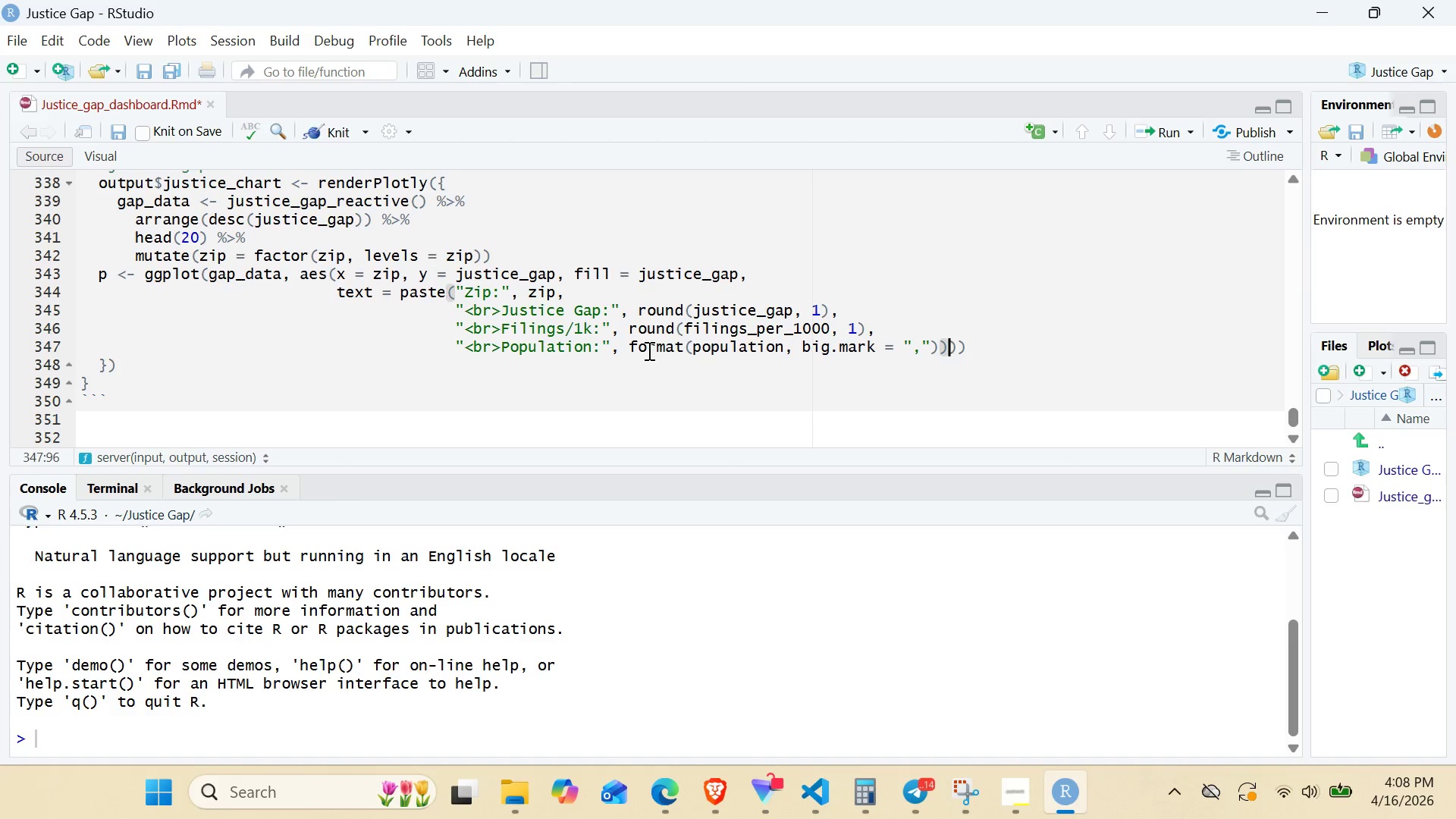 
key(ArrowRight)
 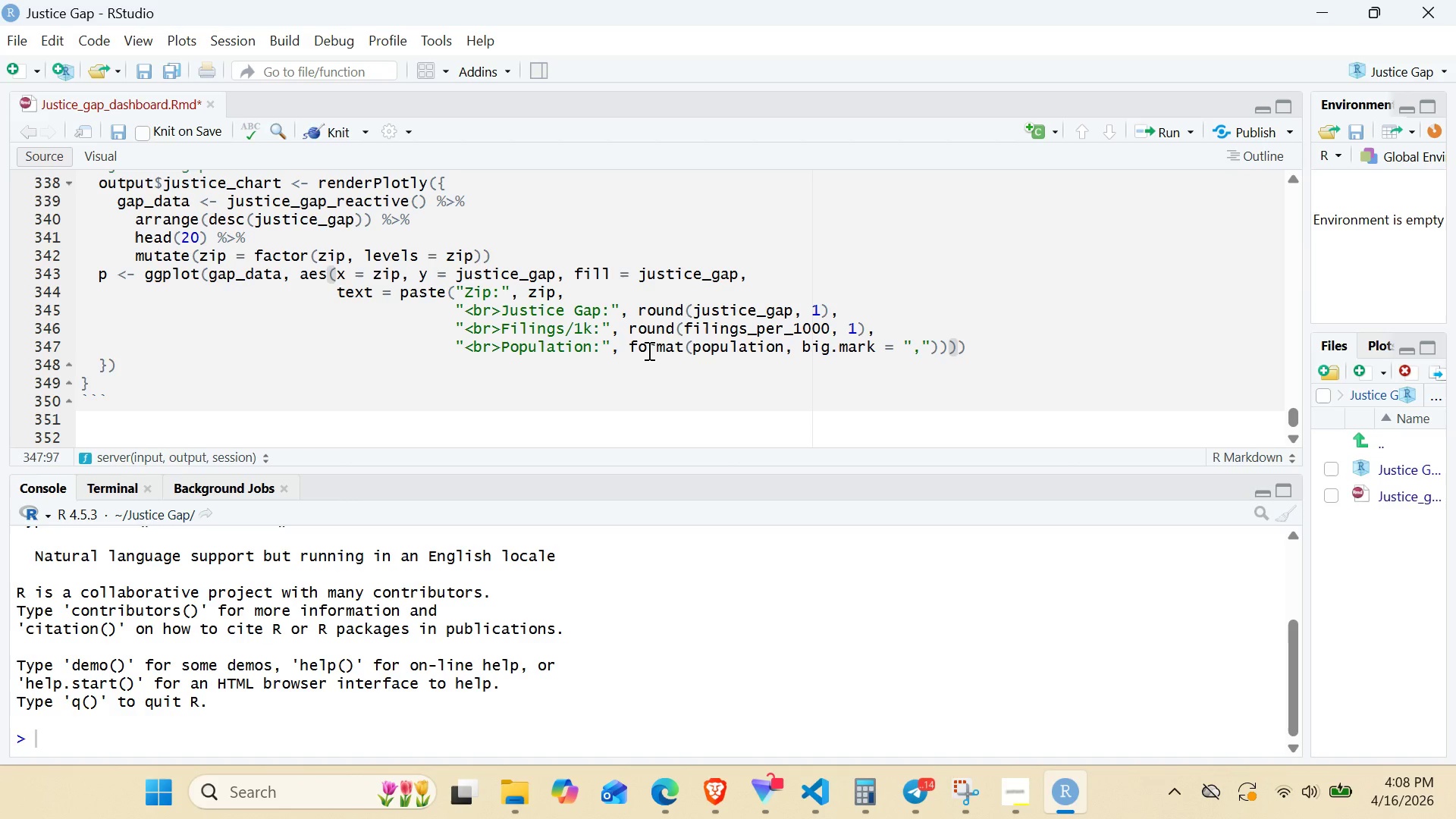 
key(ArrowRight)
 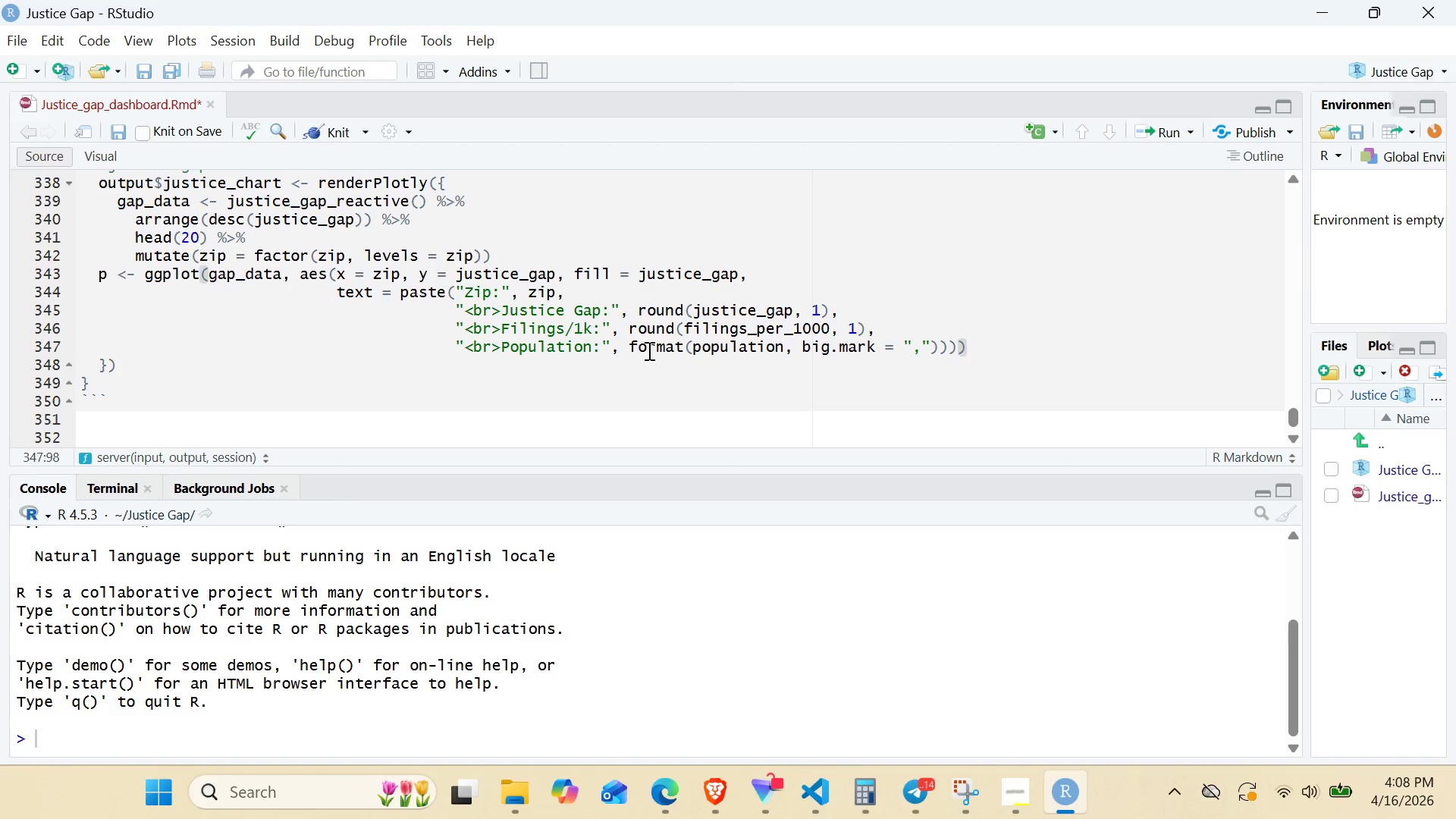 
key(Shift+Equal)
 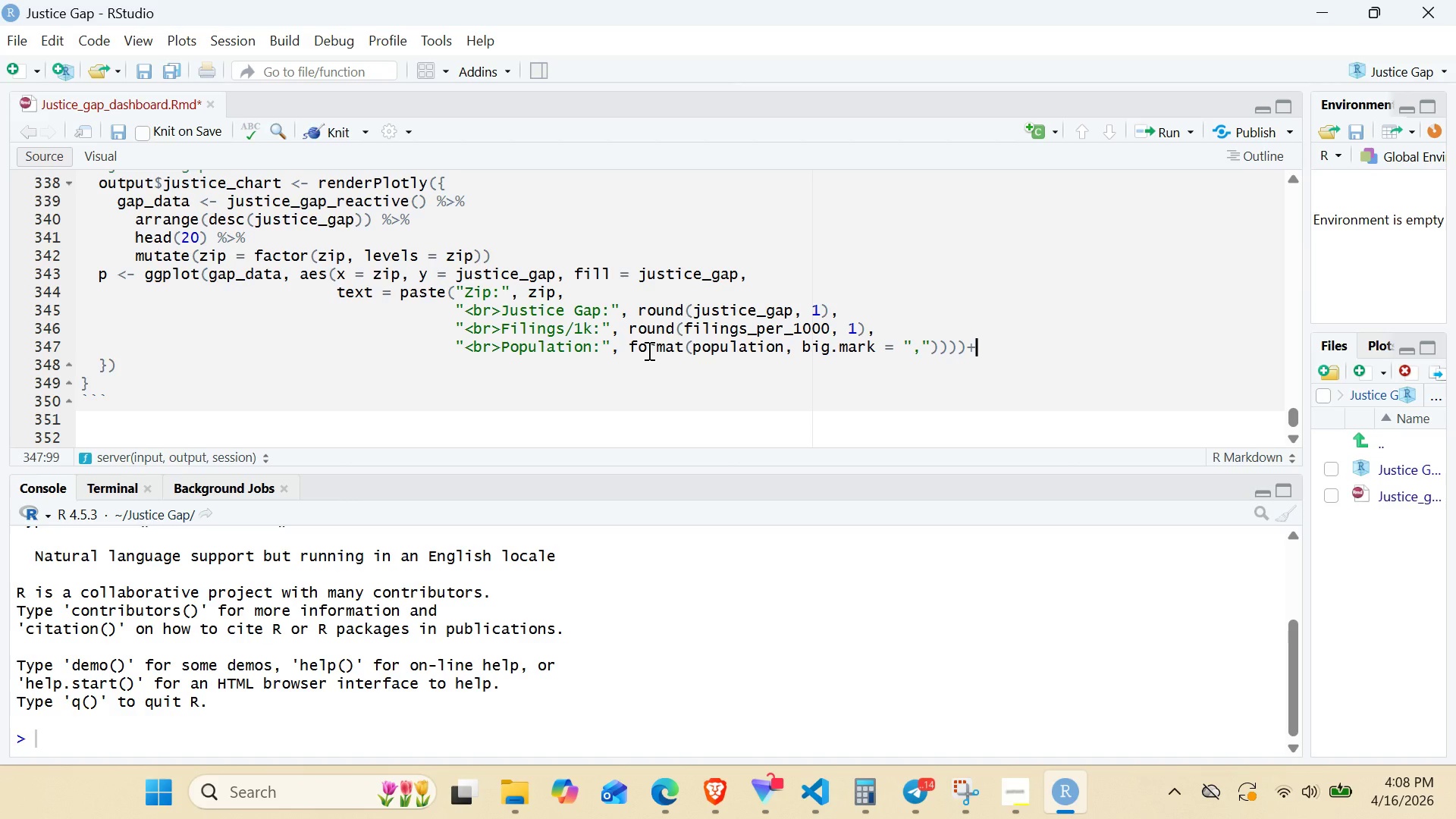 
key(ArrowLeft)
 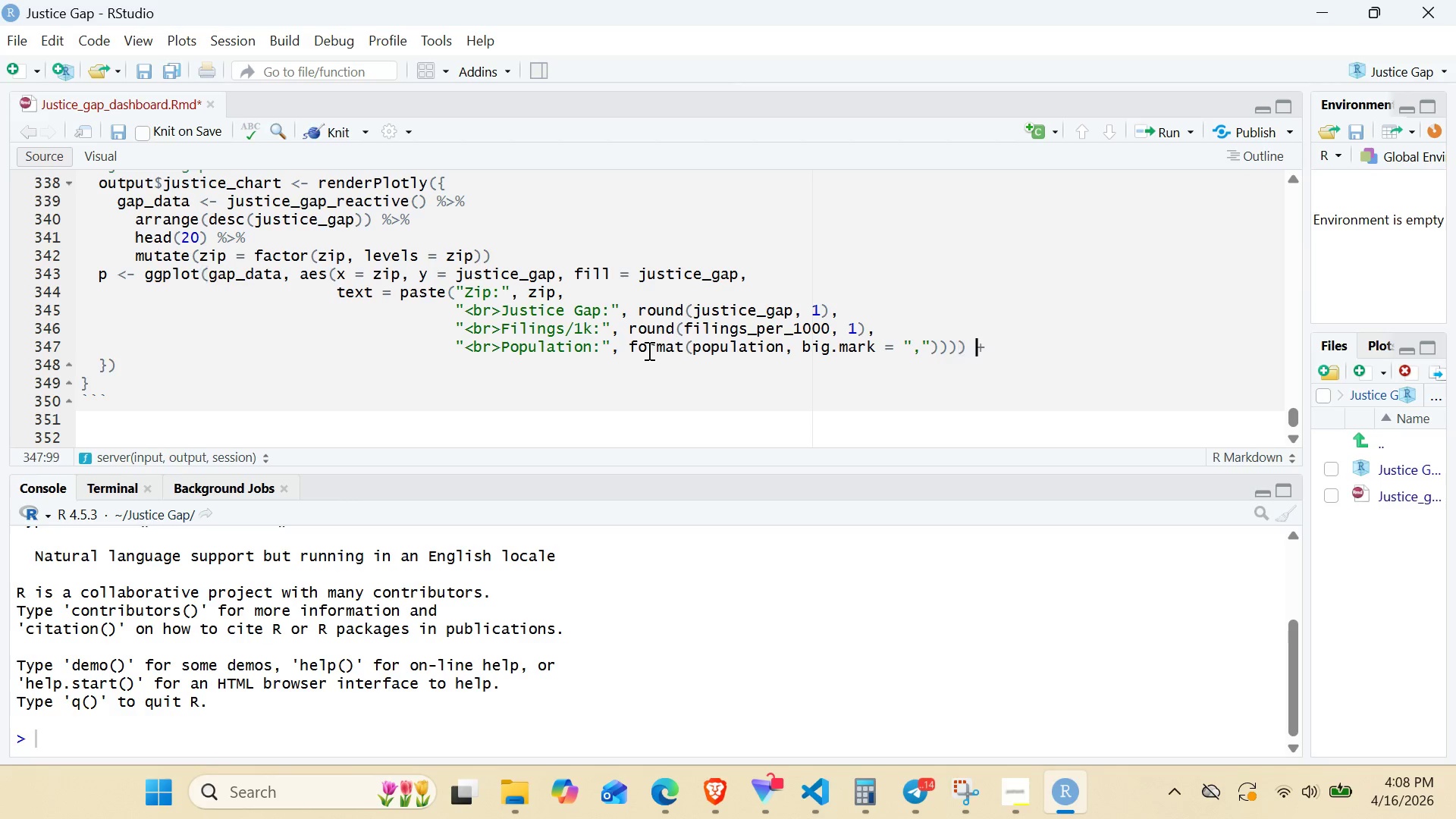 
key(Space)
 